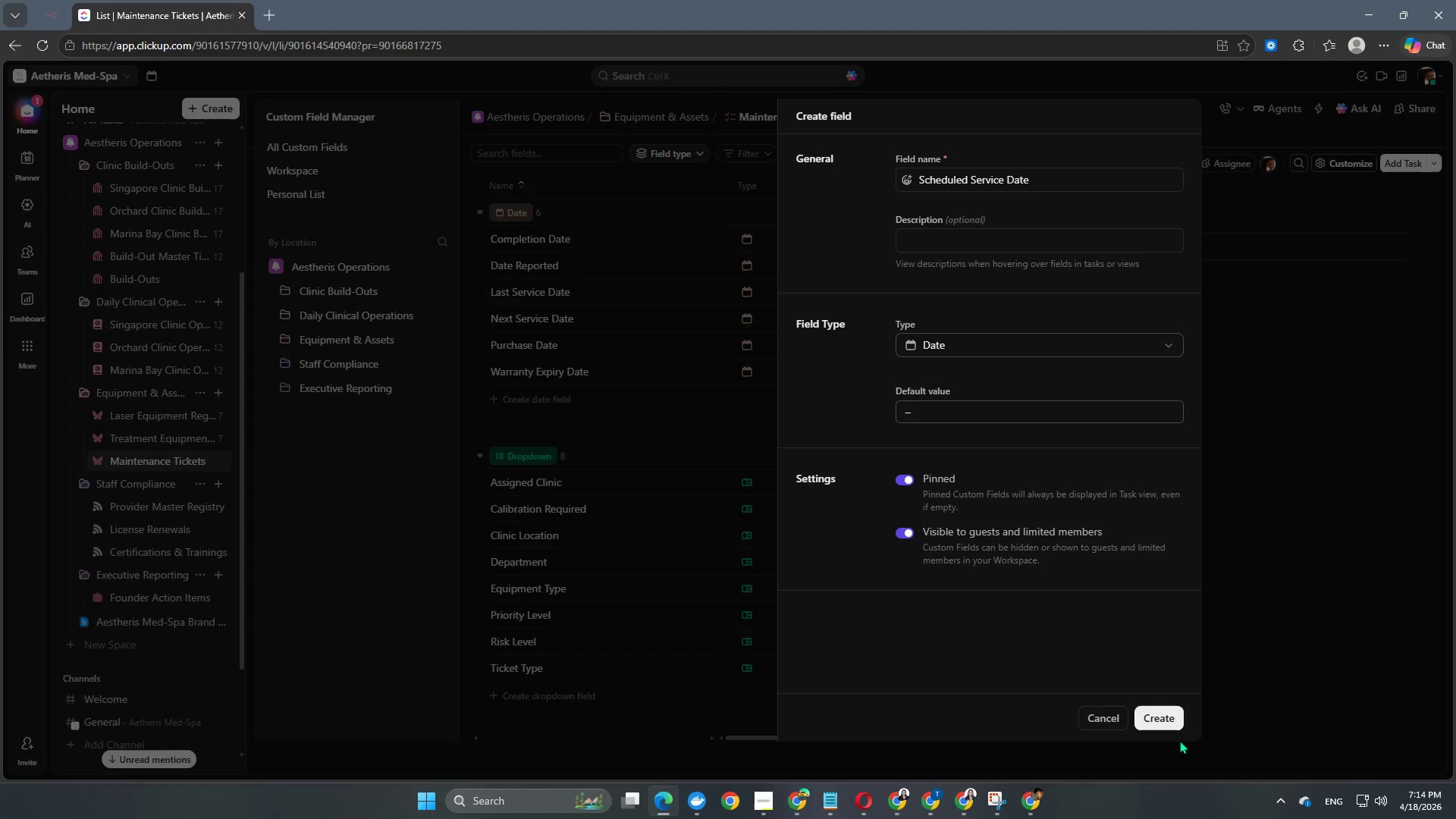 
left_click([1169, 720])
 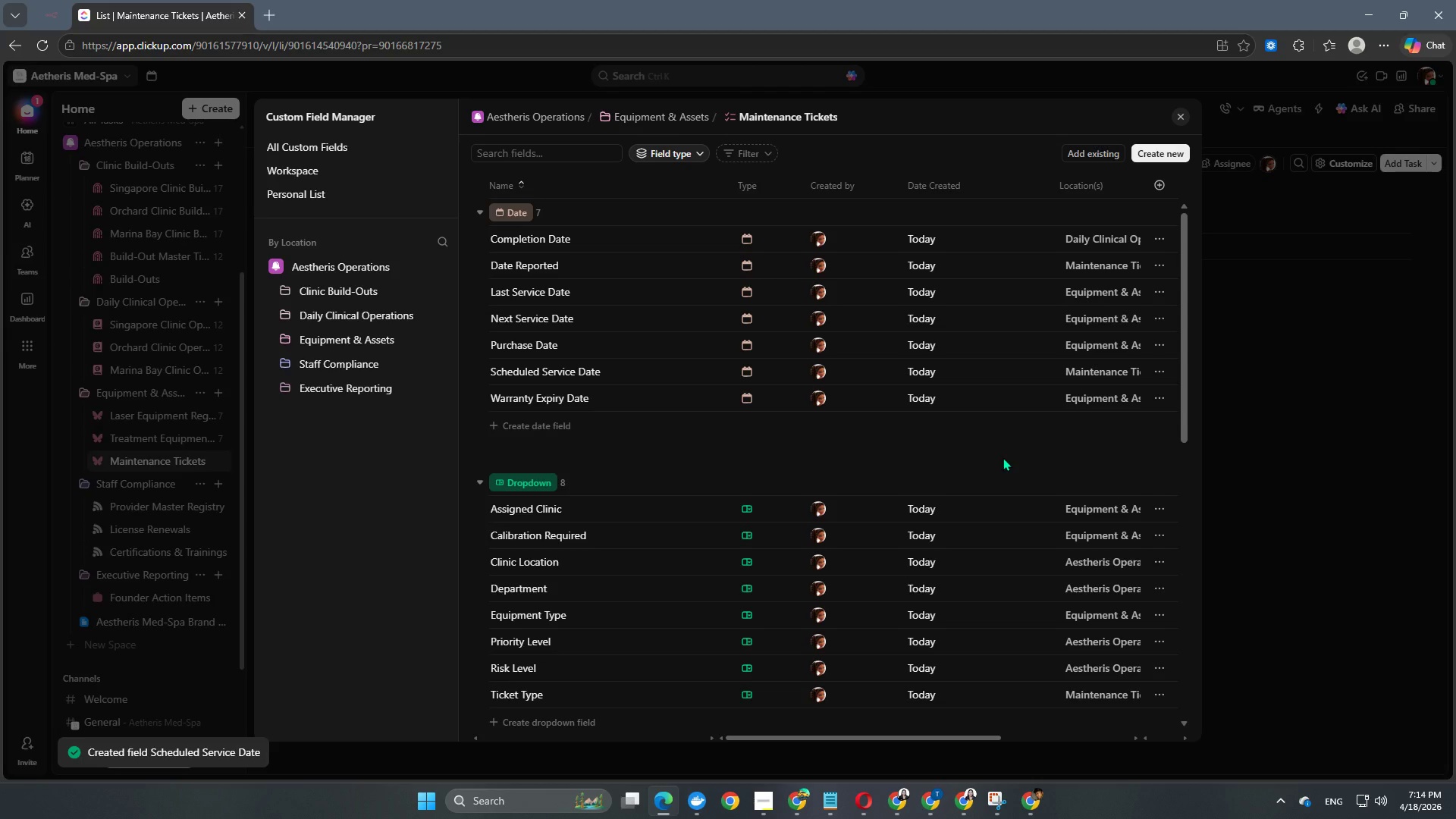 
scroll: coordinate [633, 508], scroll_direction: down, amount: 8.0
 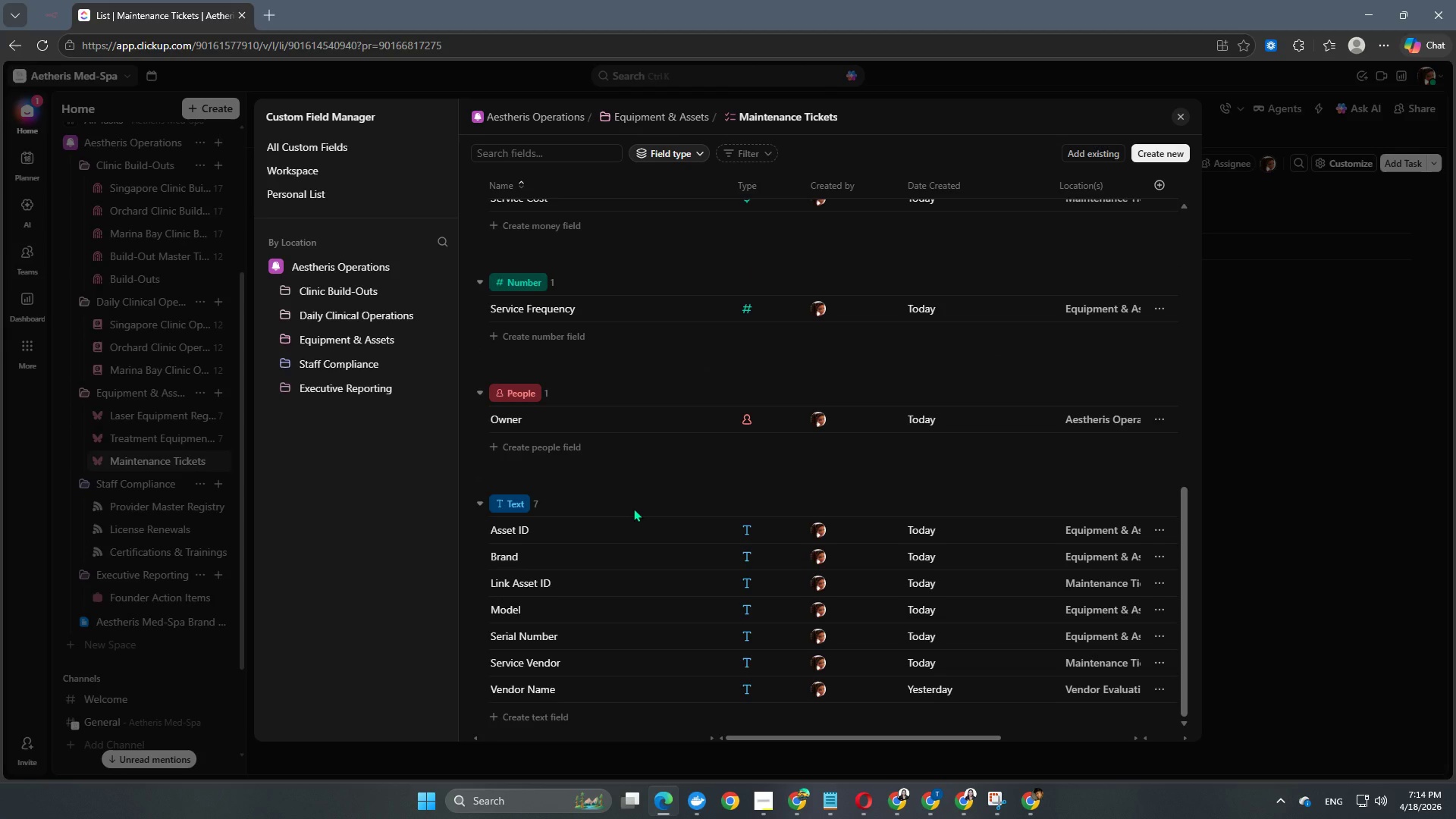 
scroll: coordinate [633, 508], scroll_direction: up, amount: 2.0
 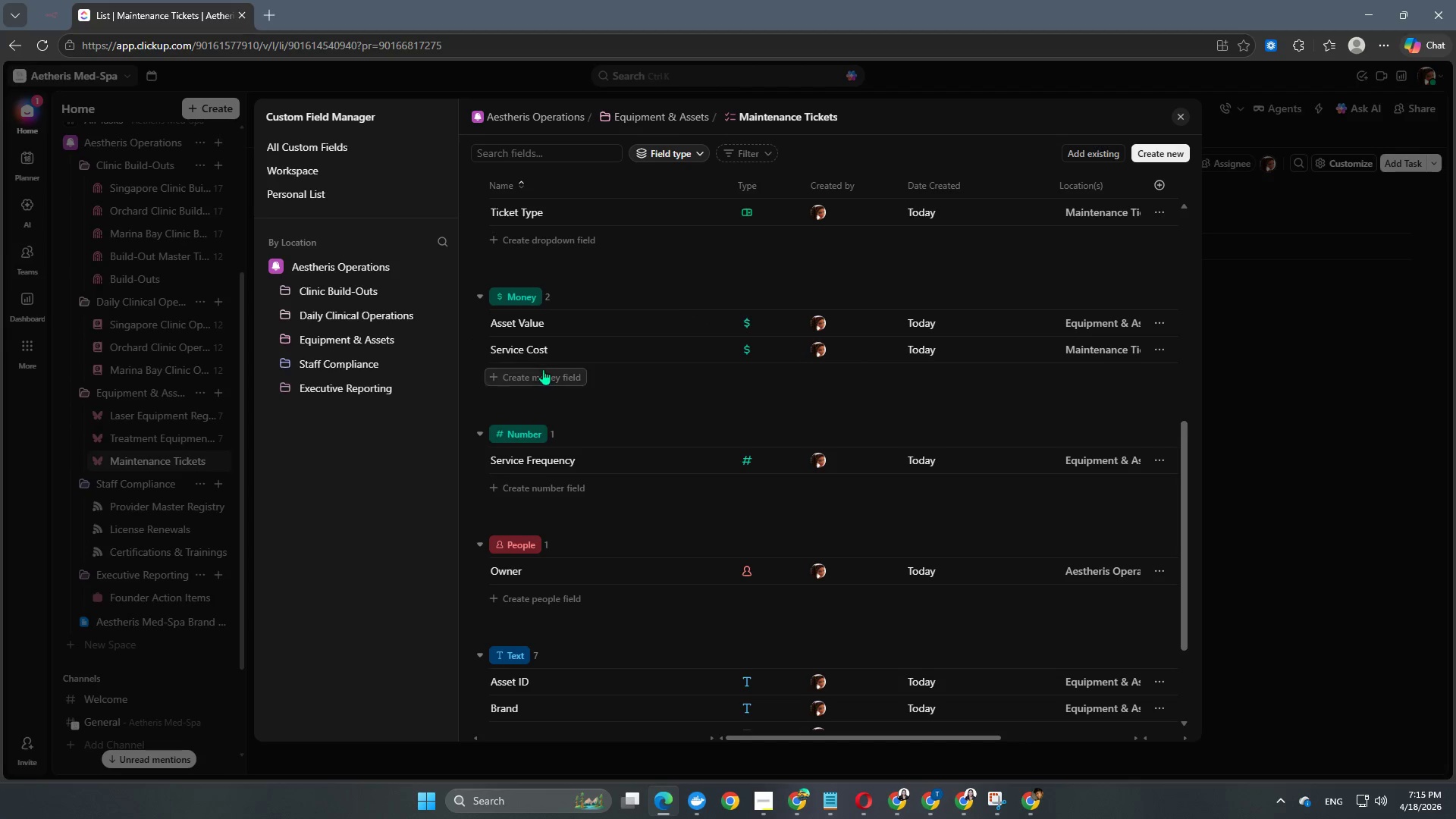 
wait(12.99)
 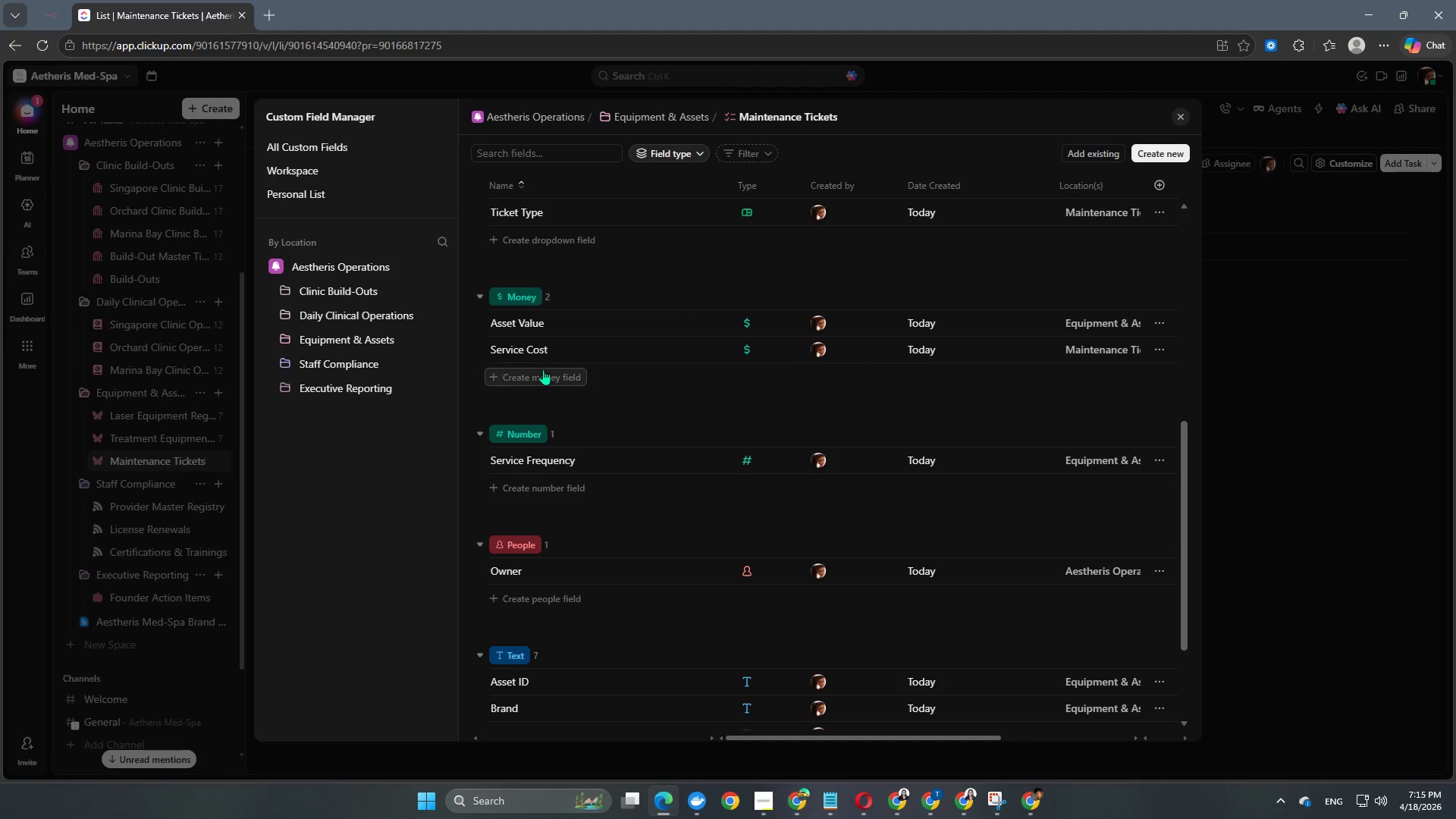 
scroll: coordinate [535, 468], scroll_direction: down, amount: 2.0
 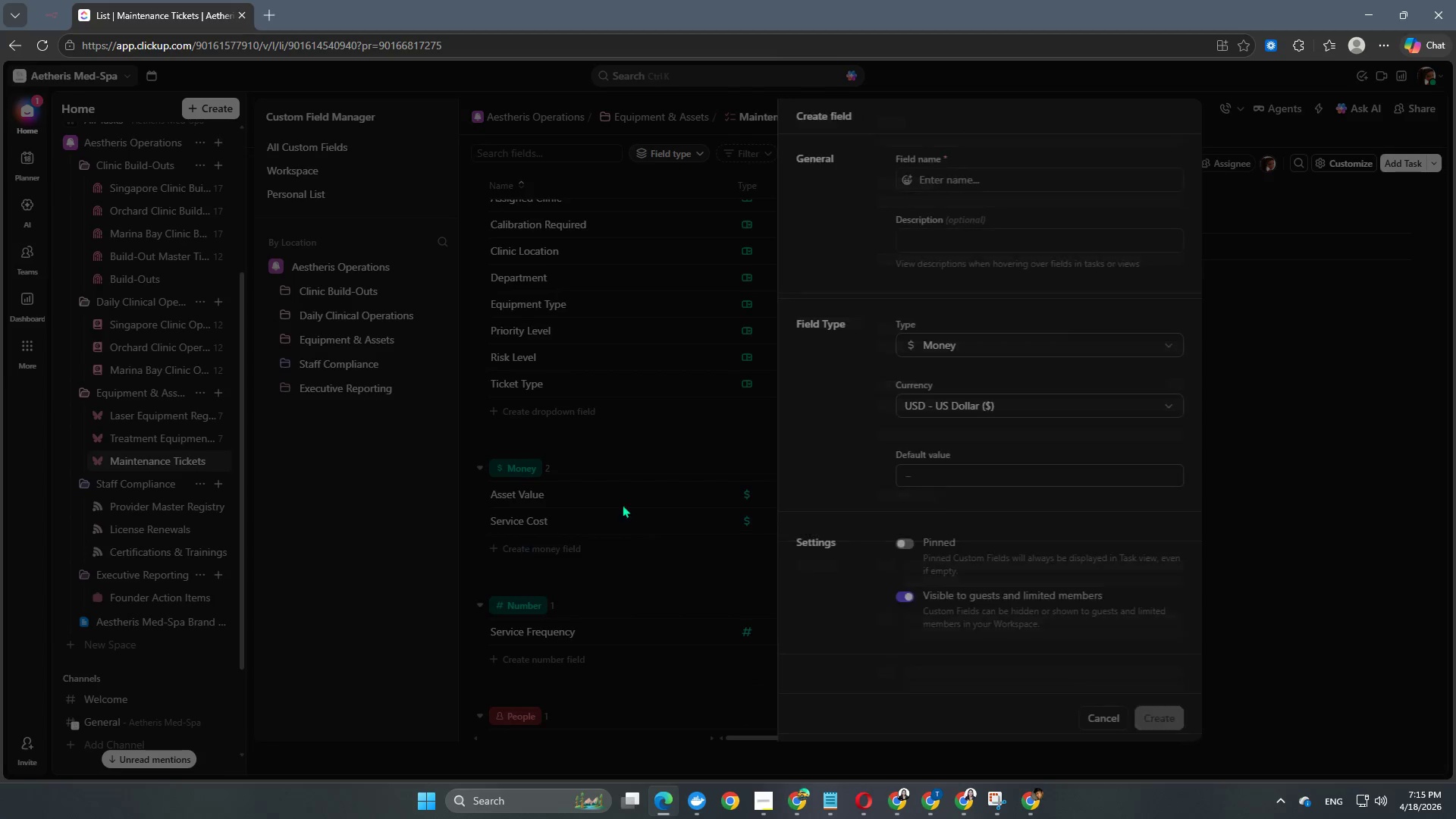 
left_click([950, 182])
 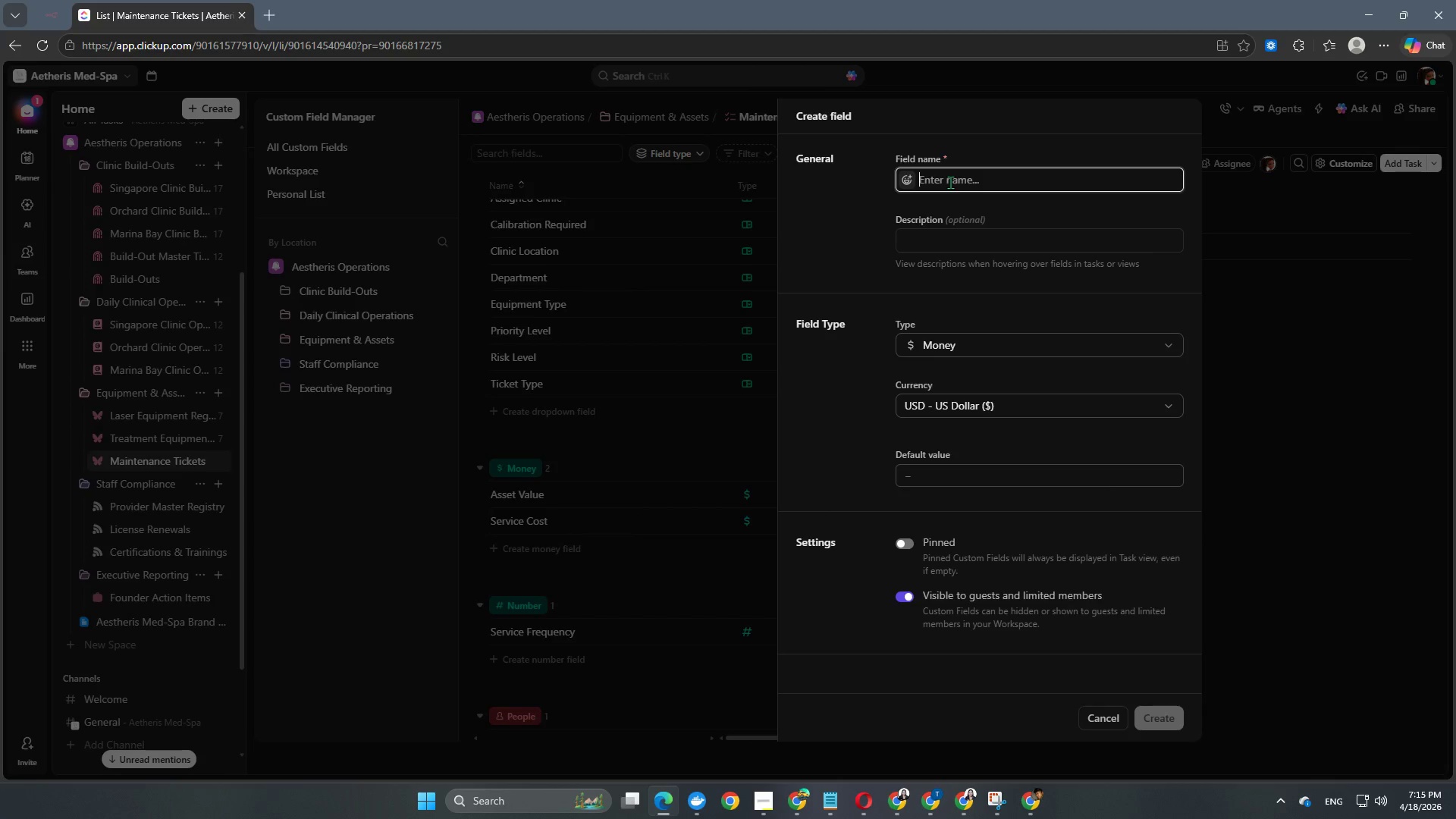 
type(Estimated Cose)
key(Backspace)
type(t)
 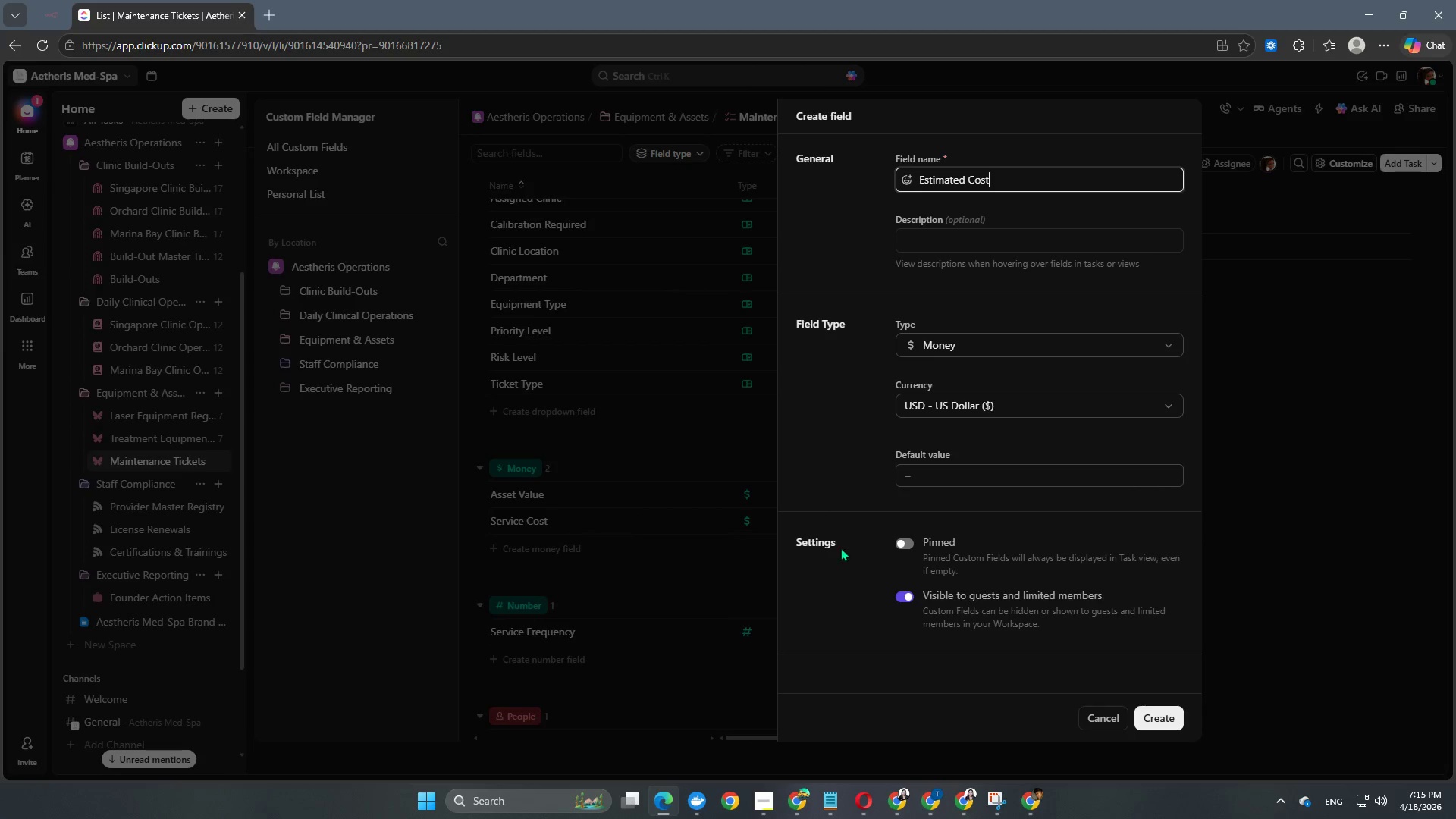 
left_click([910, 548])
 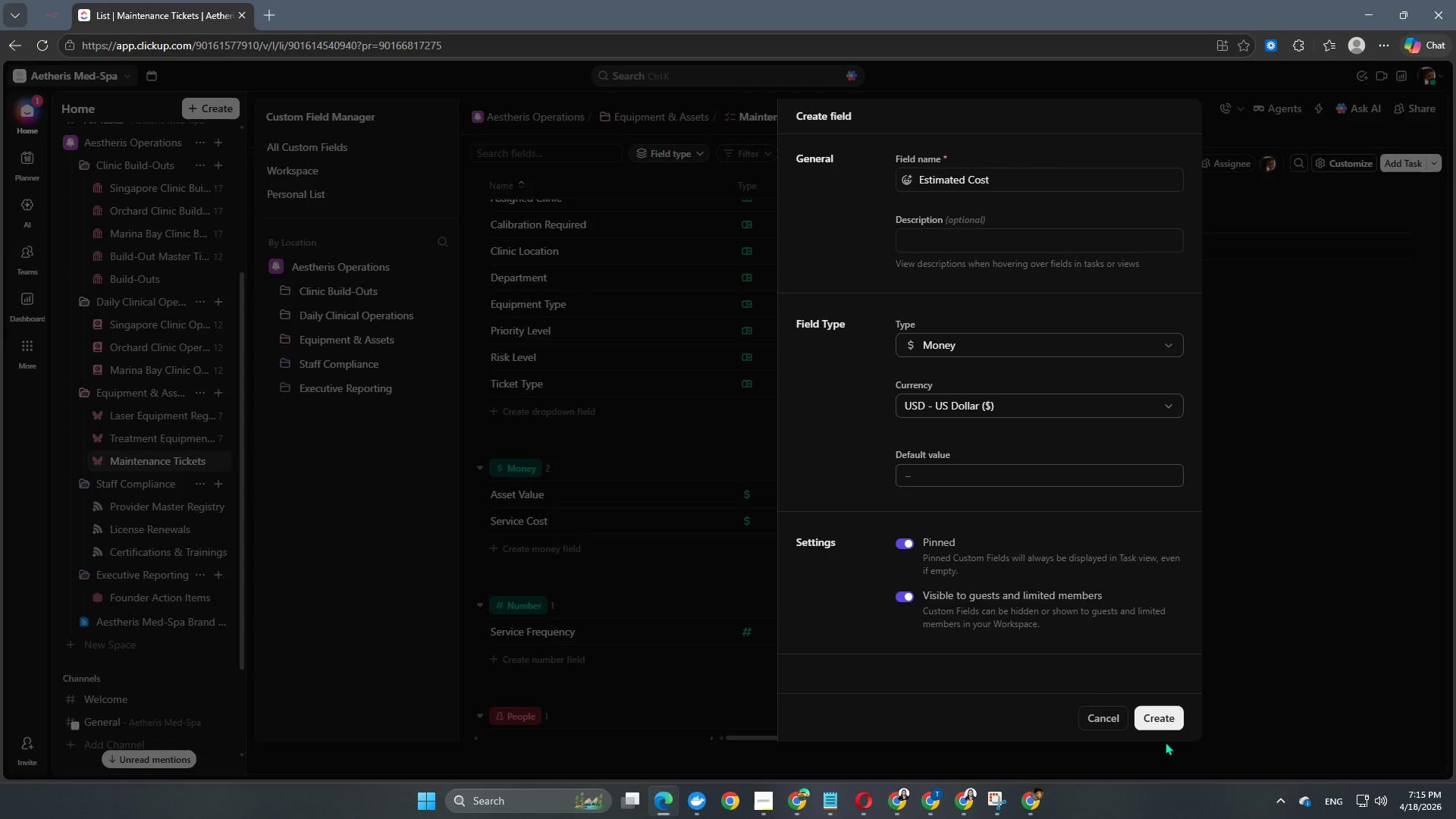 
left_click([1171, 721])
 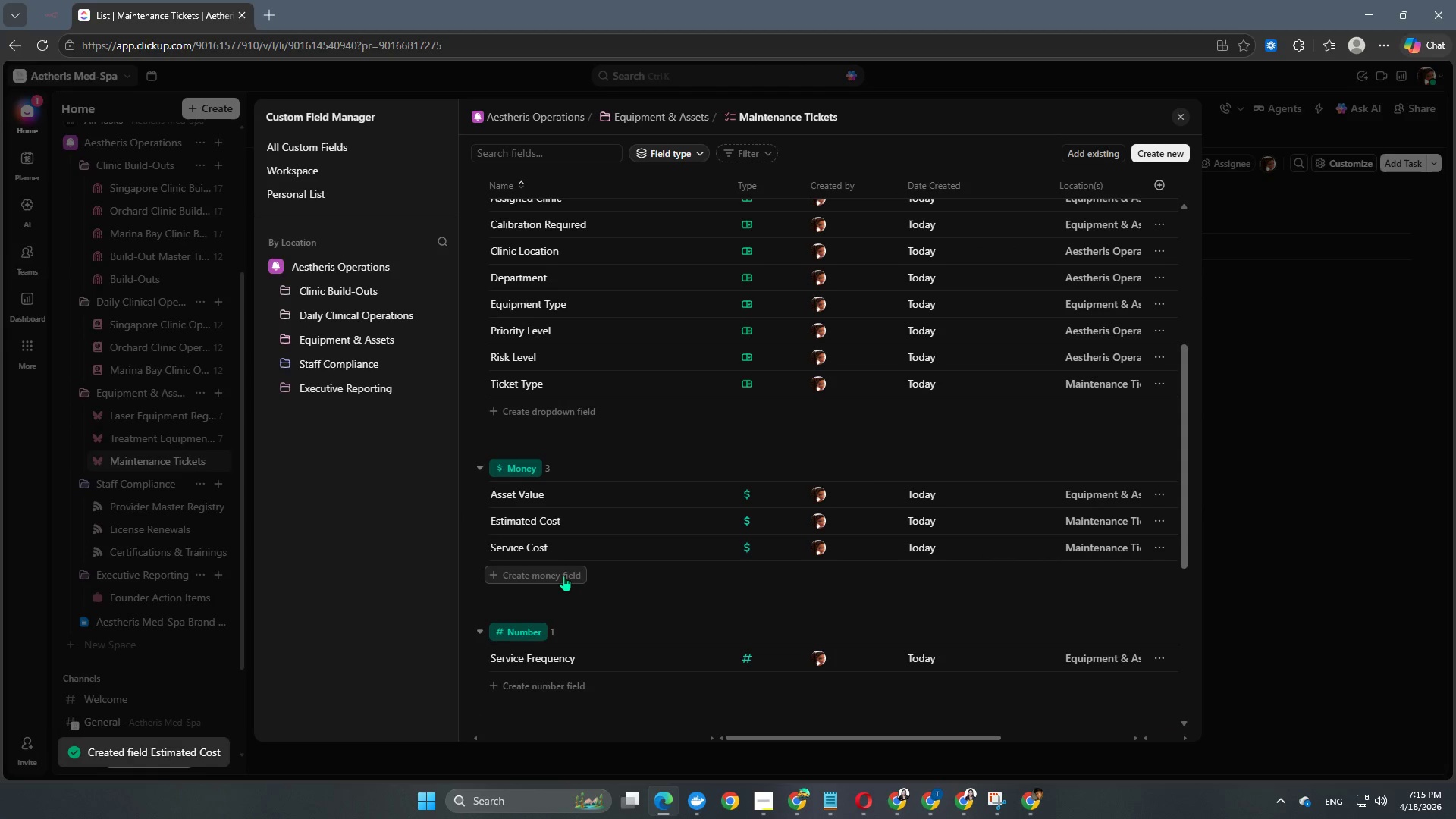 
wait(5.3)
 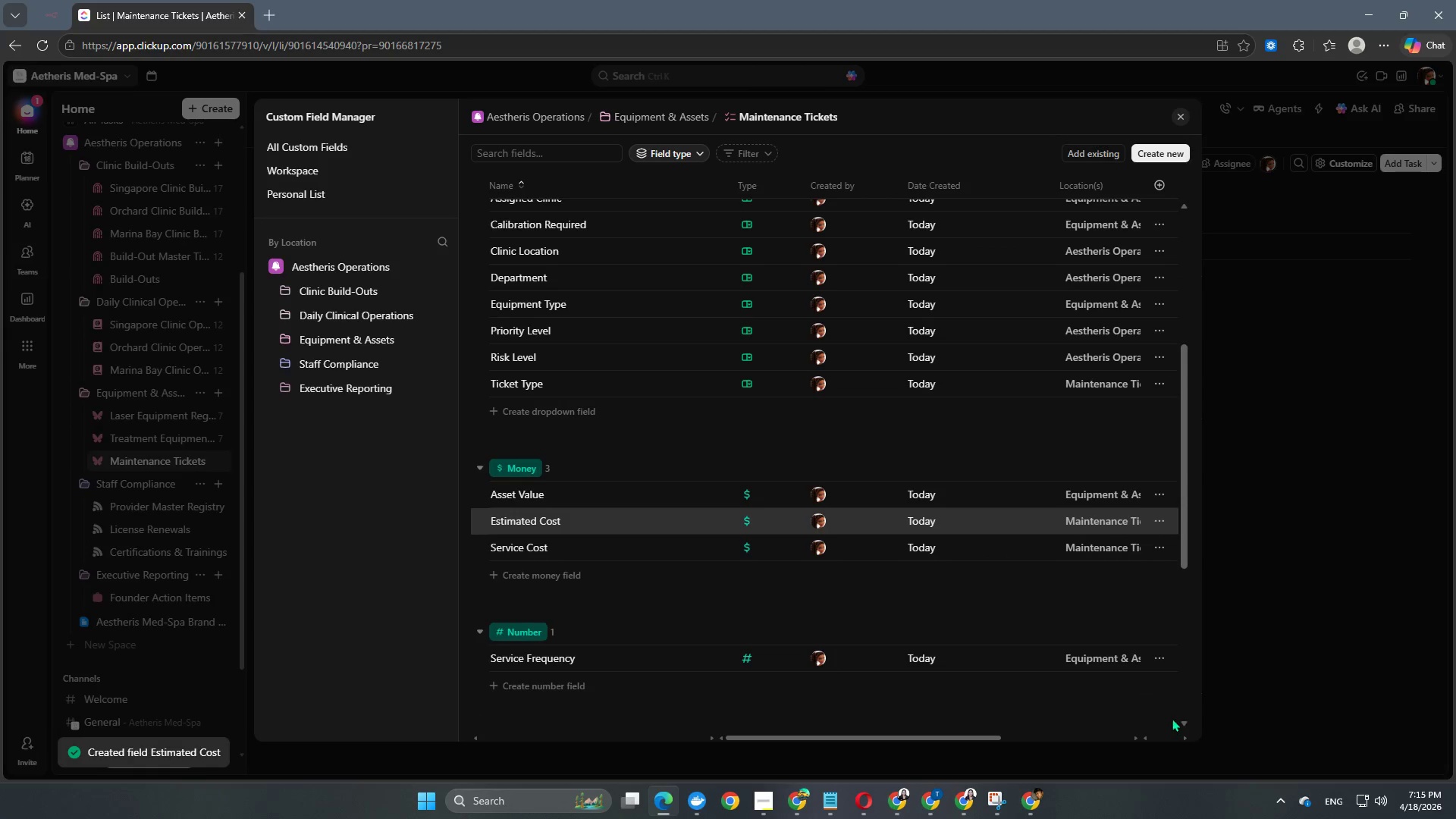 
left_click([1020, 177])
 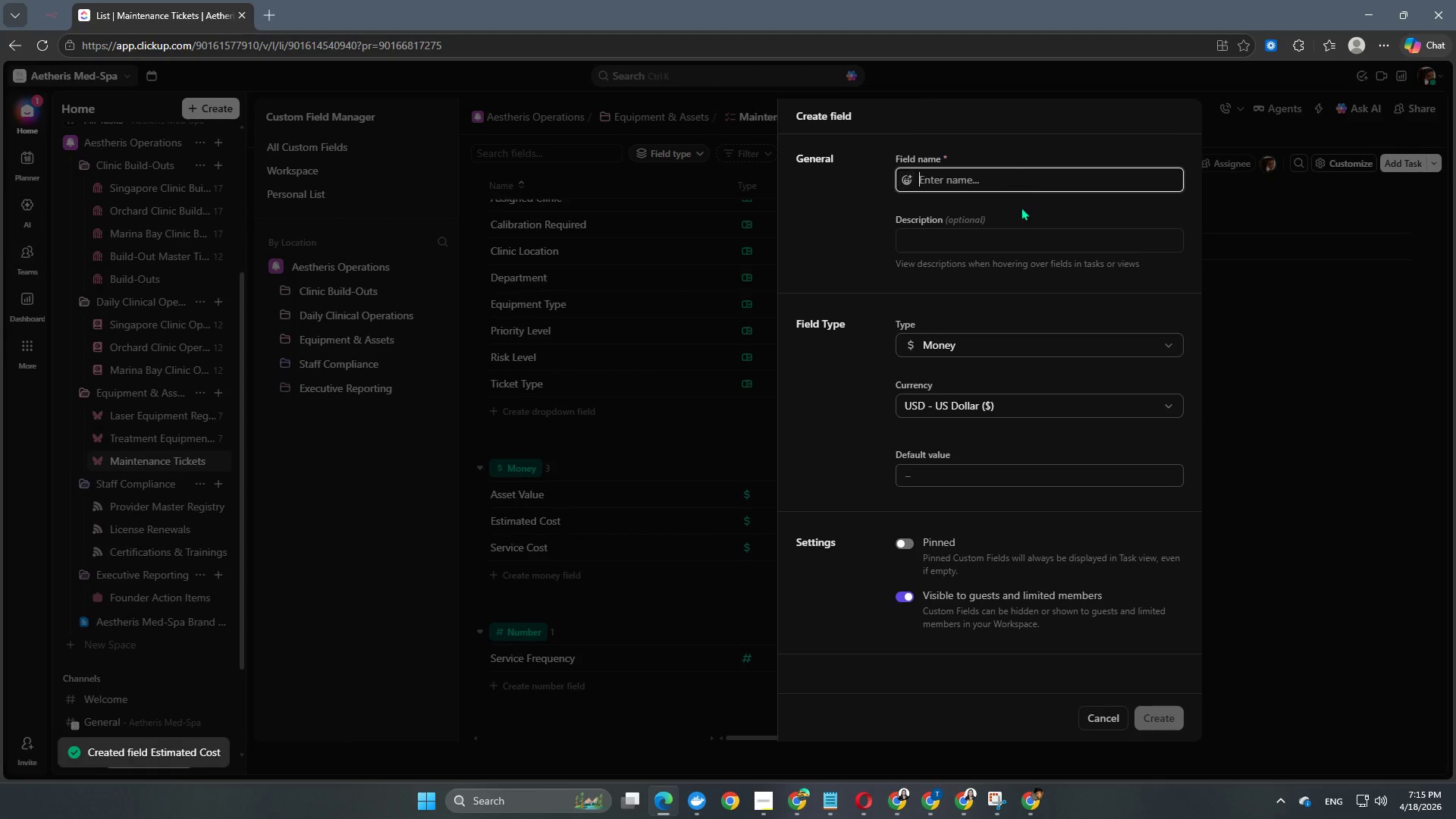 
type(Actul Cost)
 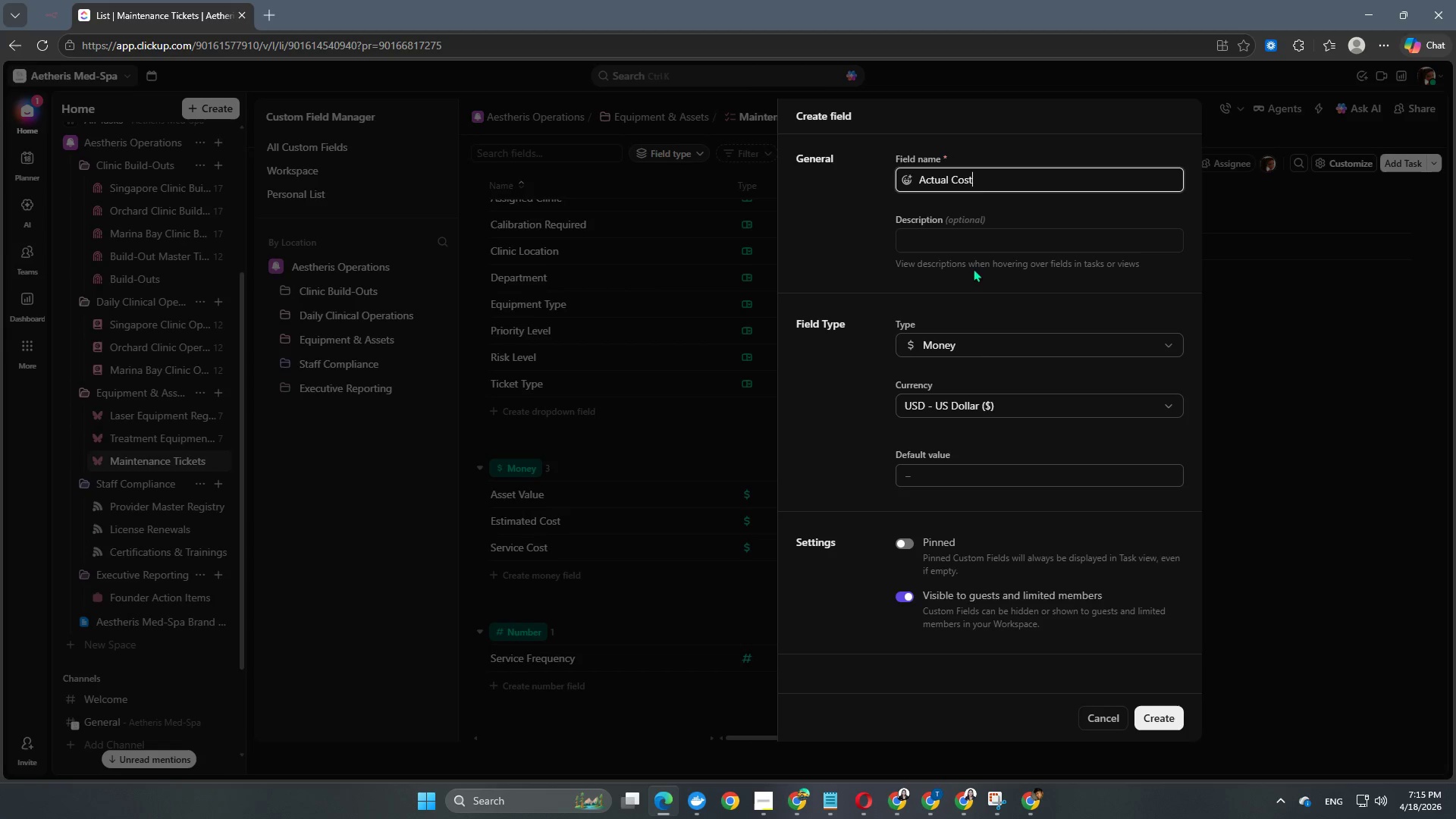 
left_click([902, 547])
 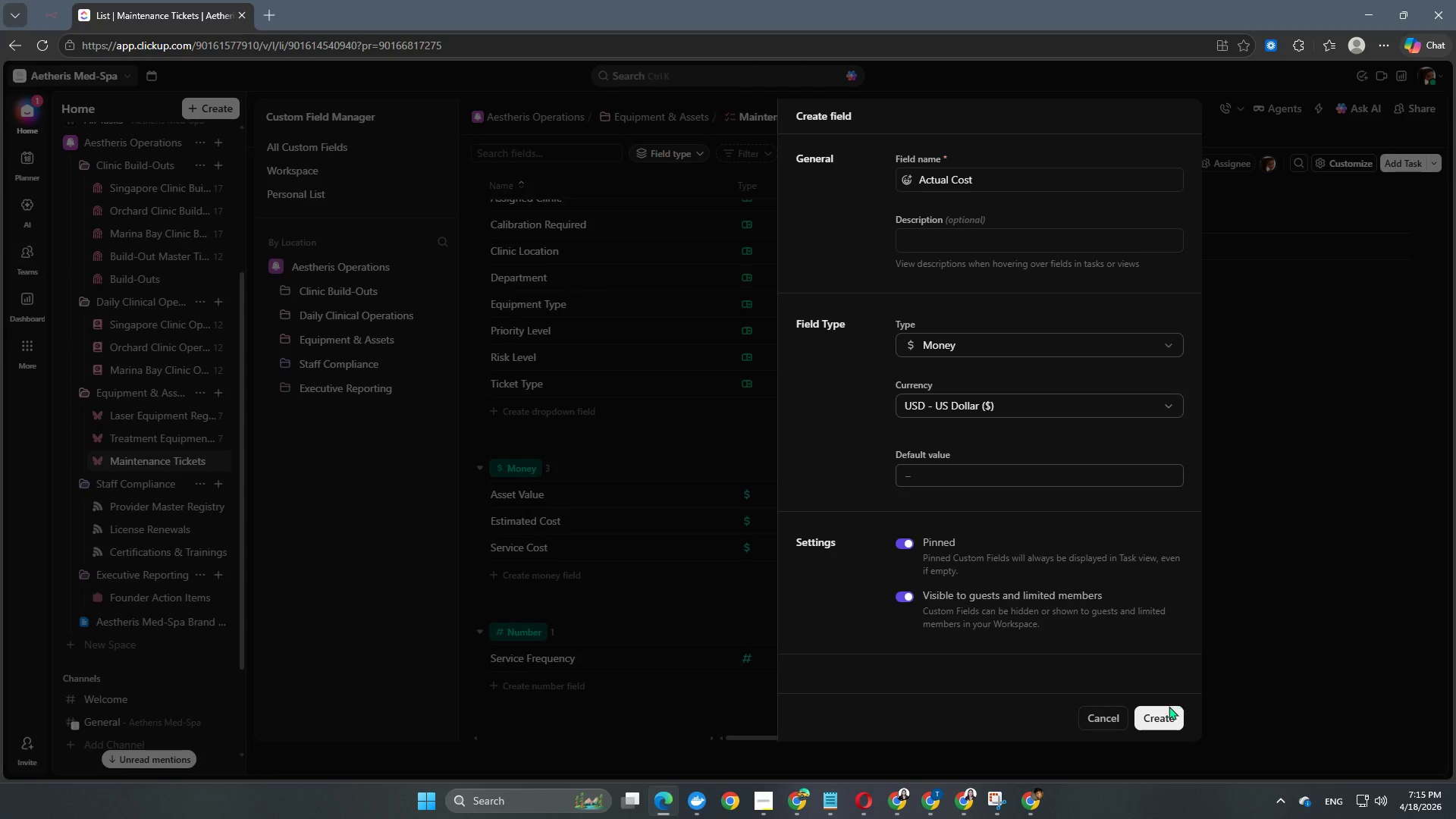 
left_click([1163, 717])
 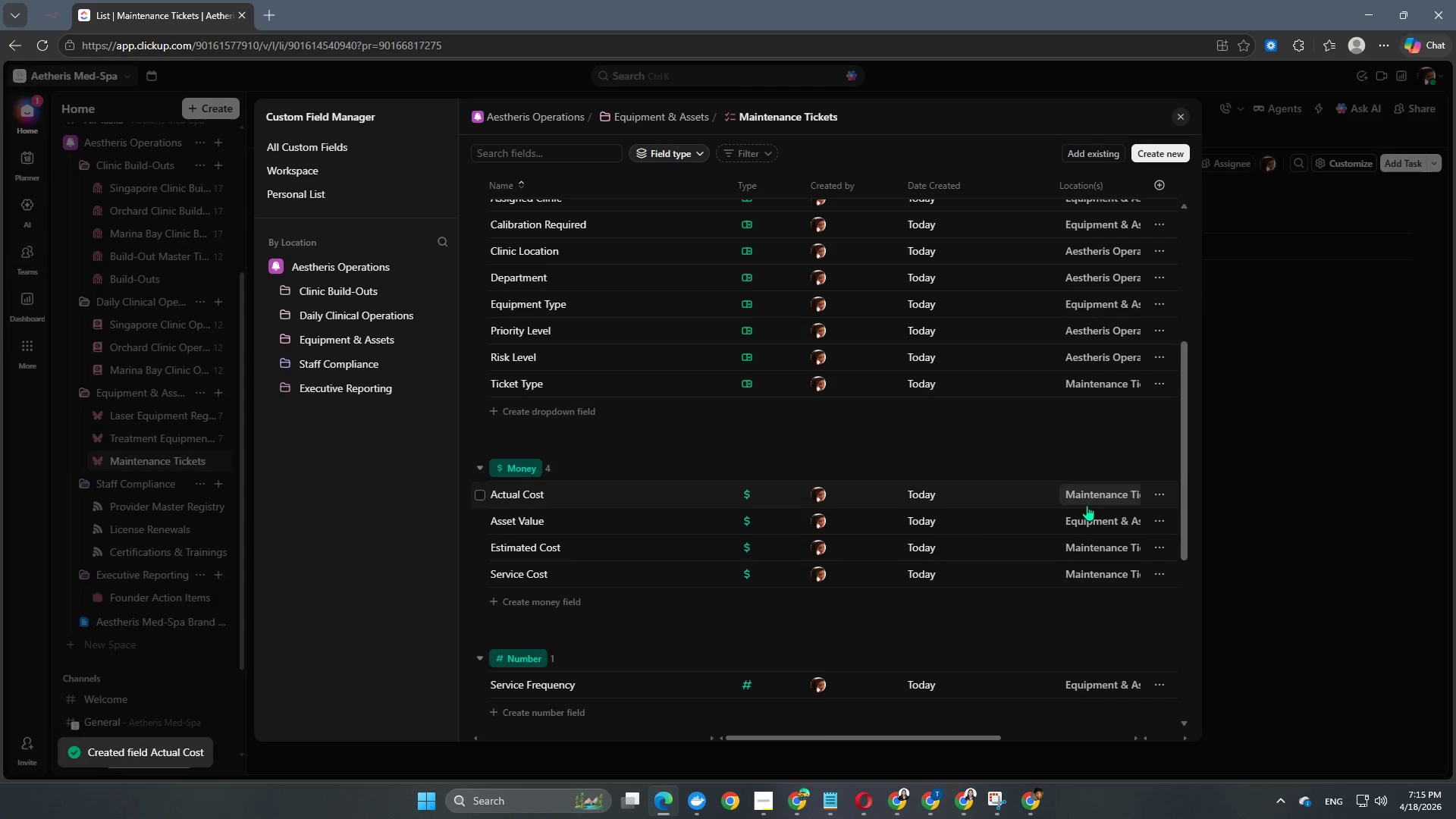 
scroll: coordinate [789, 500], scroll_direction: up, amount: 3.0
 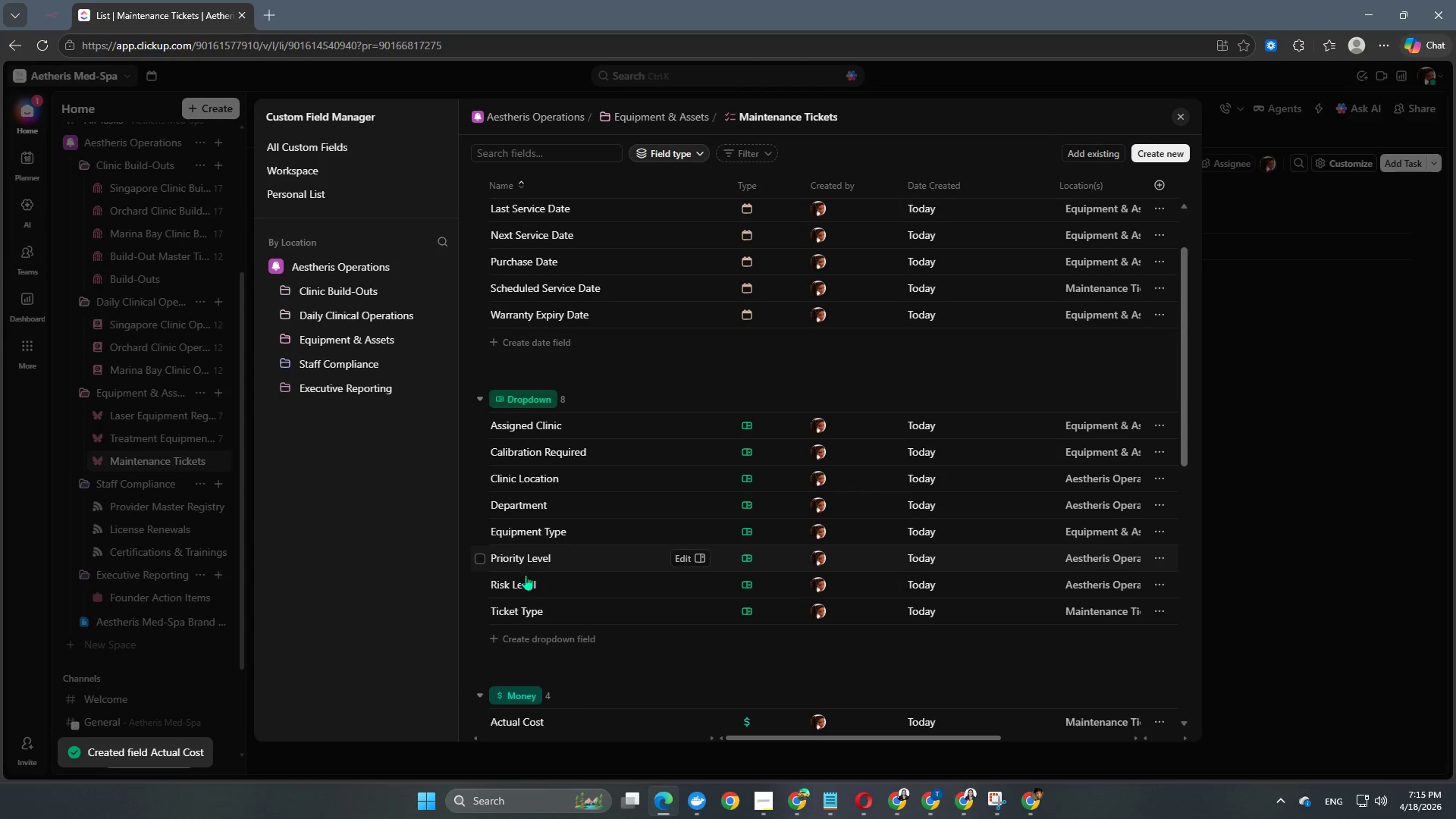 
left_click([479, 582])
 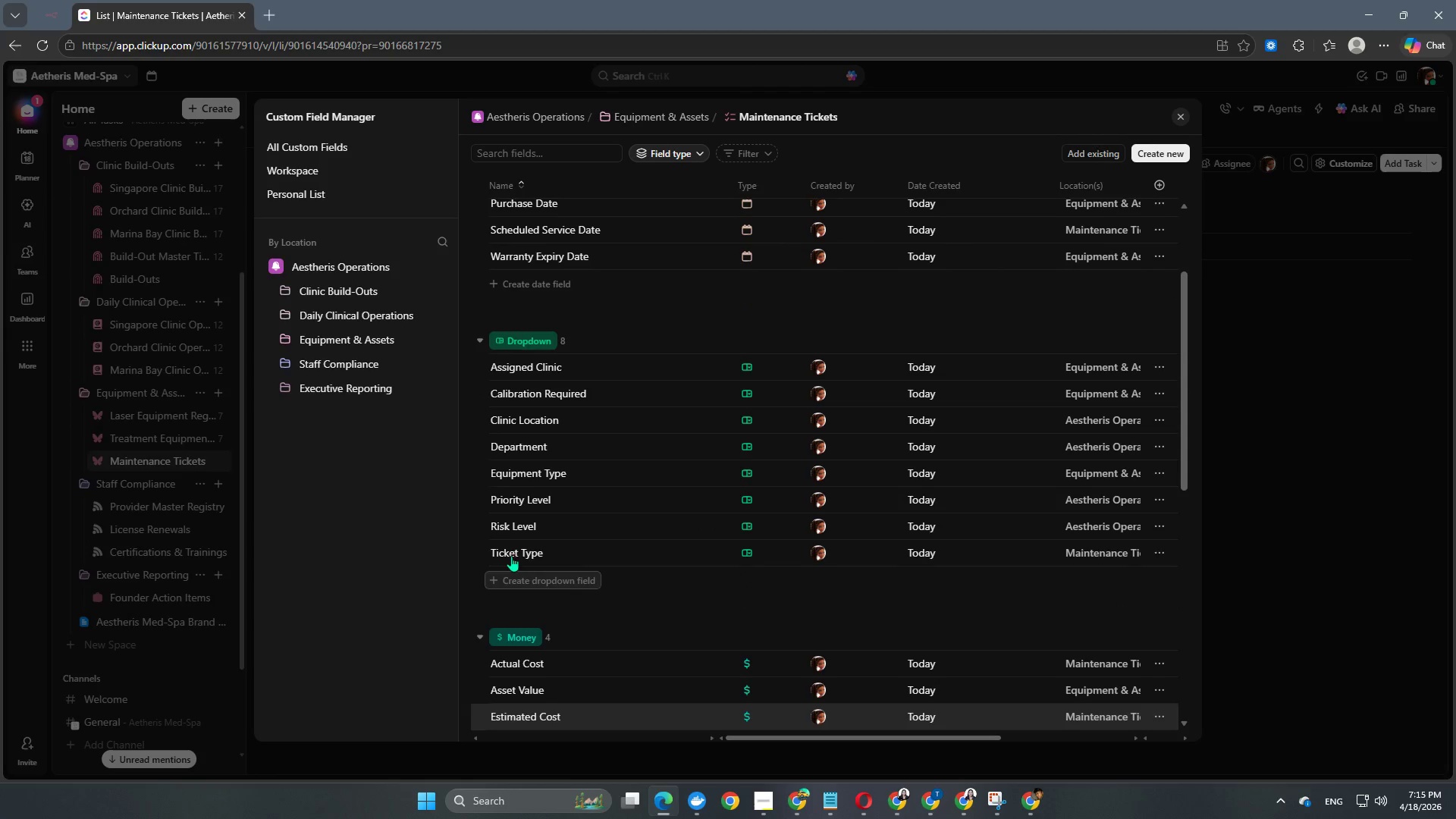 
scroll: coordinate [513, 543], scroll_direction: down, amount: 3.0
 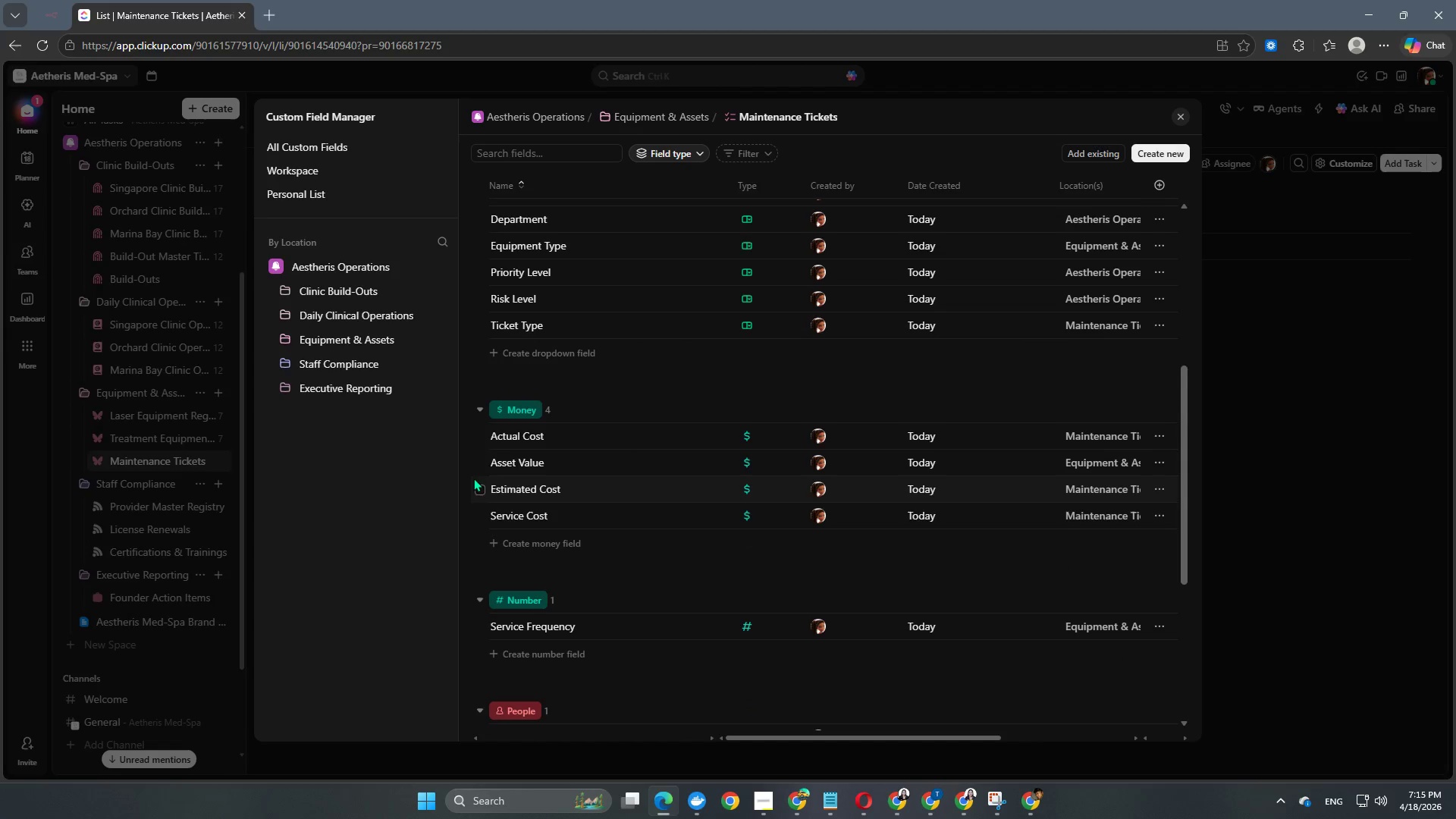 
scroll: coordinate [557, 467], scroll_direction: up, amount: 2.0
 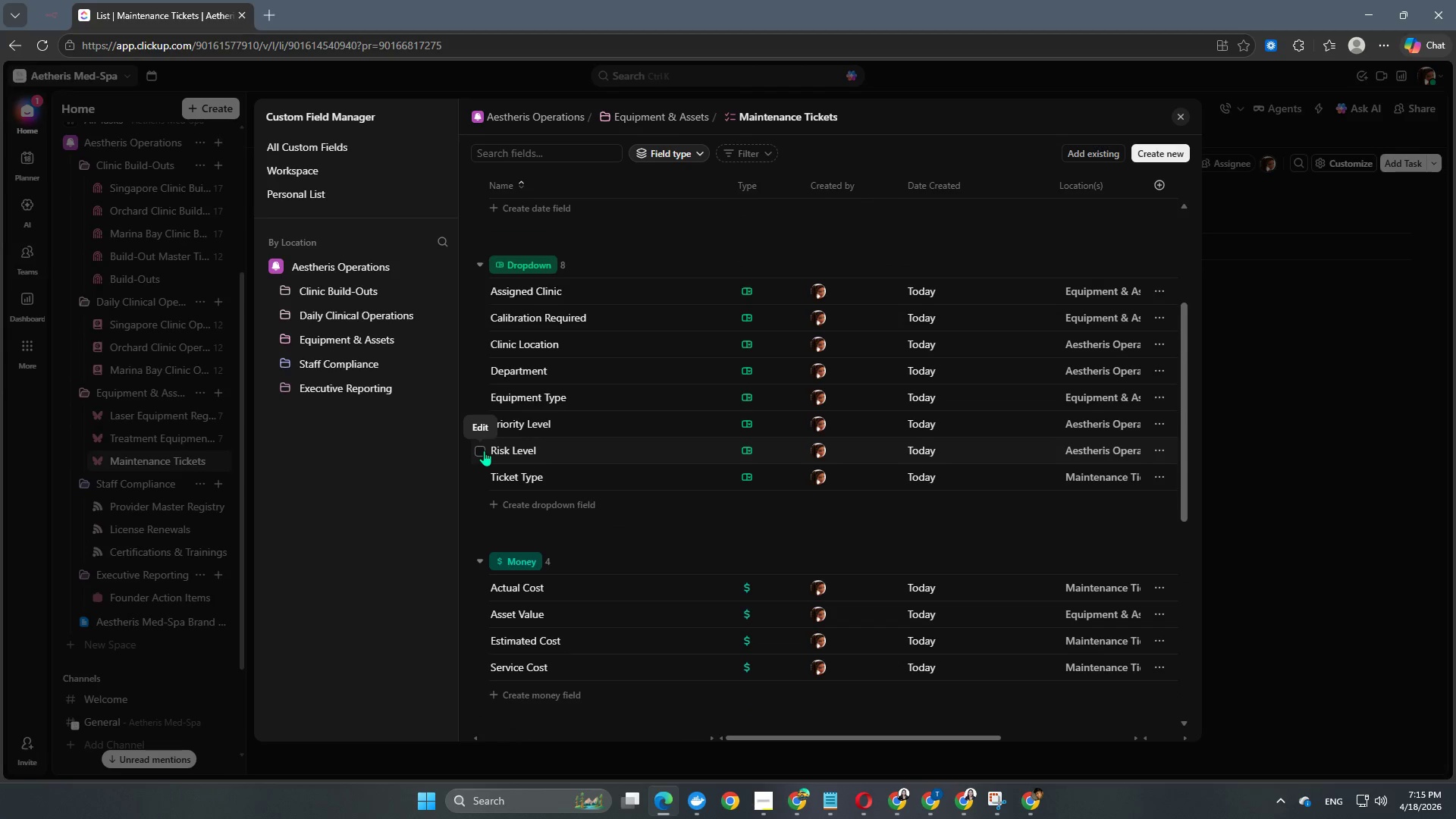 
left_click([554, 451])
 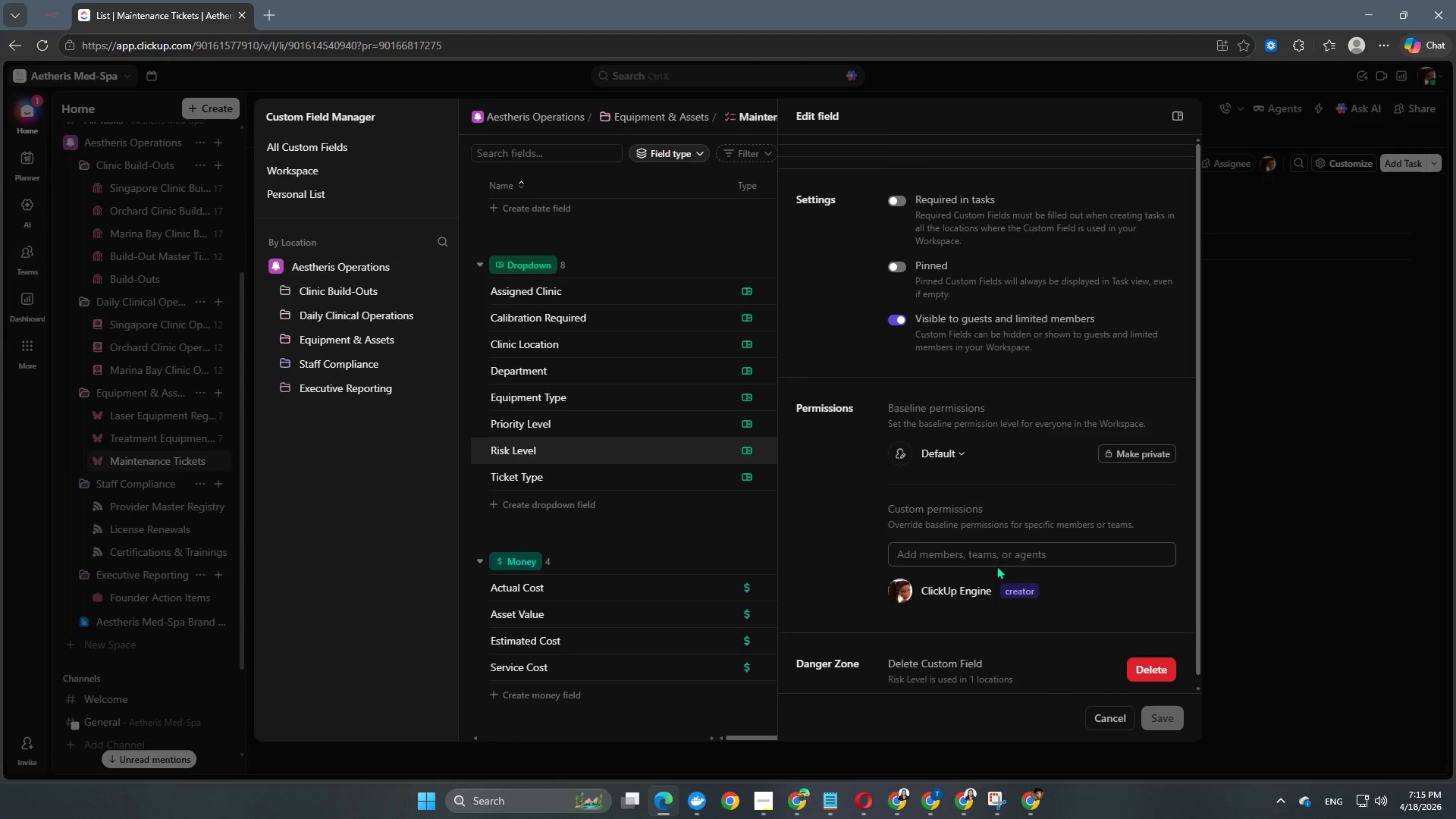 
scroll: coordinate [996, 566], scroll_direction: down, amount: 3.0
 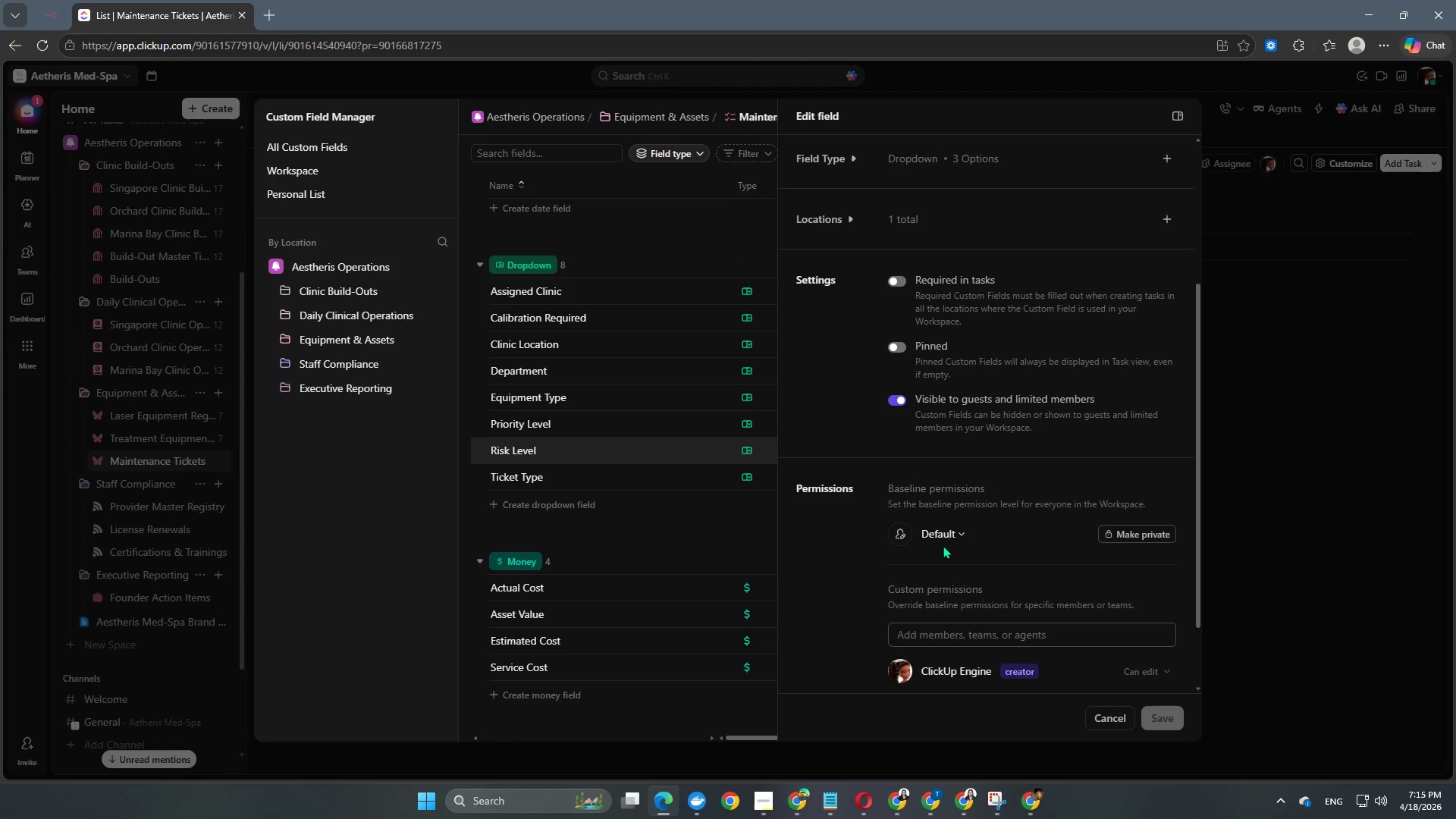 
scroll: coordinate [942, 545], scroll_direction: up, amount: 2.0
 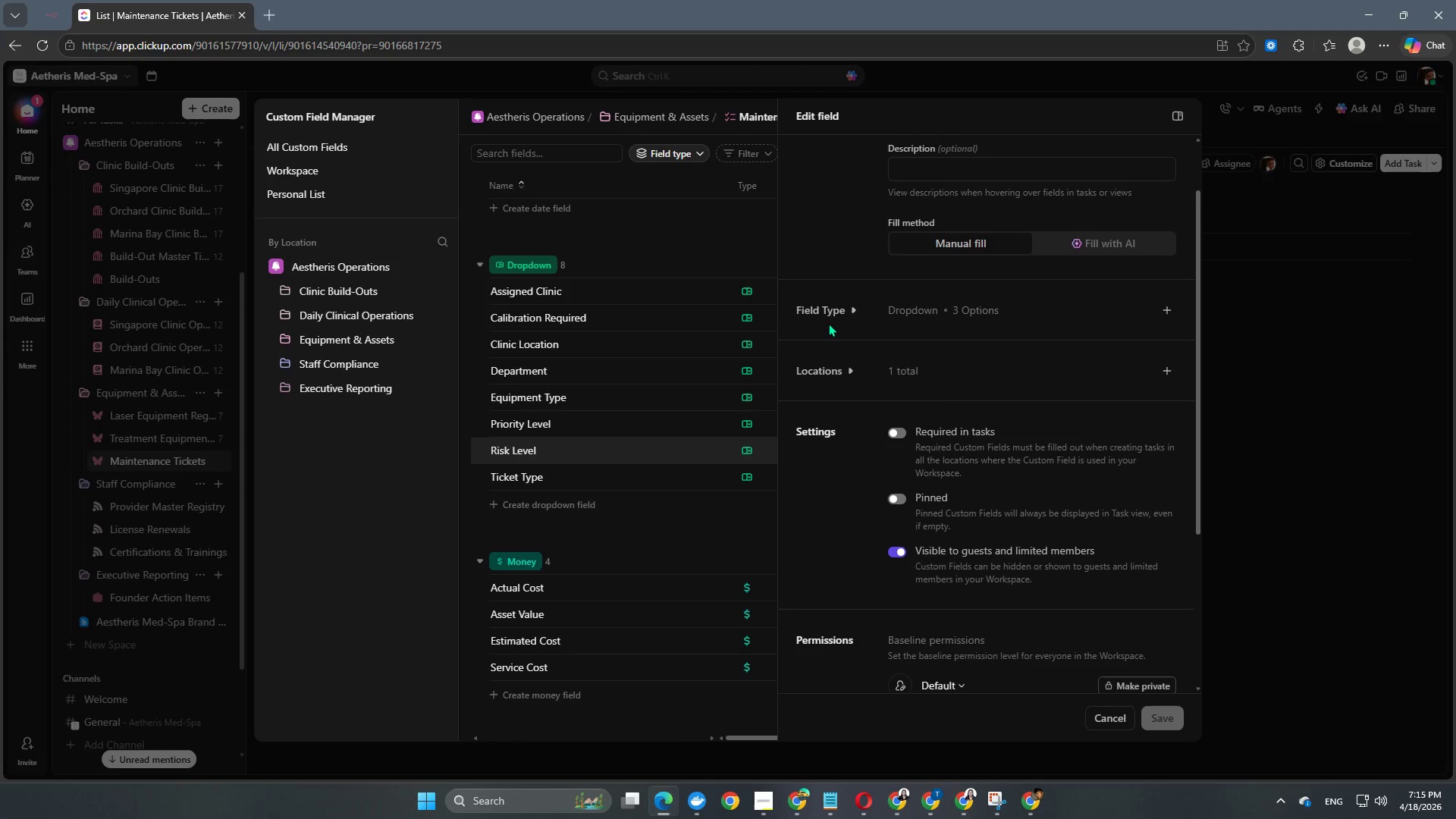 
left_click([827, 315])
 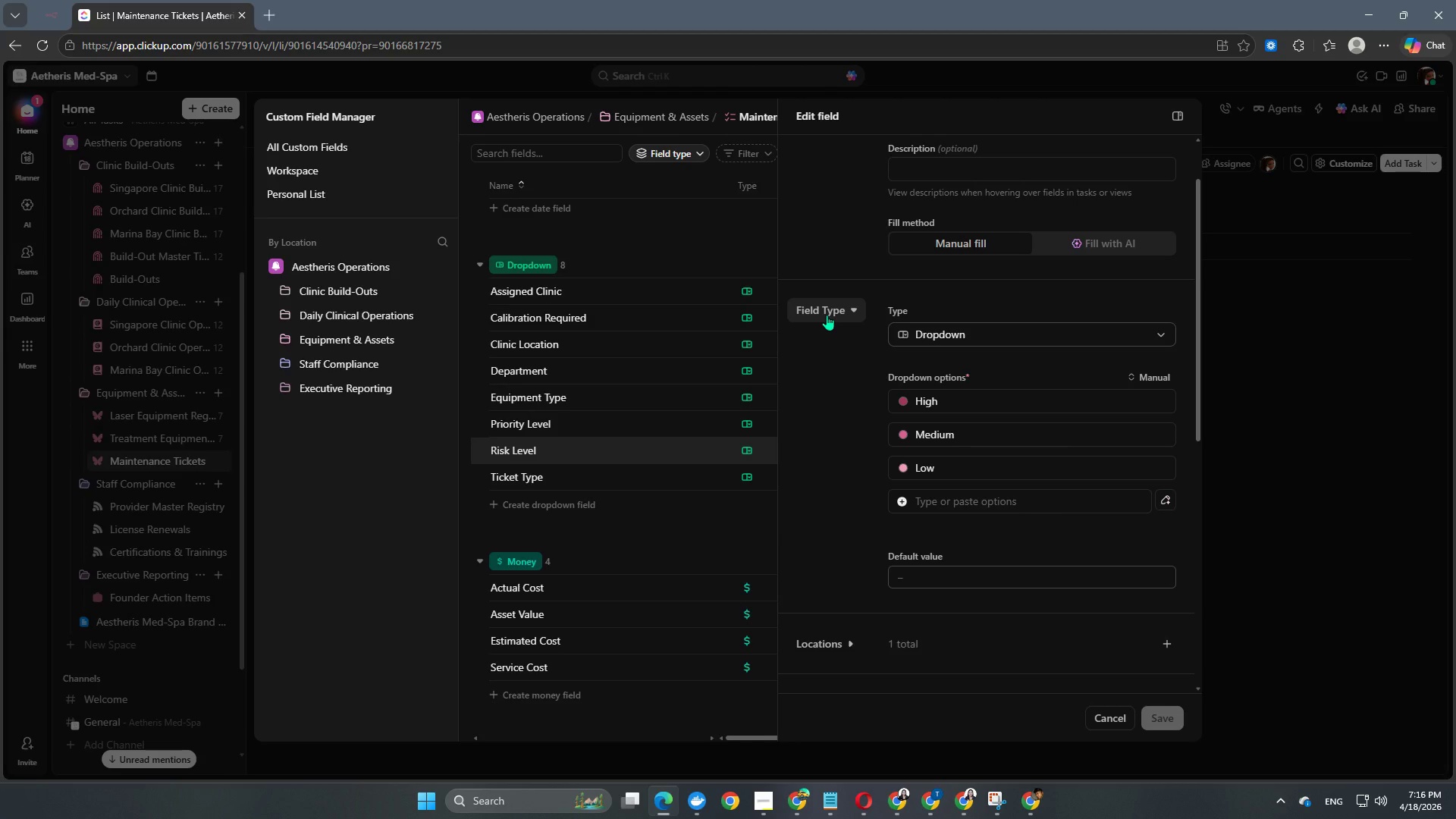 
wait(13.64)
 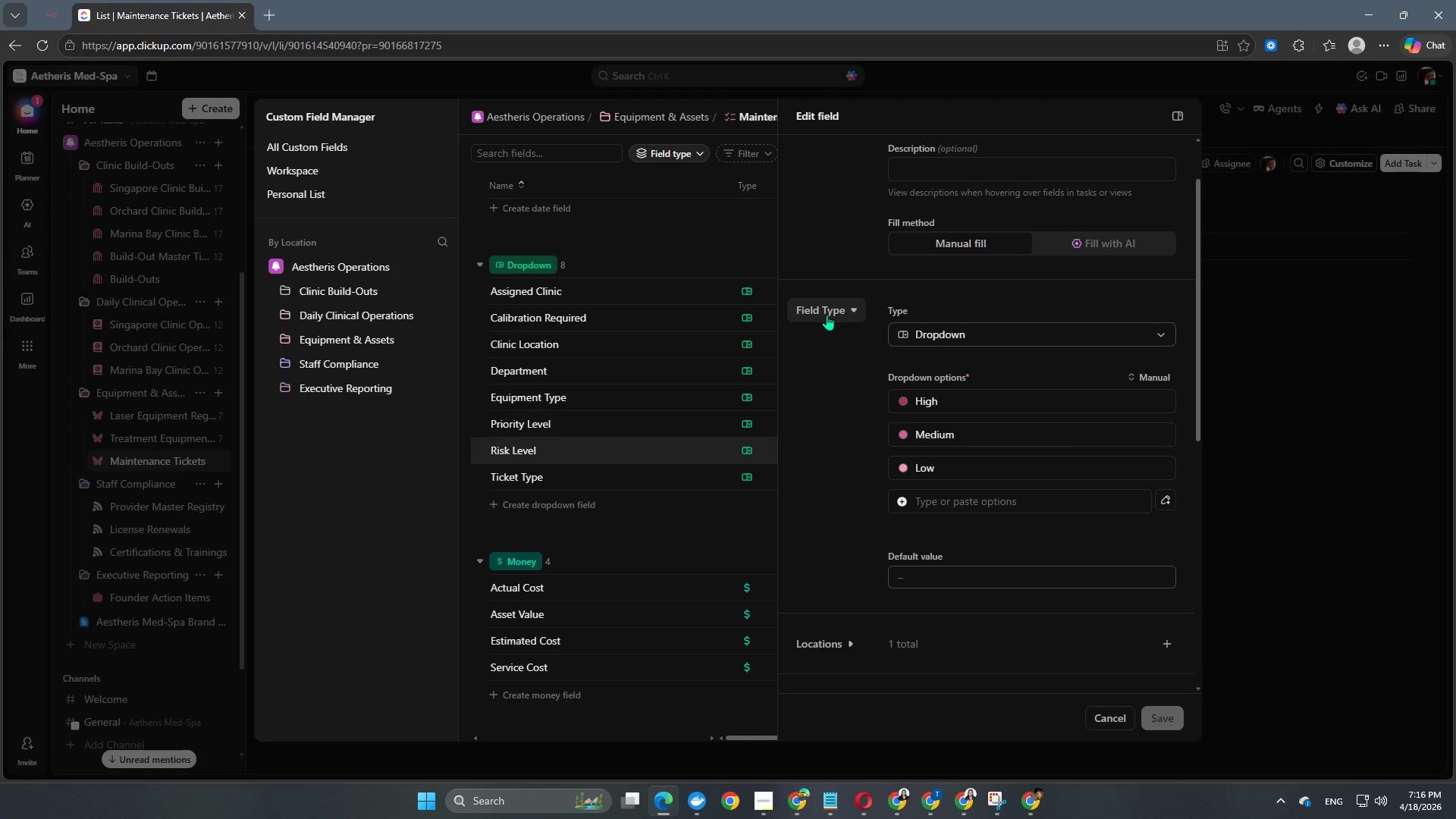 
scroll: coordinate [943, 375], scroll_direction: up, amount: 4.0
 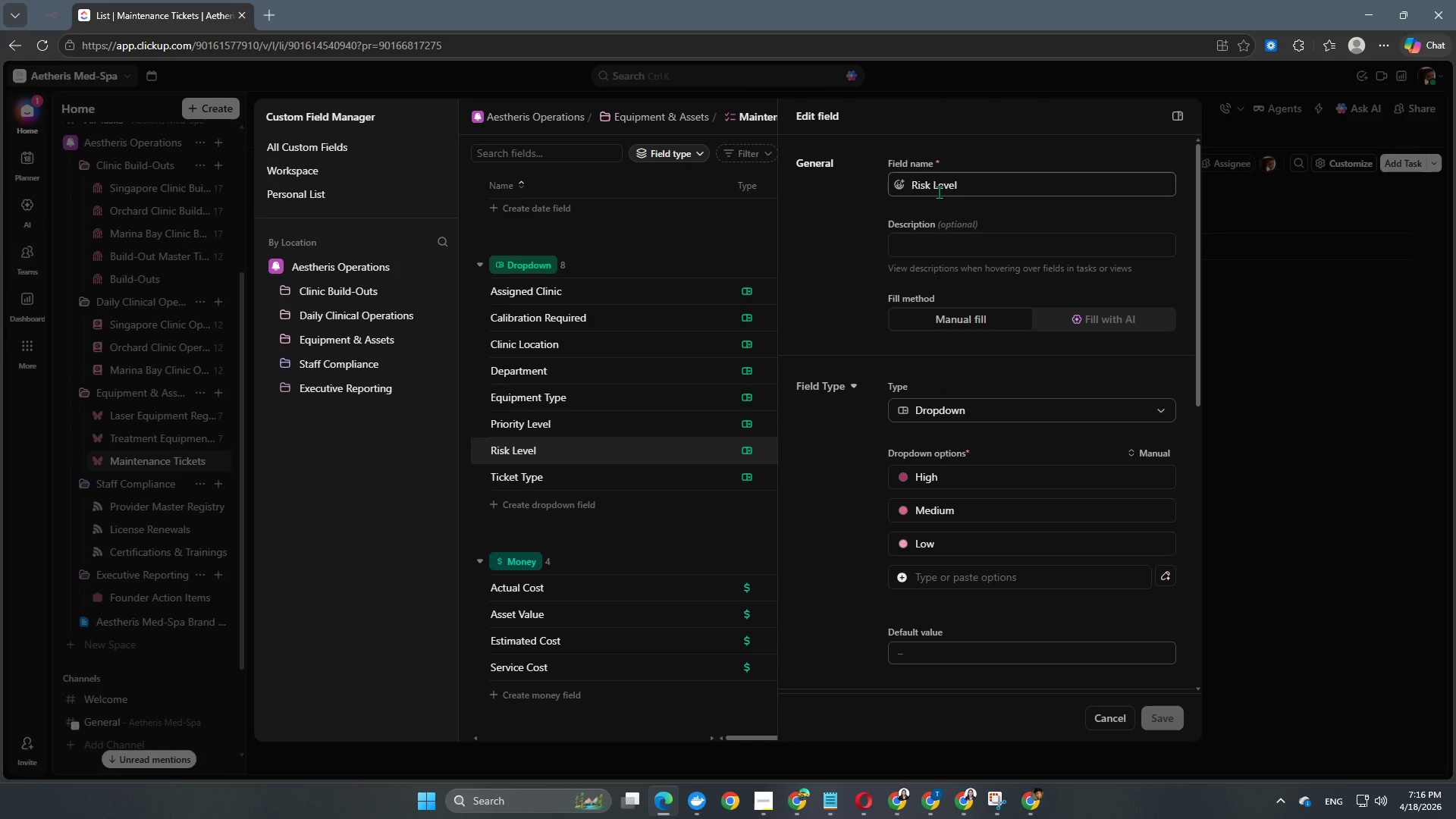 
left_click([939, 192])
 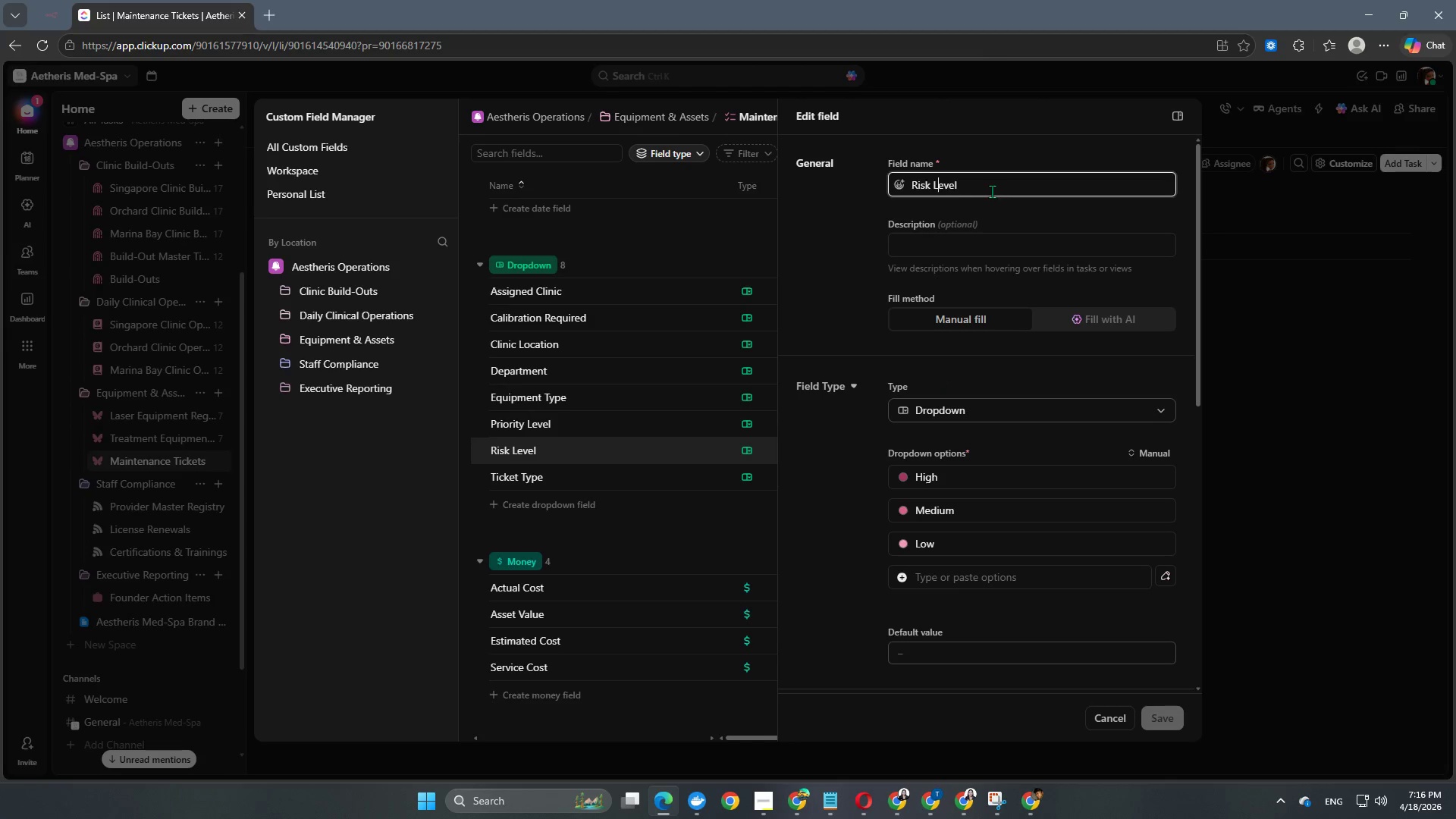 
left_click_drag(start_coordinate=[996, 191], to_coordinate=[877, 196])
 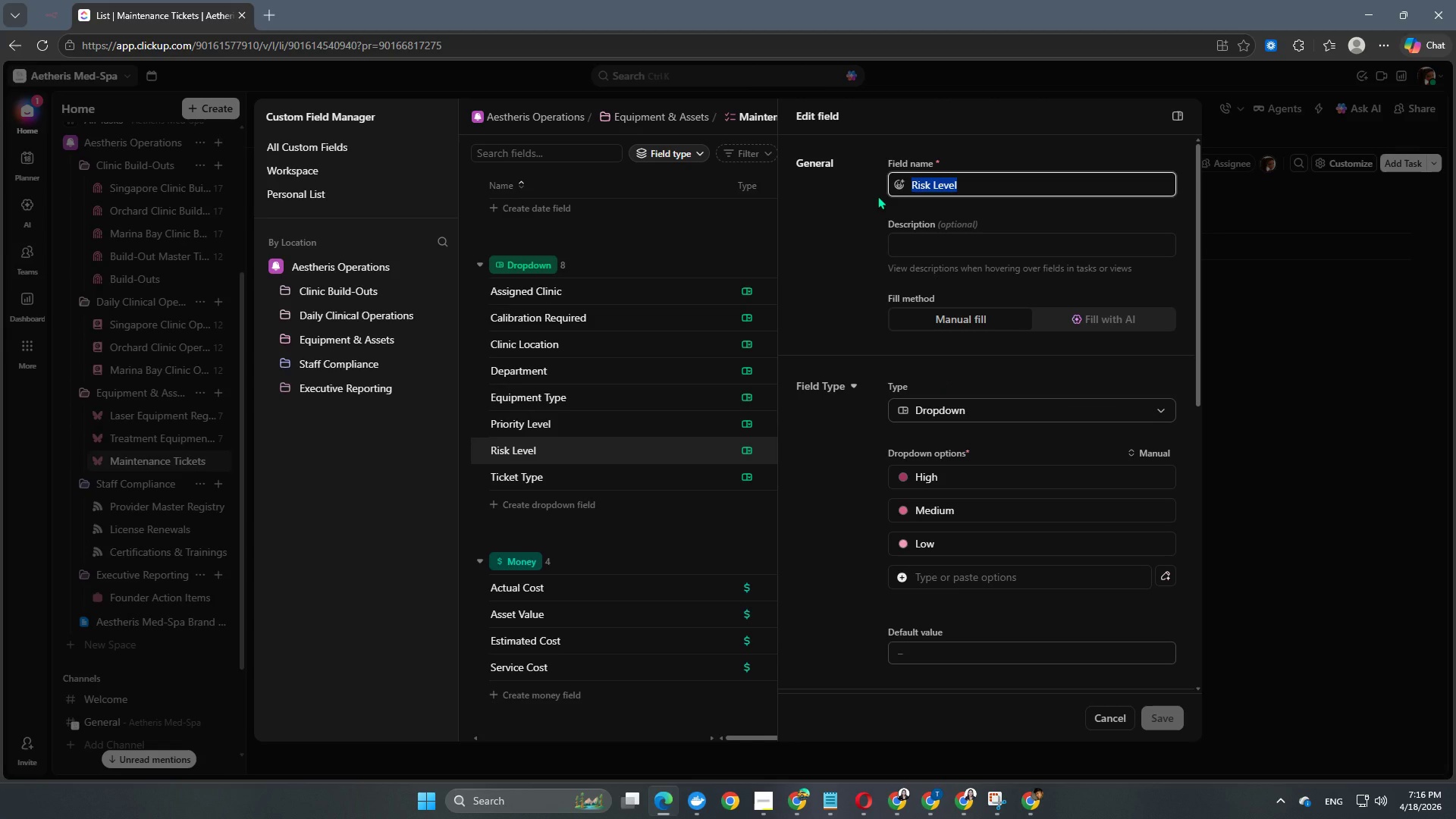 
type(Downtime Ip)
key(Backspace)
type(mpact)
 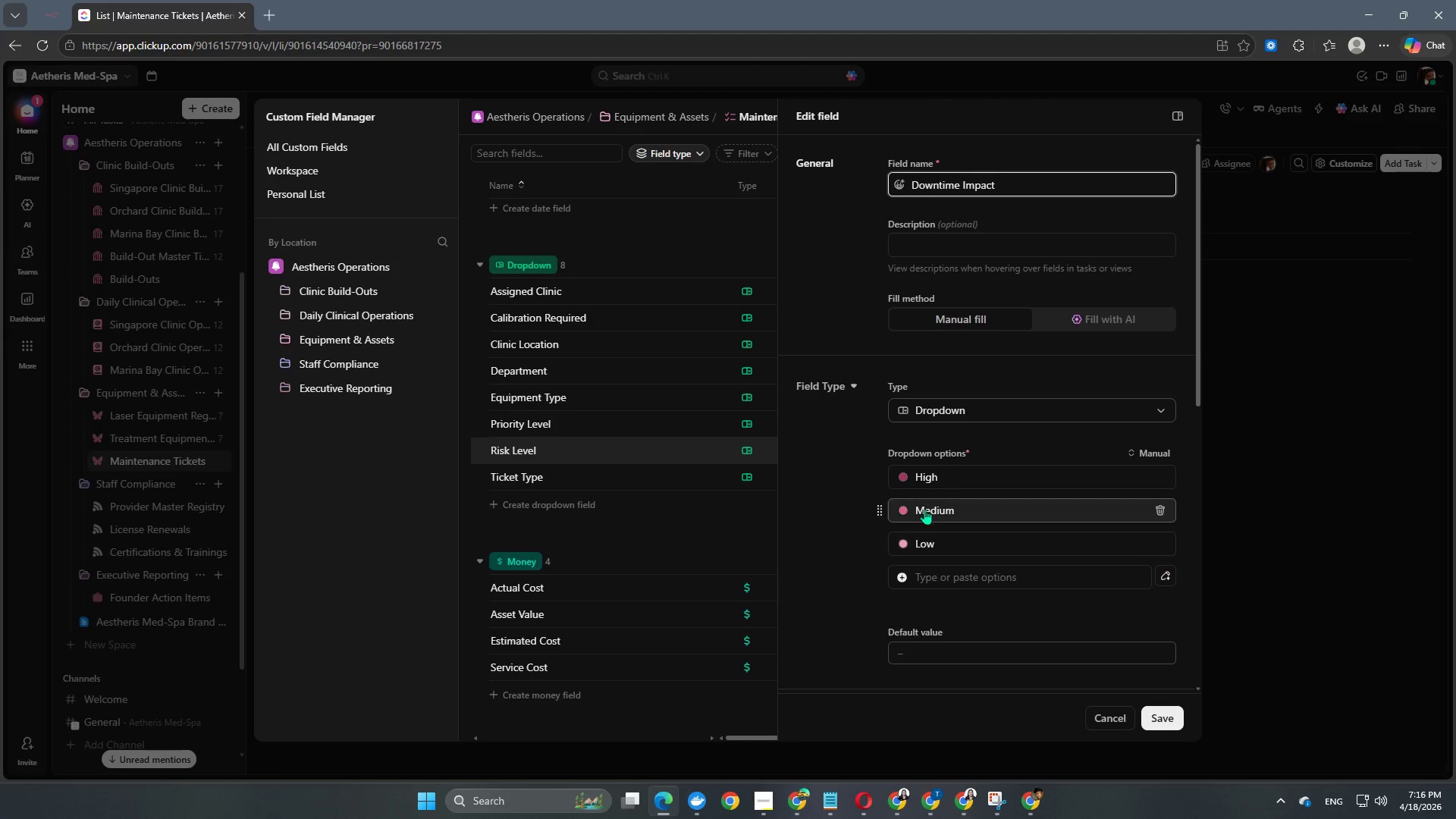 
left_click([932, 477])
 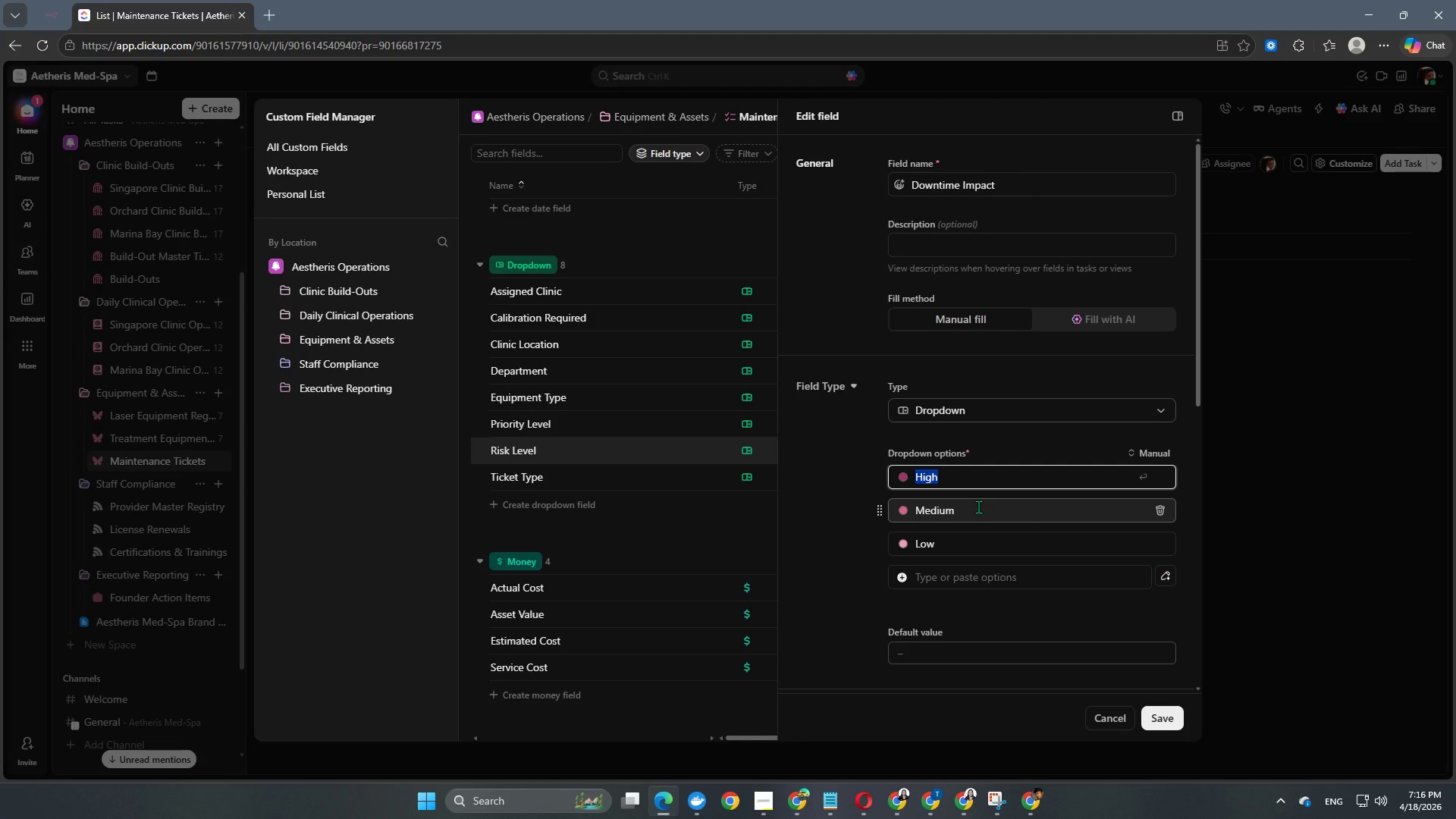 
hold_key(key=ShiftLeft, duration=0.55)
 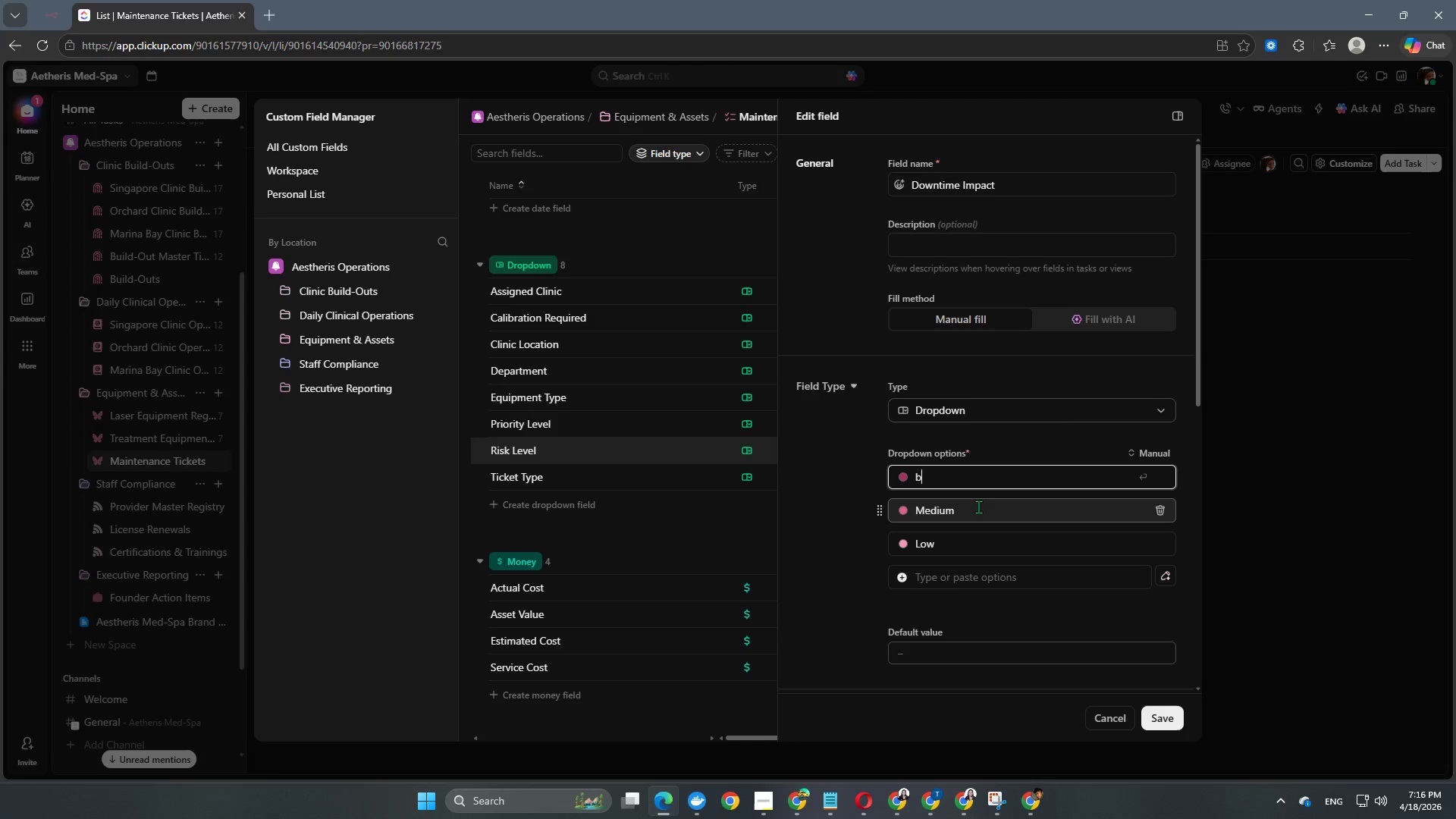 
type(b)
key(Backspace)
type(None)
key(NumpadEnter)
 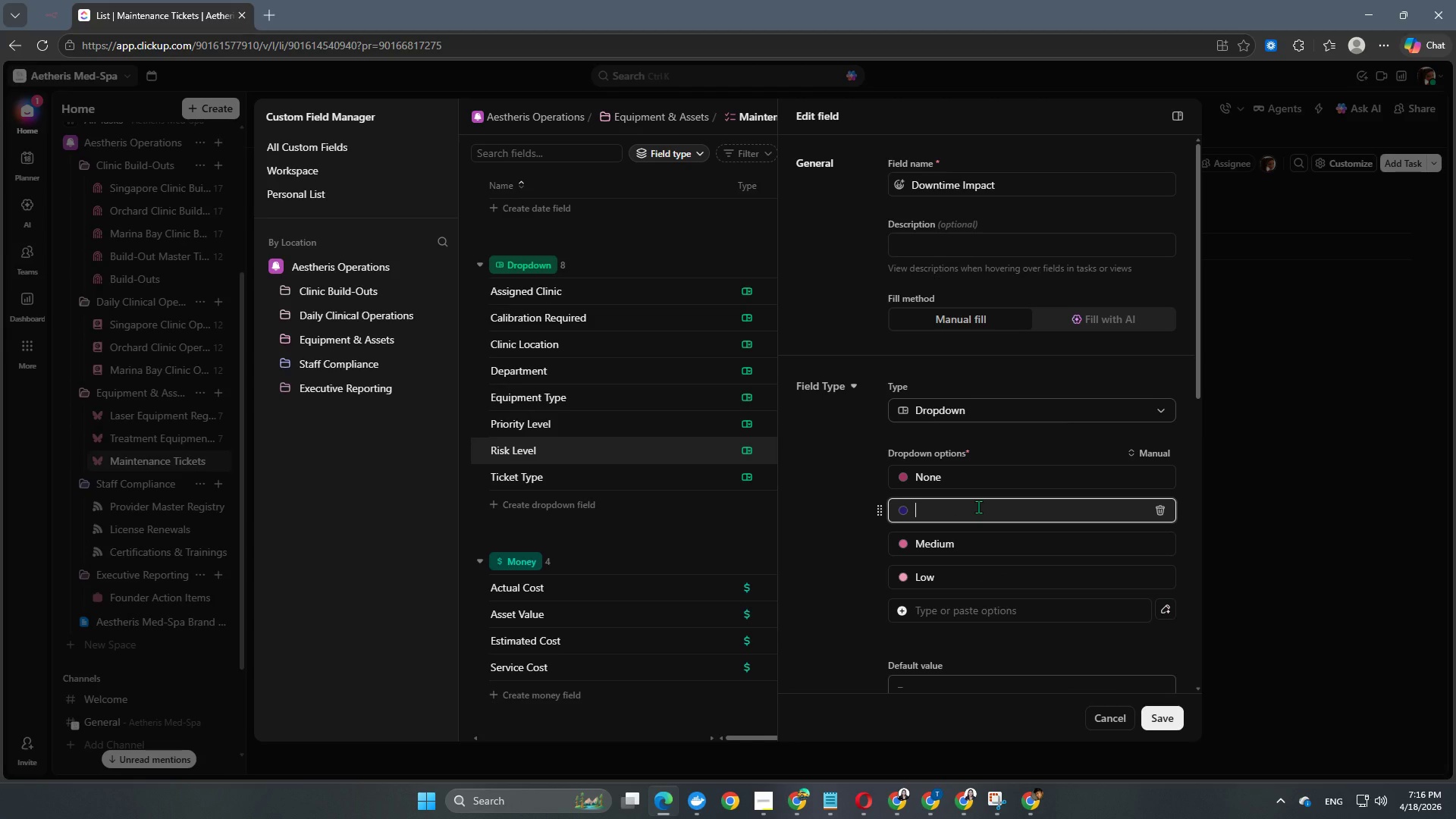 
left_click([956, 546])
 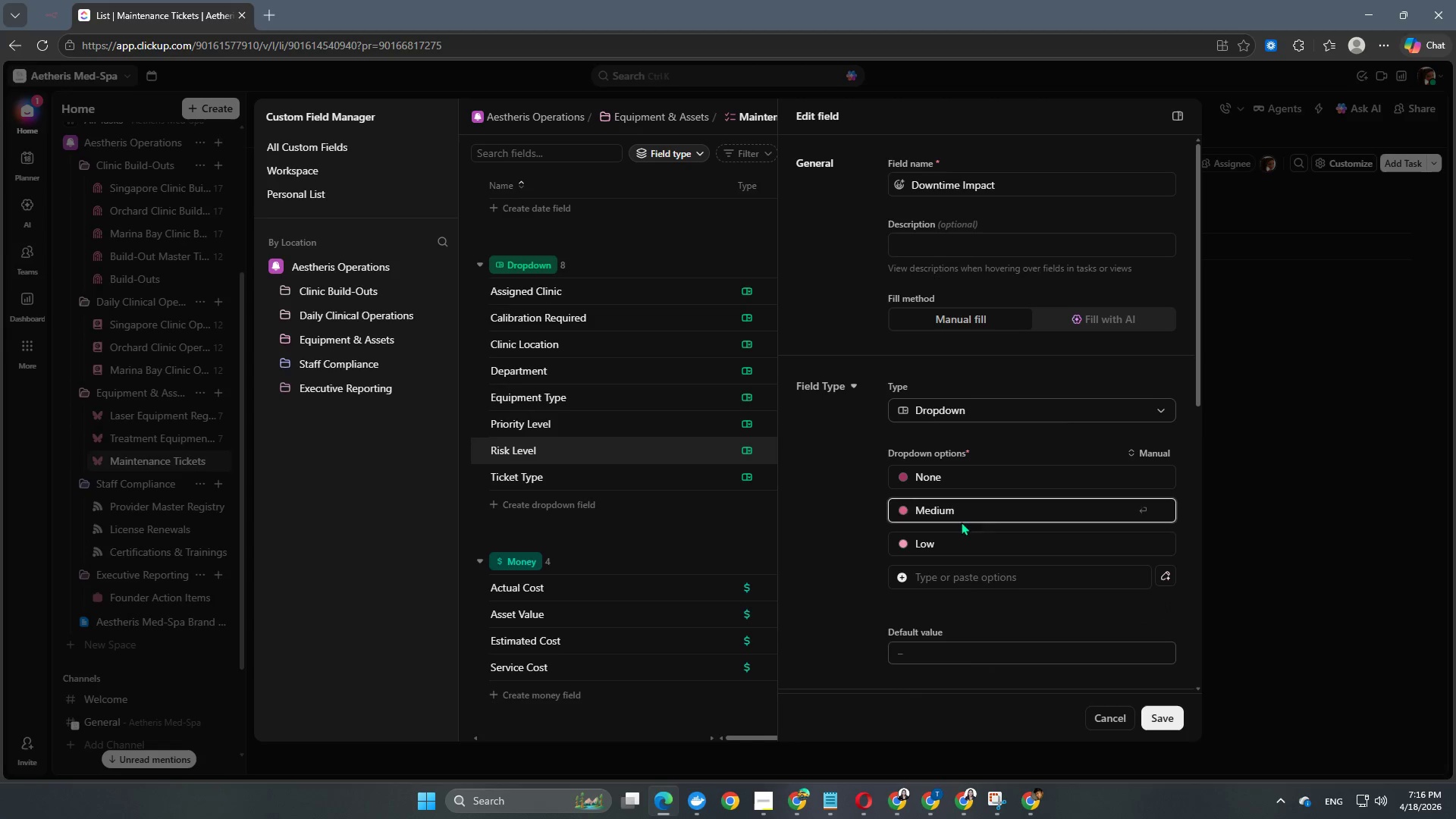 
left_click_drag(start_coordinate=[962, 516], to_coordinate=[905, 515])
 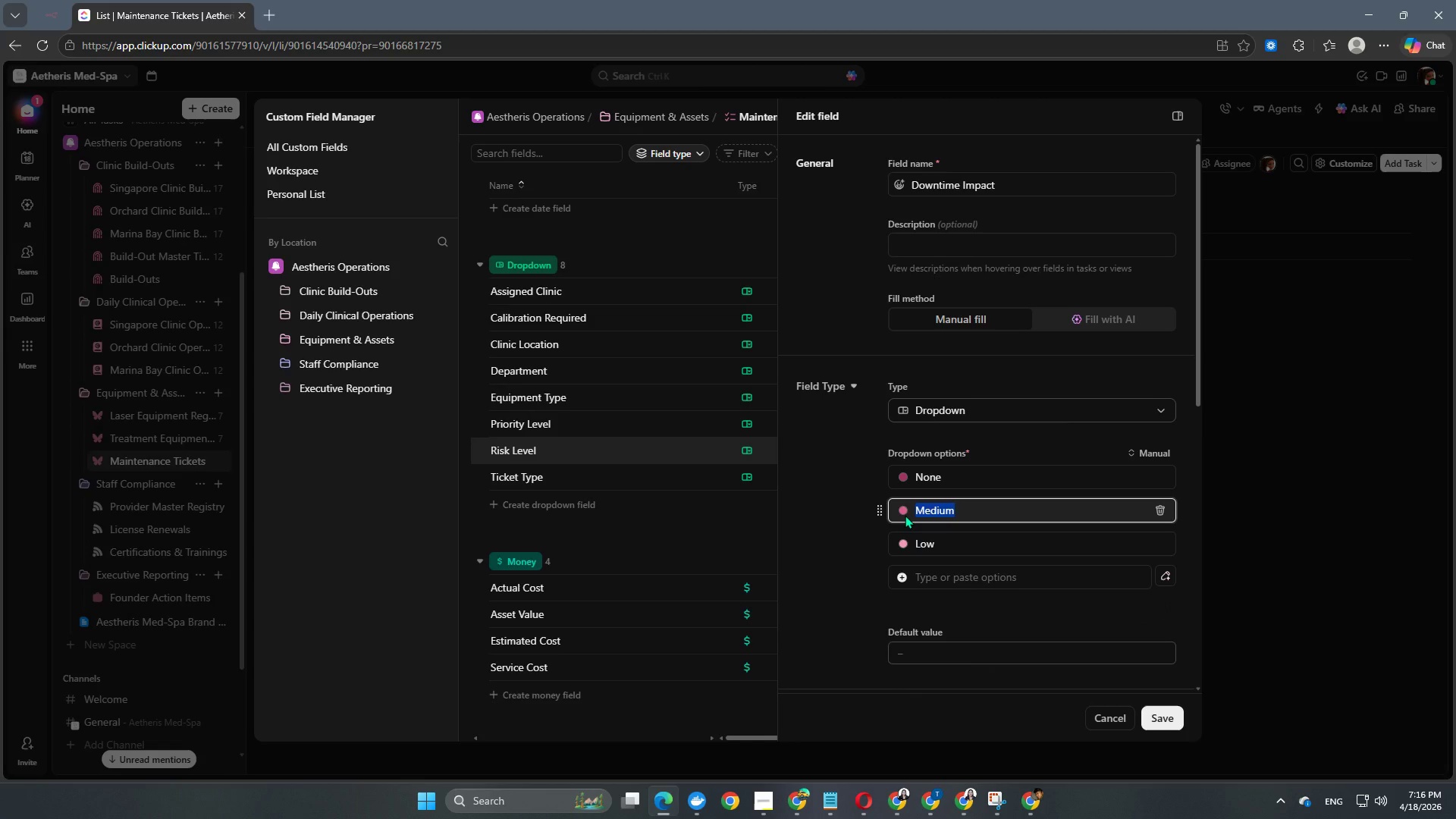 
type(Partial)
key(NumpadEnter)
 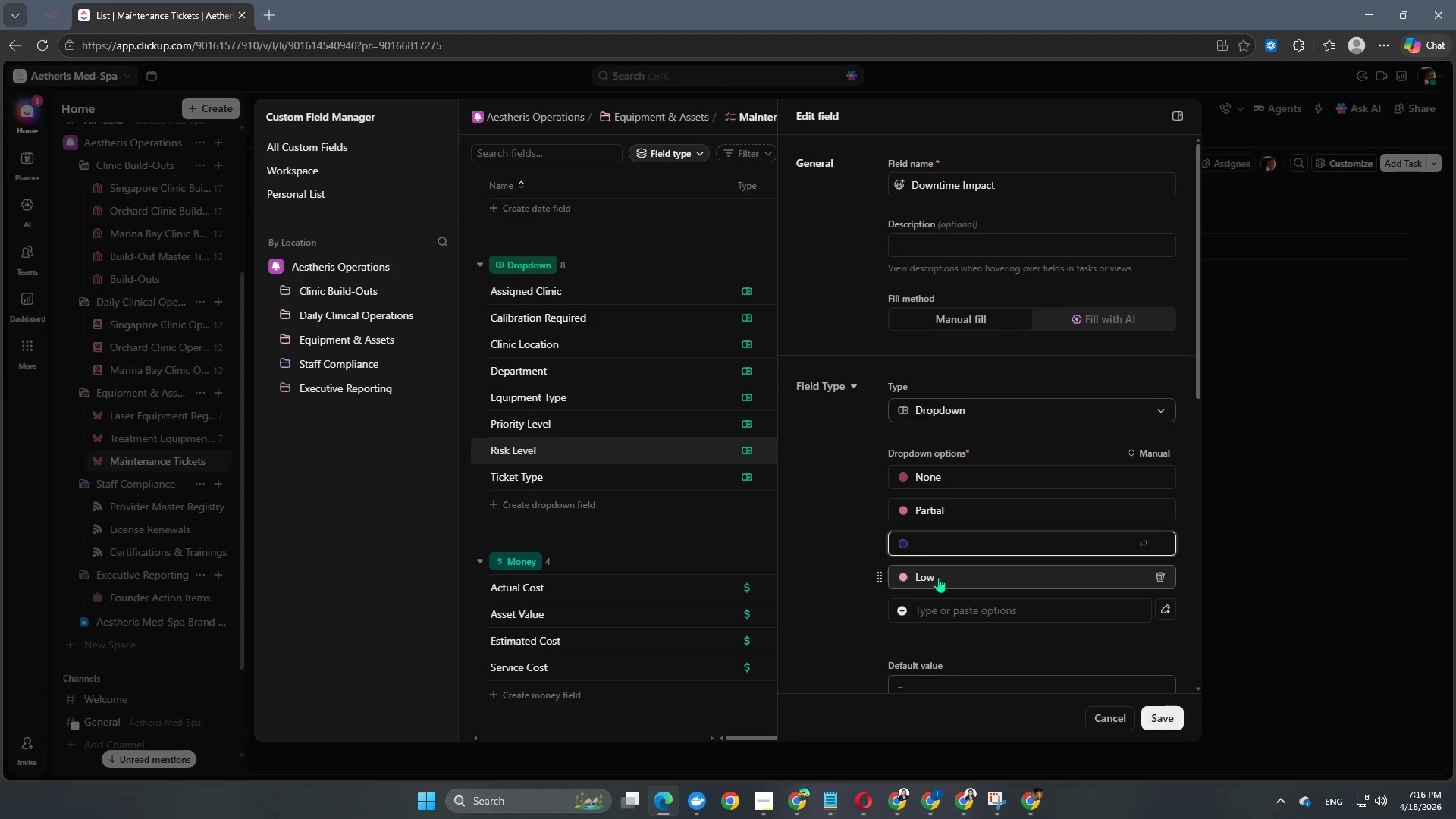 
left_click([940, 548])
 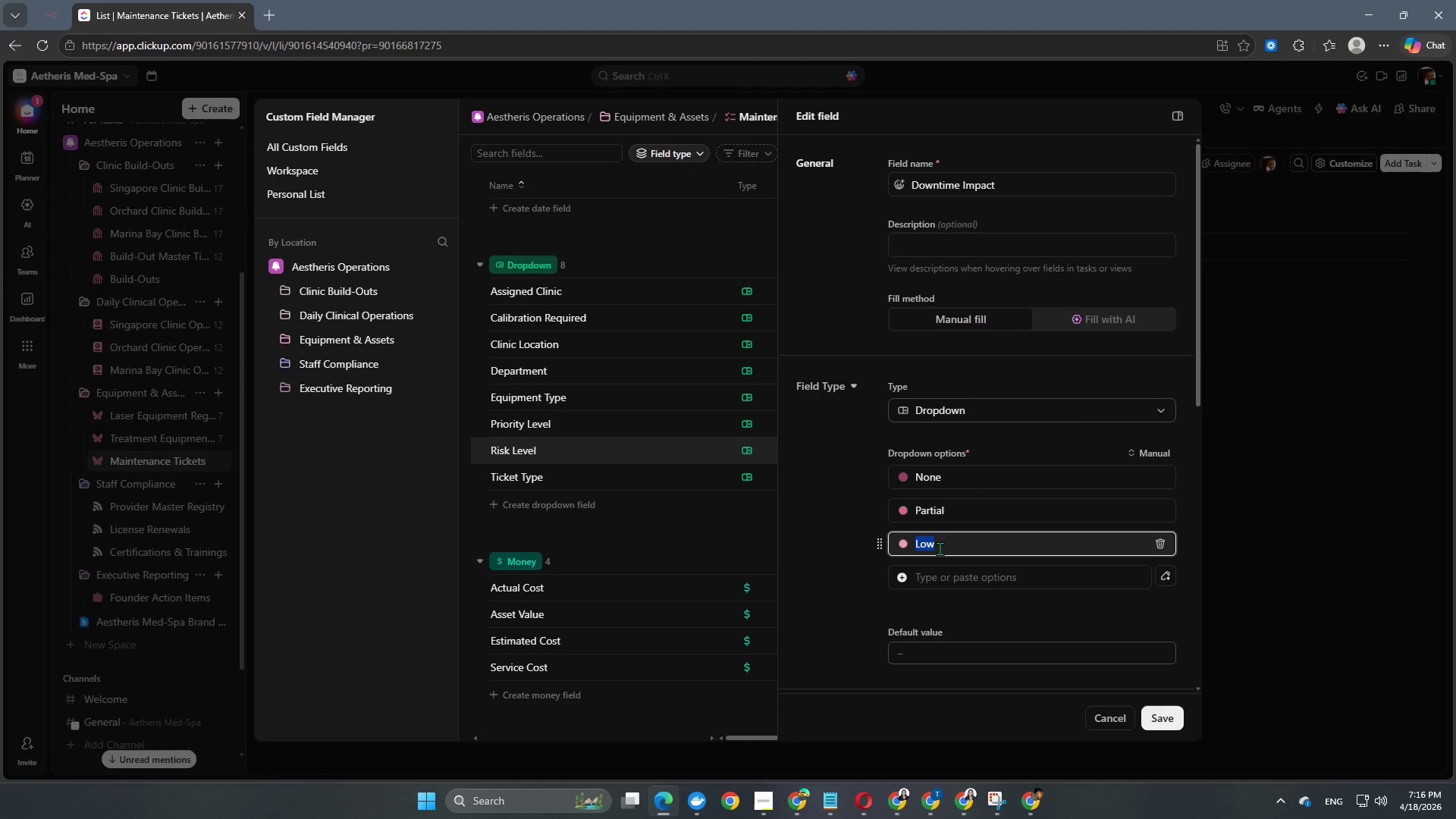 
type(Fu;)
key(Backspace)
type(ll)
 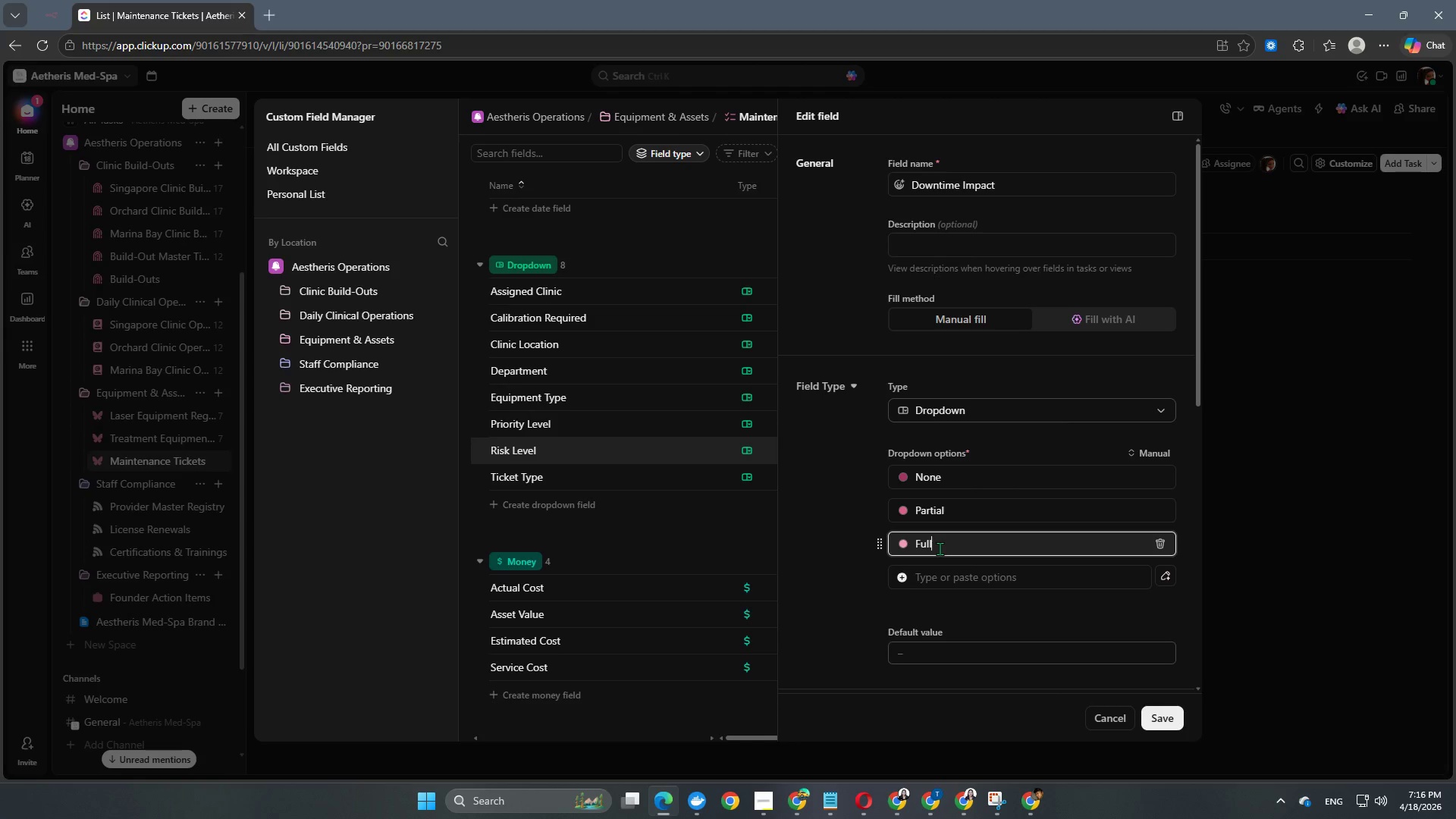 
key(Enter)
 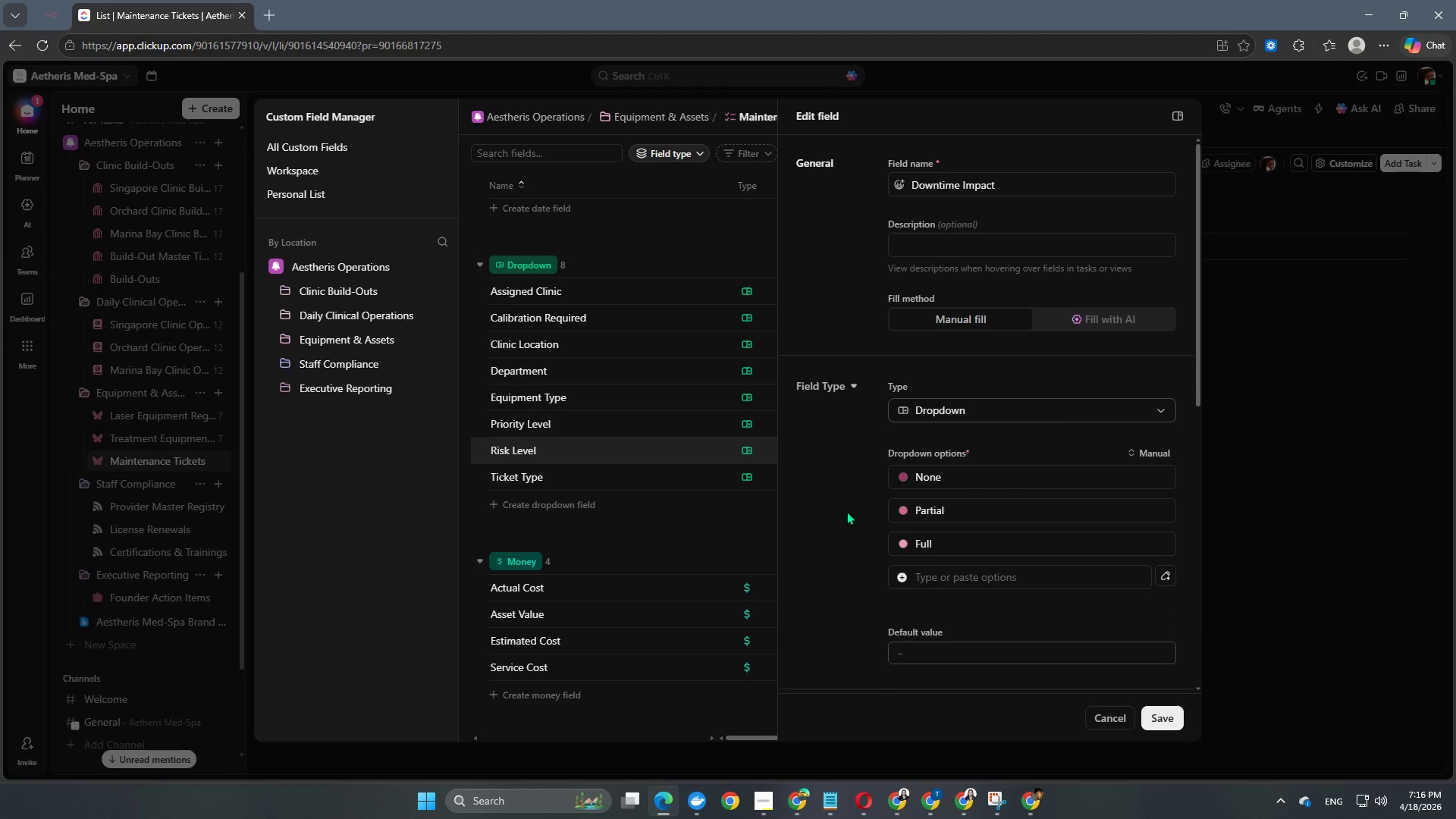 
scroll: coordinate [1070, 423], scroll_direction: up, amount: 7.0
 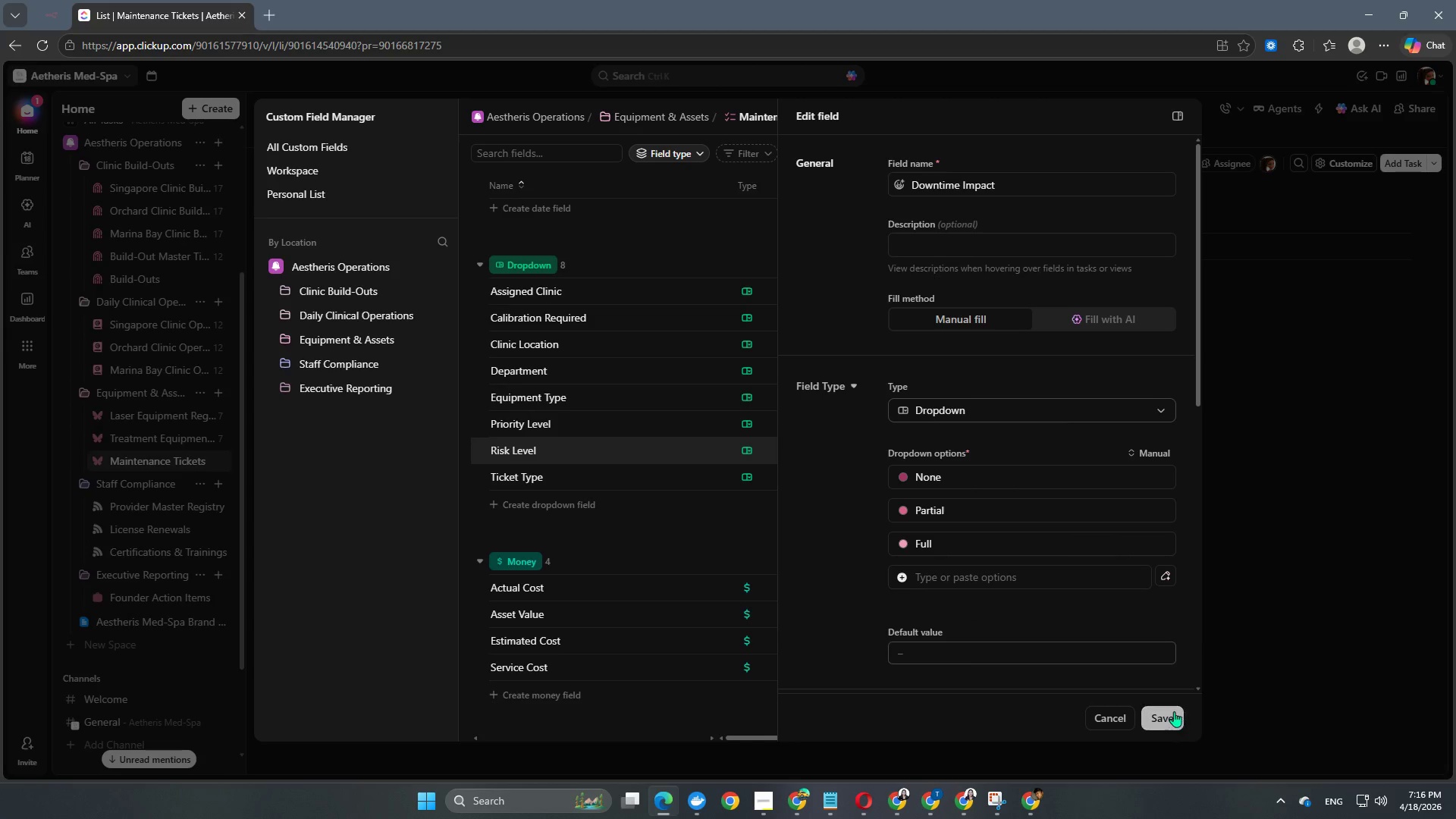 
left_click([1173, 711])
 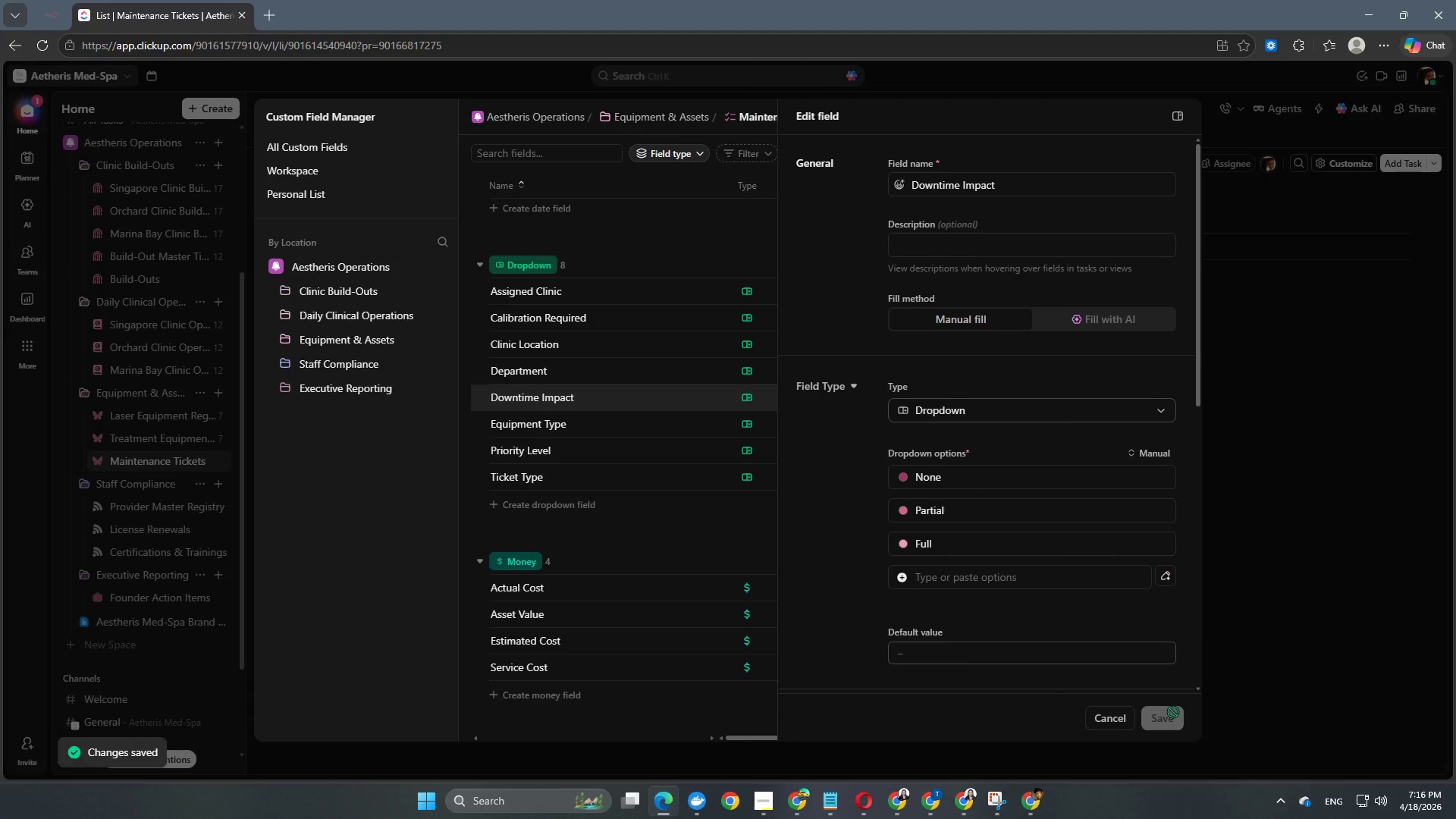 
wait(5.06)
 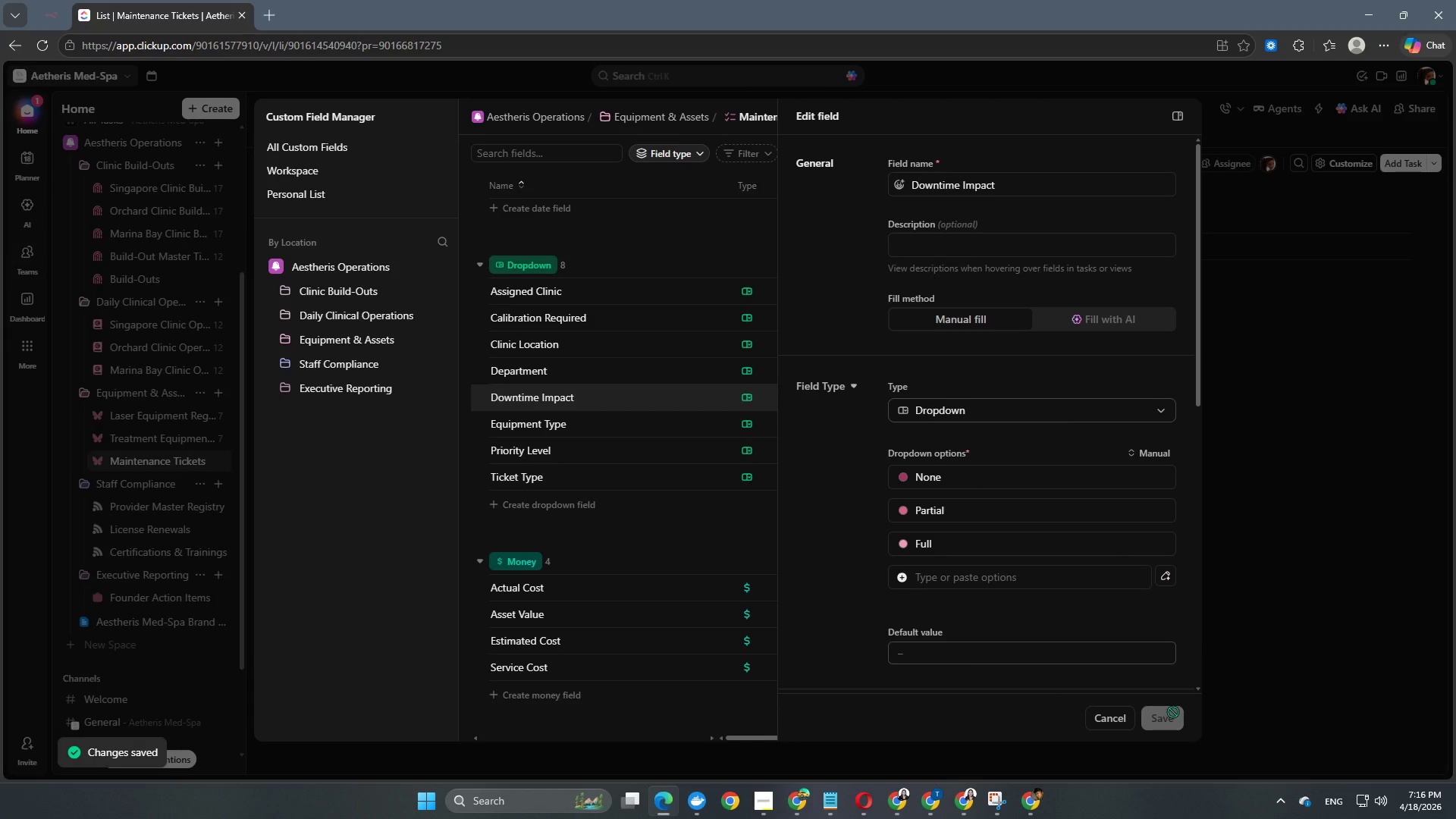 
left_click([684, 234])
 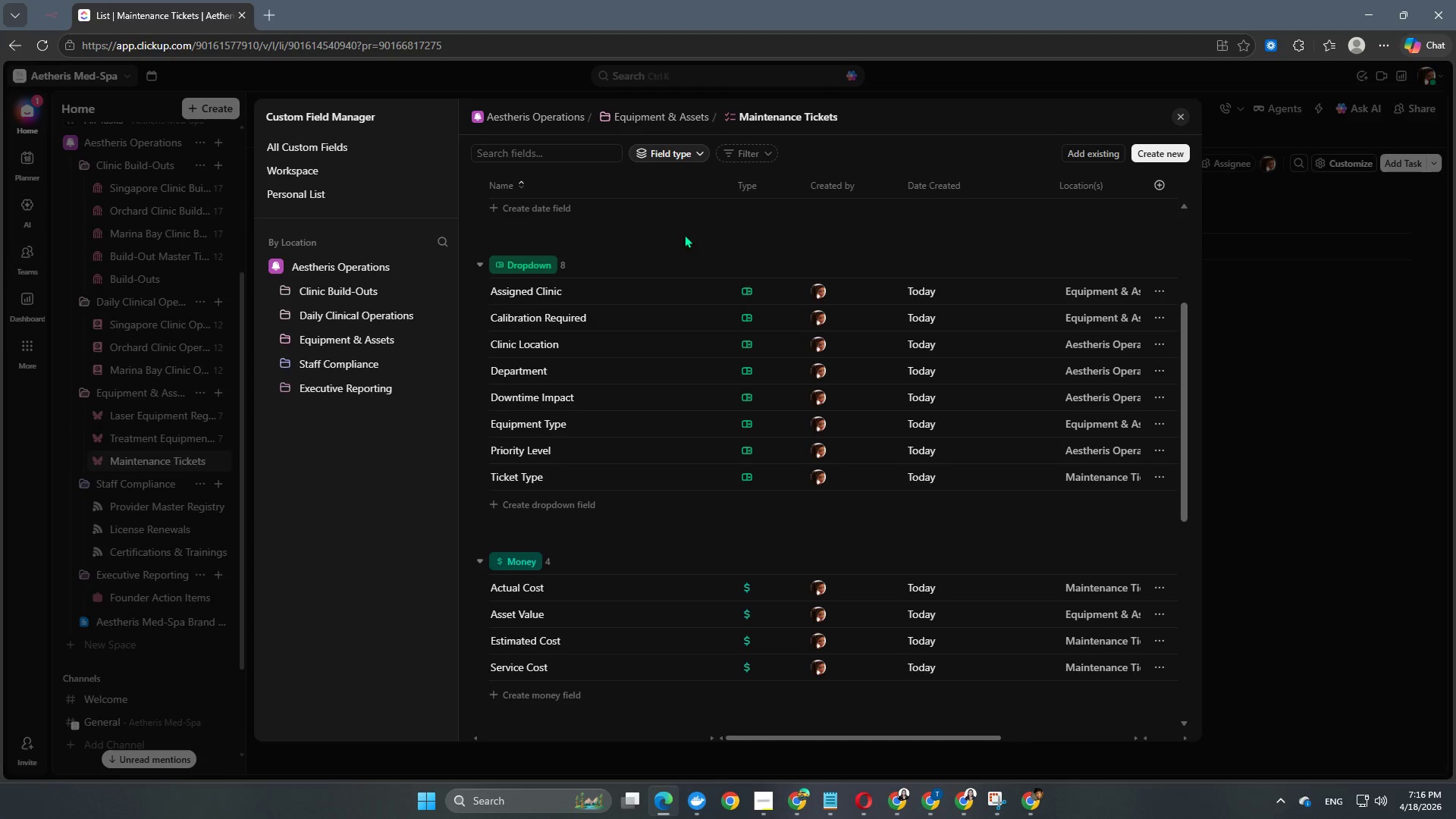 
scroll: coordinate [626, 604], scroll_direction: down, amount: 9.0
 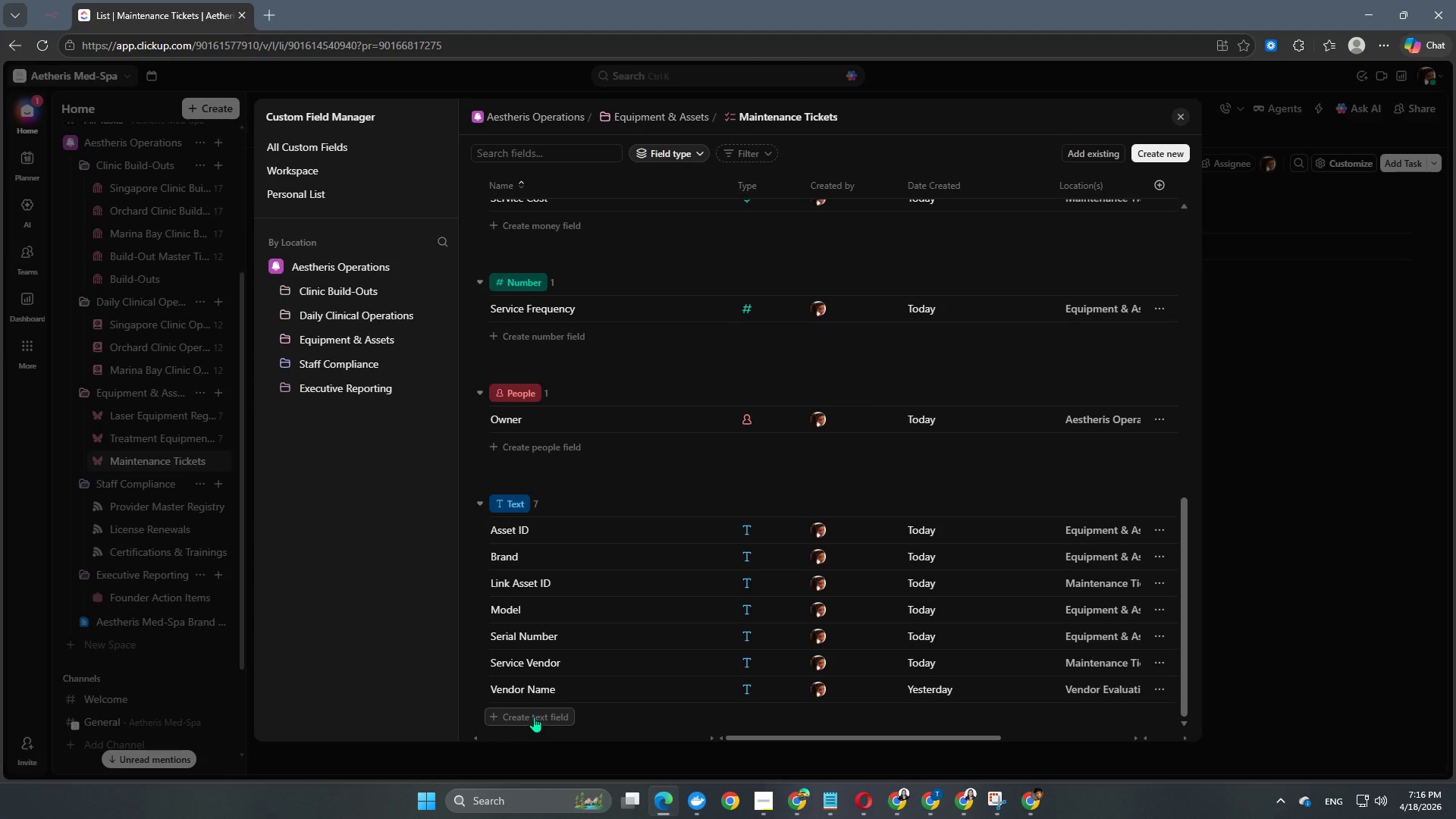 
left_click([534, 717])
 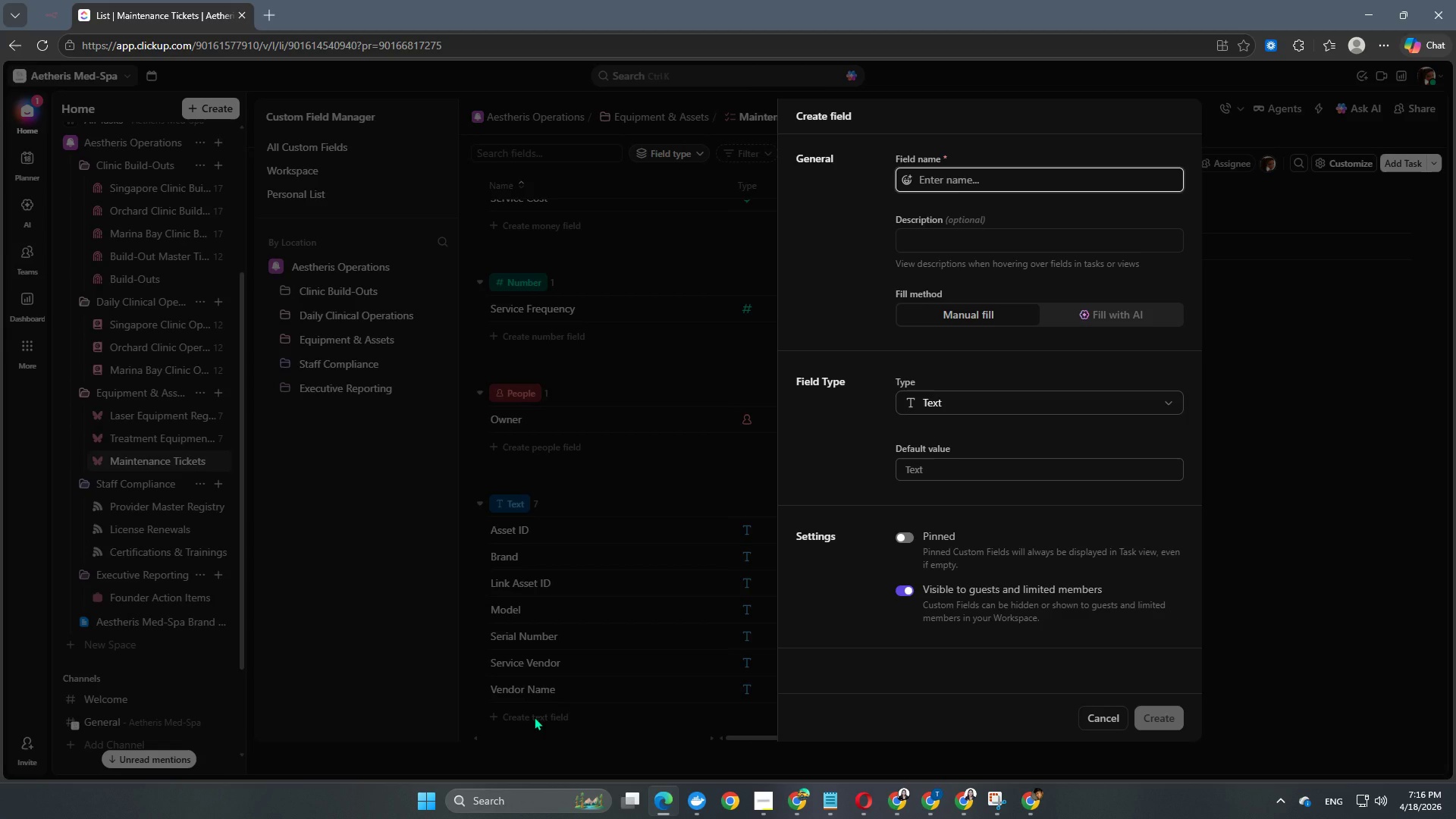 
wait(13.8)
 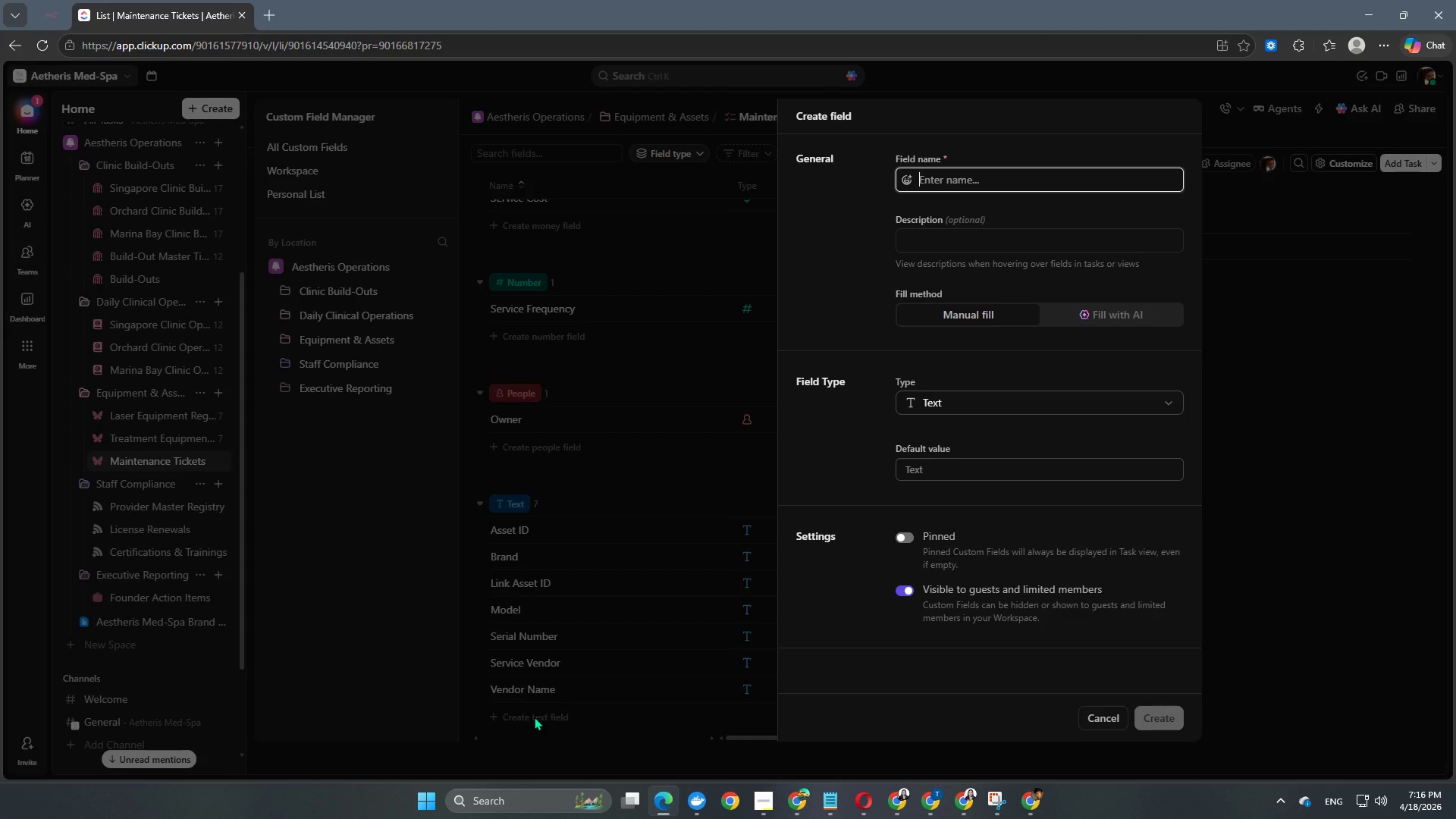 
type(Ro)
 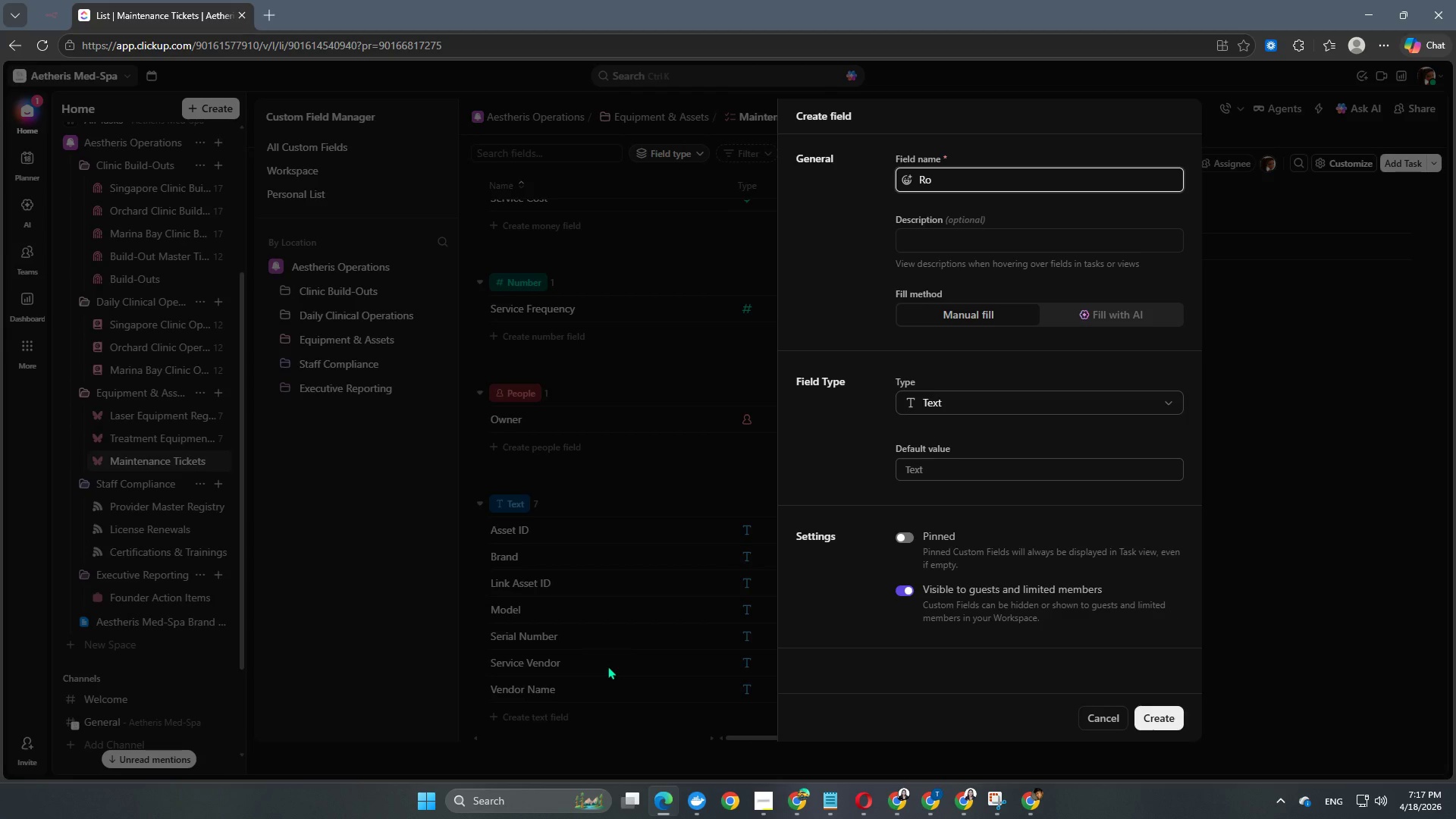 
type(ot Cause)
 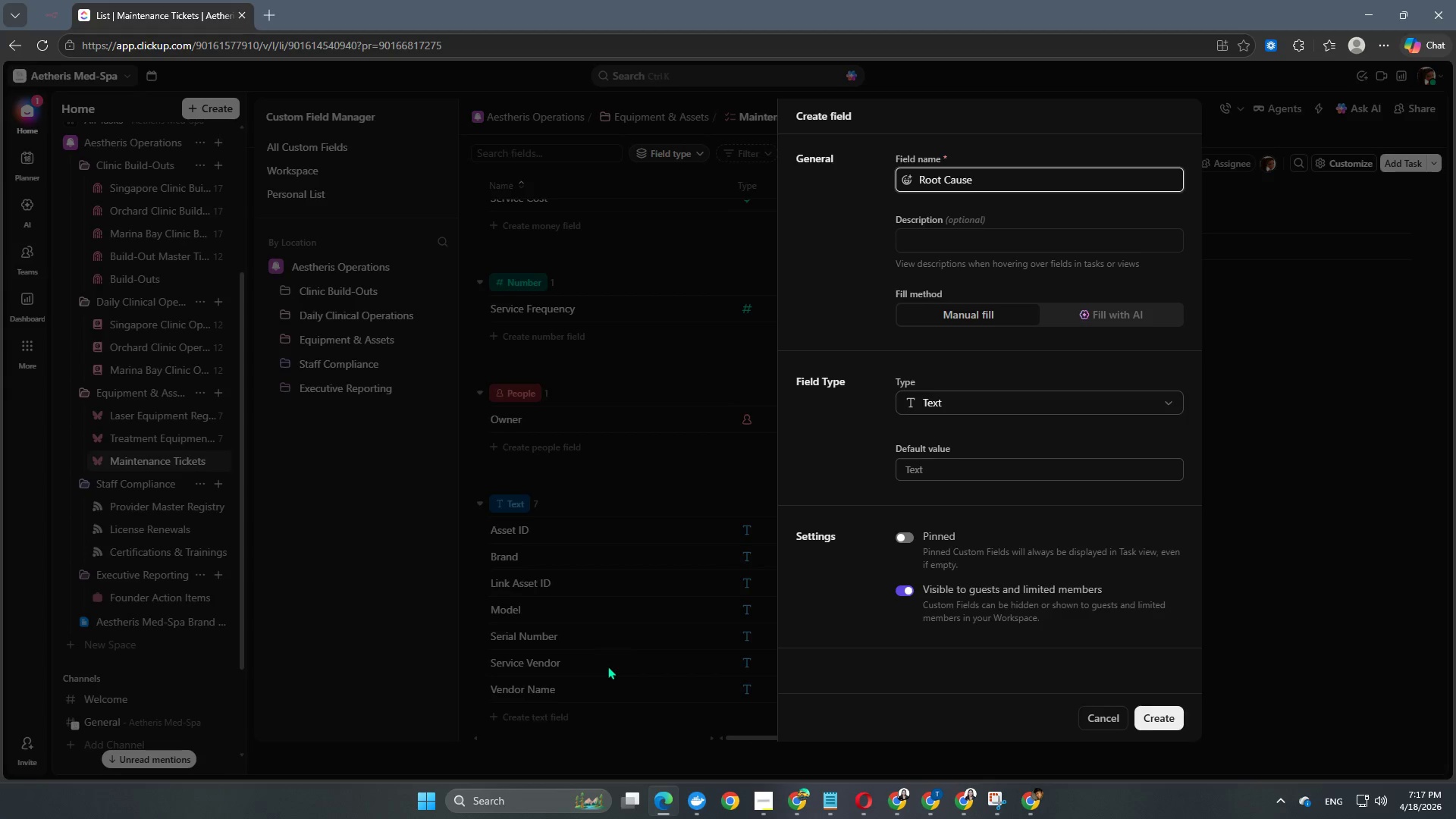 
left_click([841, 274])
 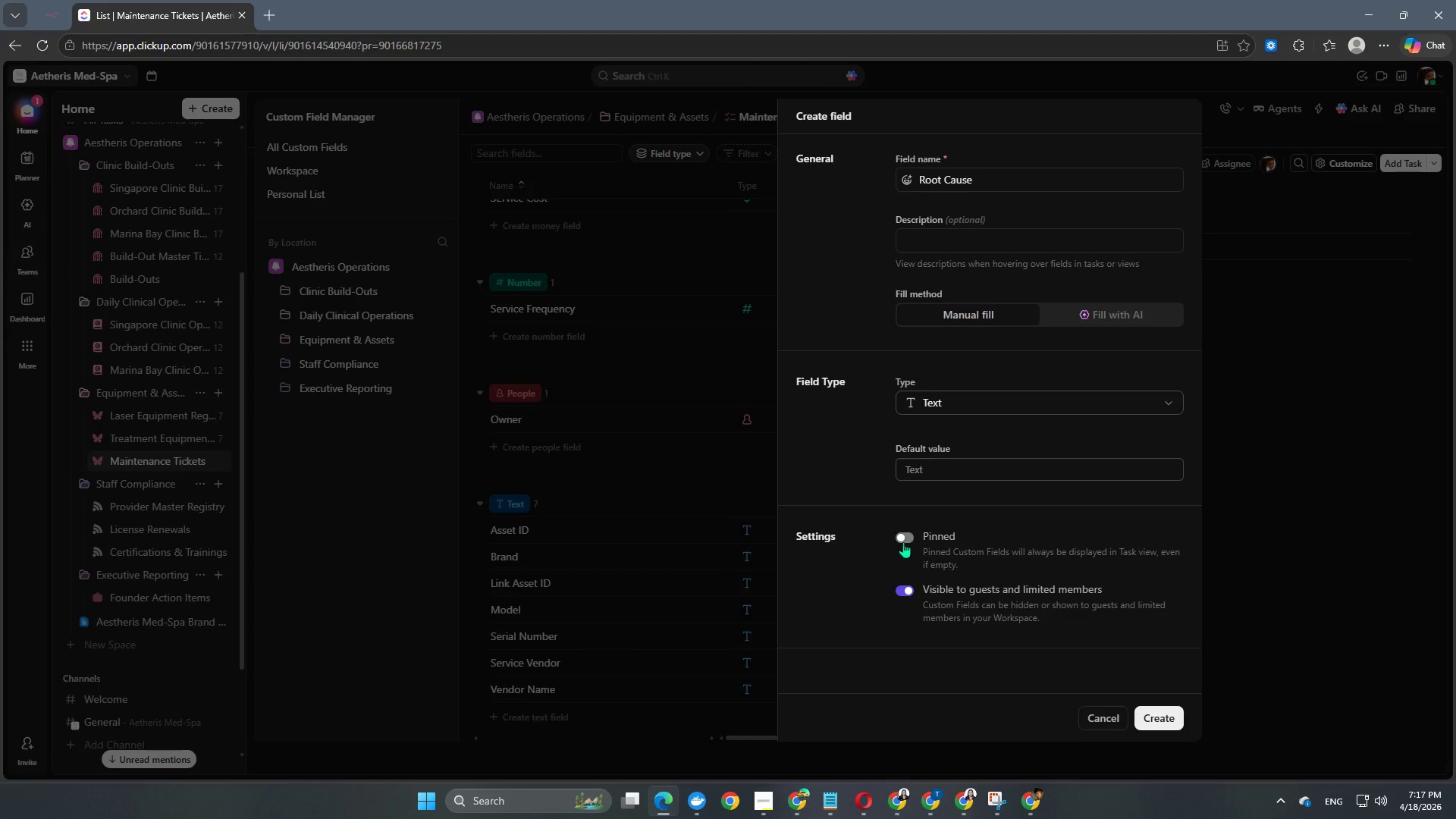 
double_click([899, 533])
 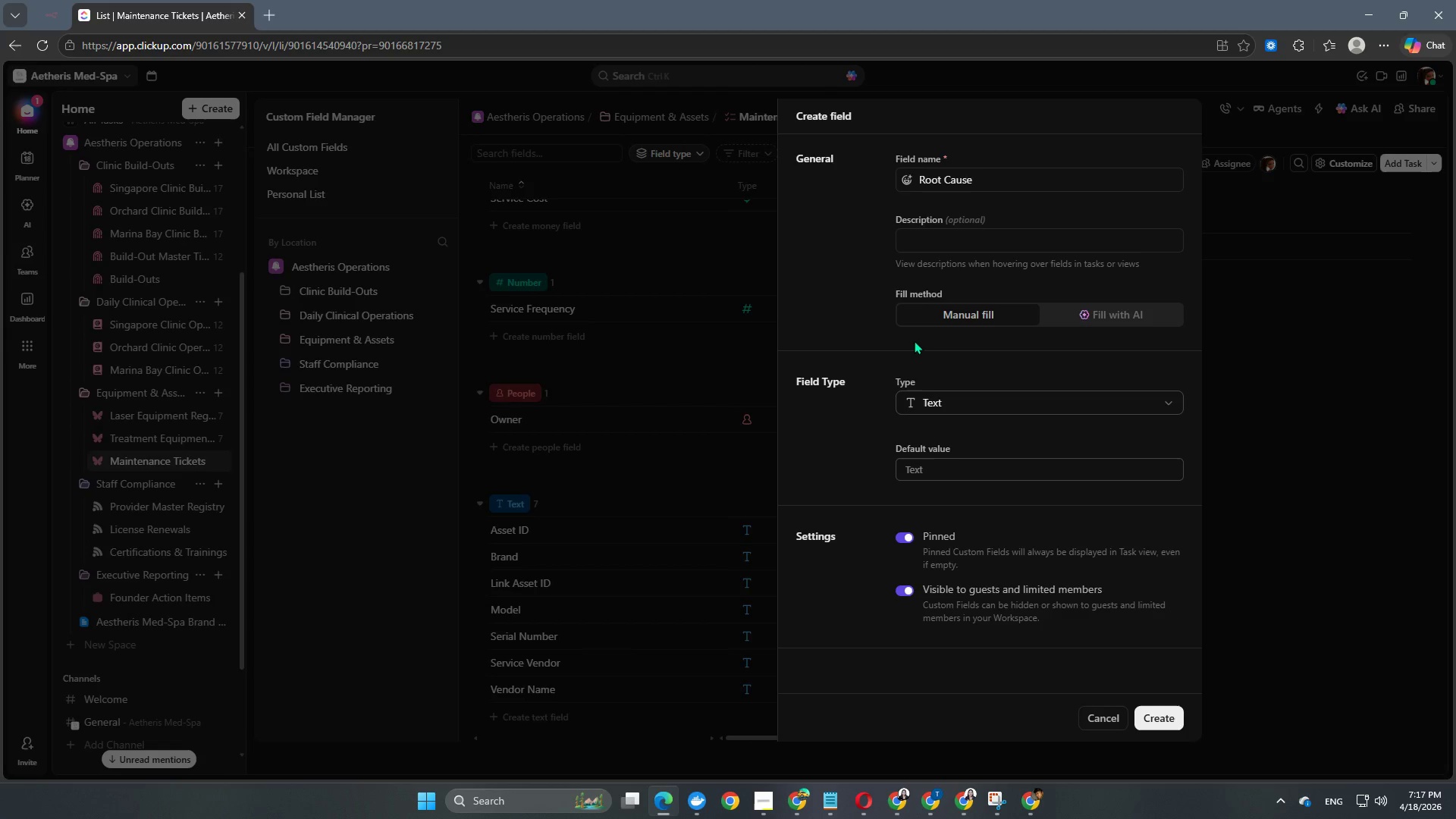 
scroll: coordinate [914, 340], scroll_direction: up, amount: 1.0
 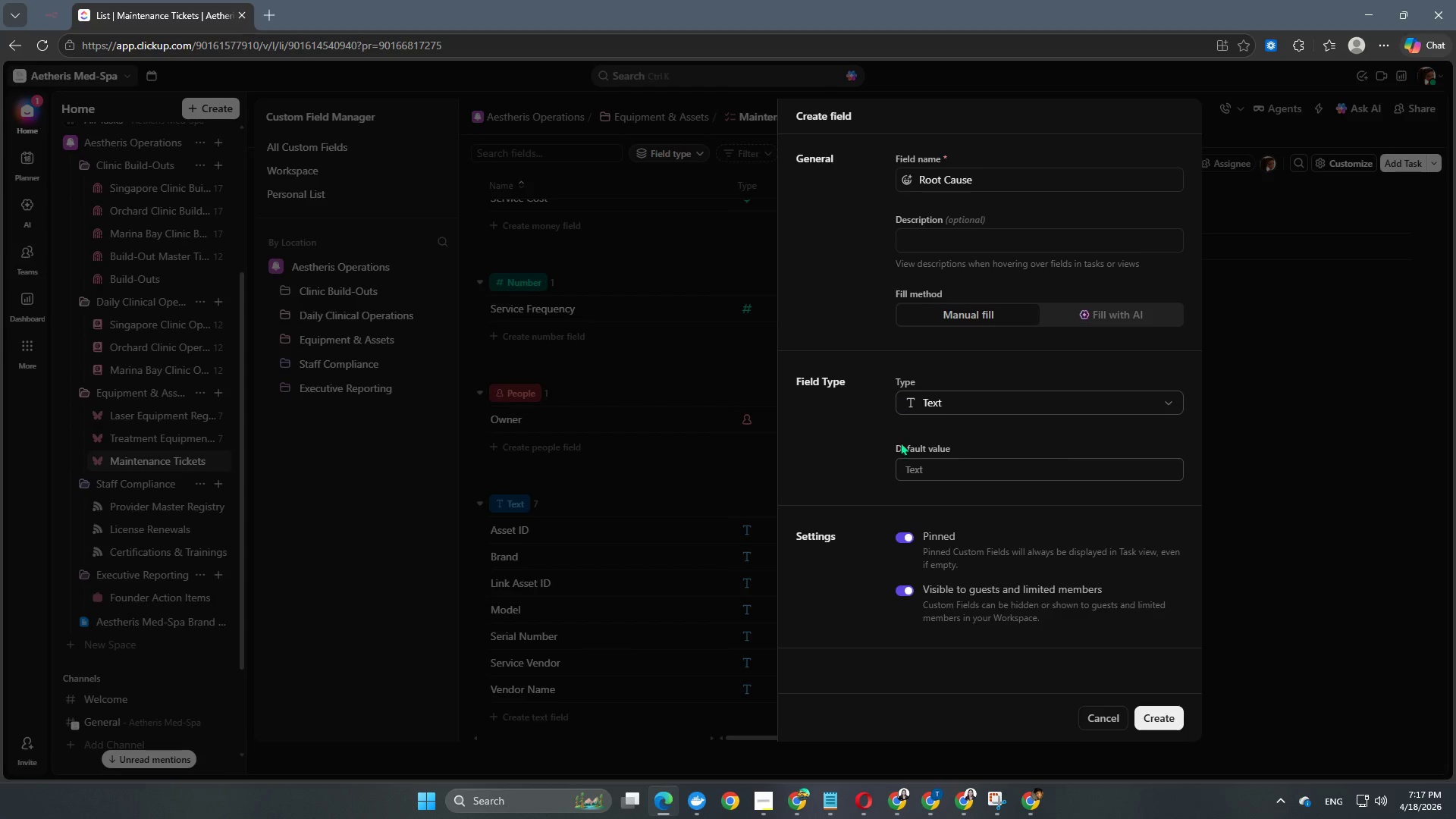 
scroll: coordinate [901, 453], scroll_direction: none, amount: 0.0
 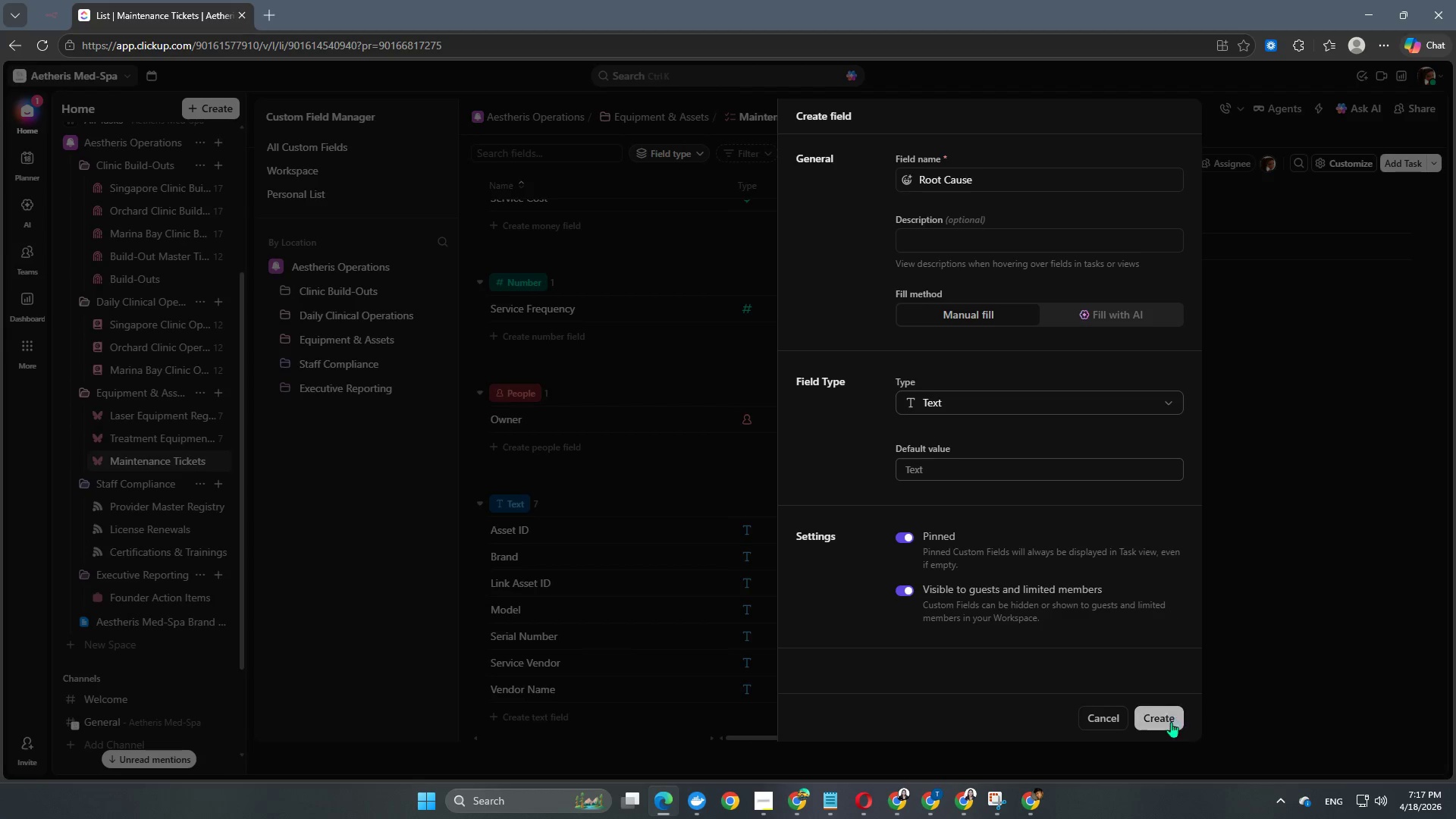 
left_click([1163, 727])
 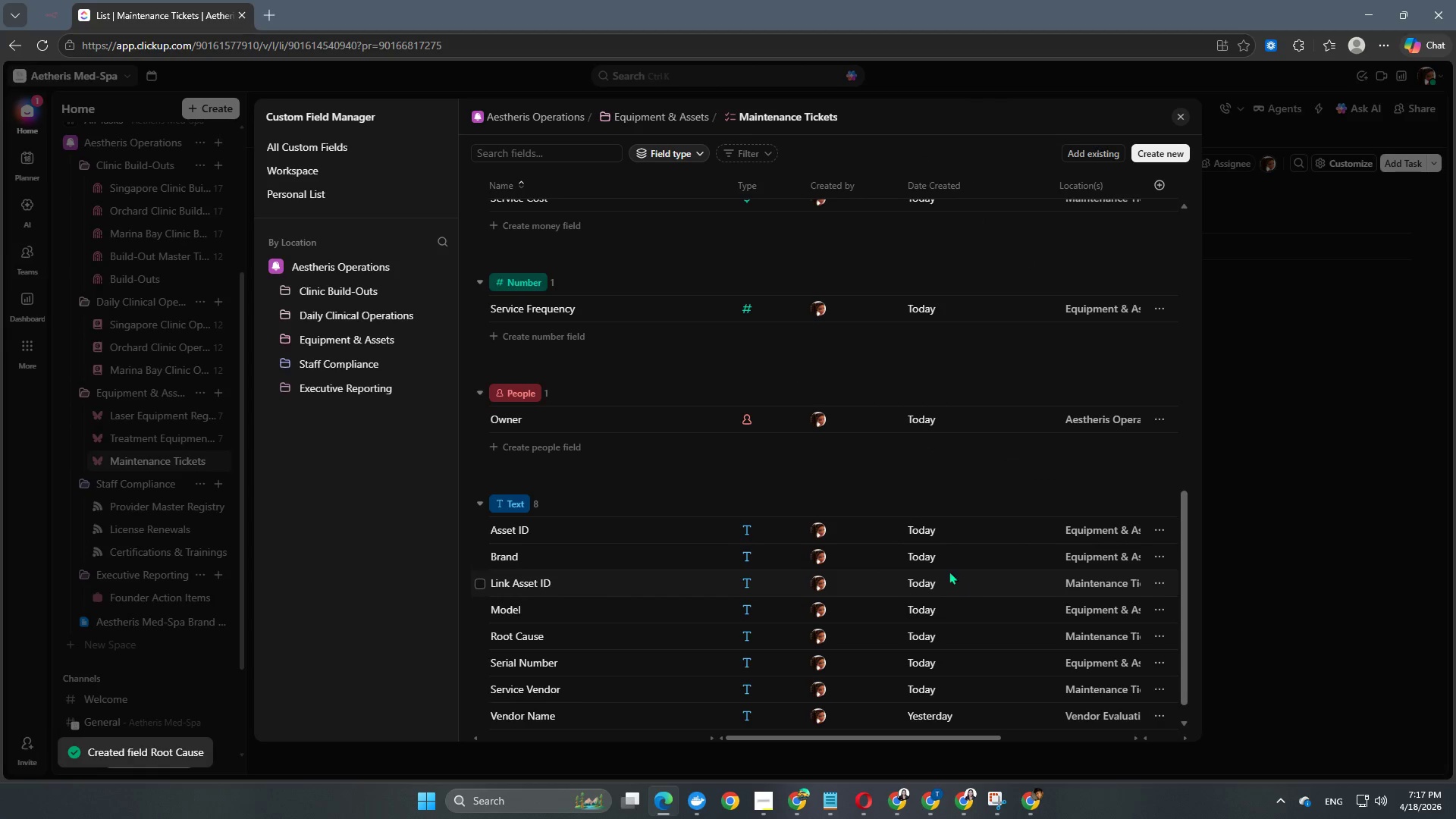 
left_click([1345, 643])
 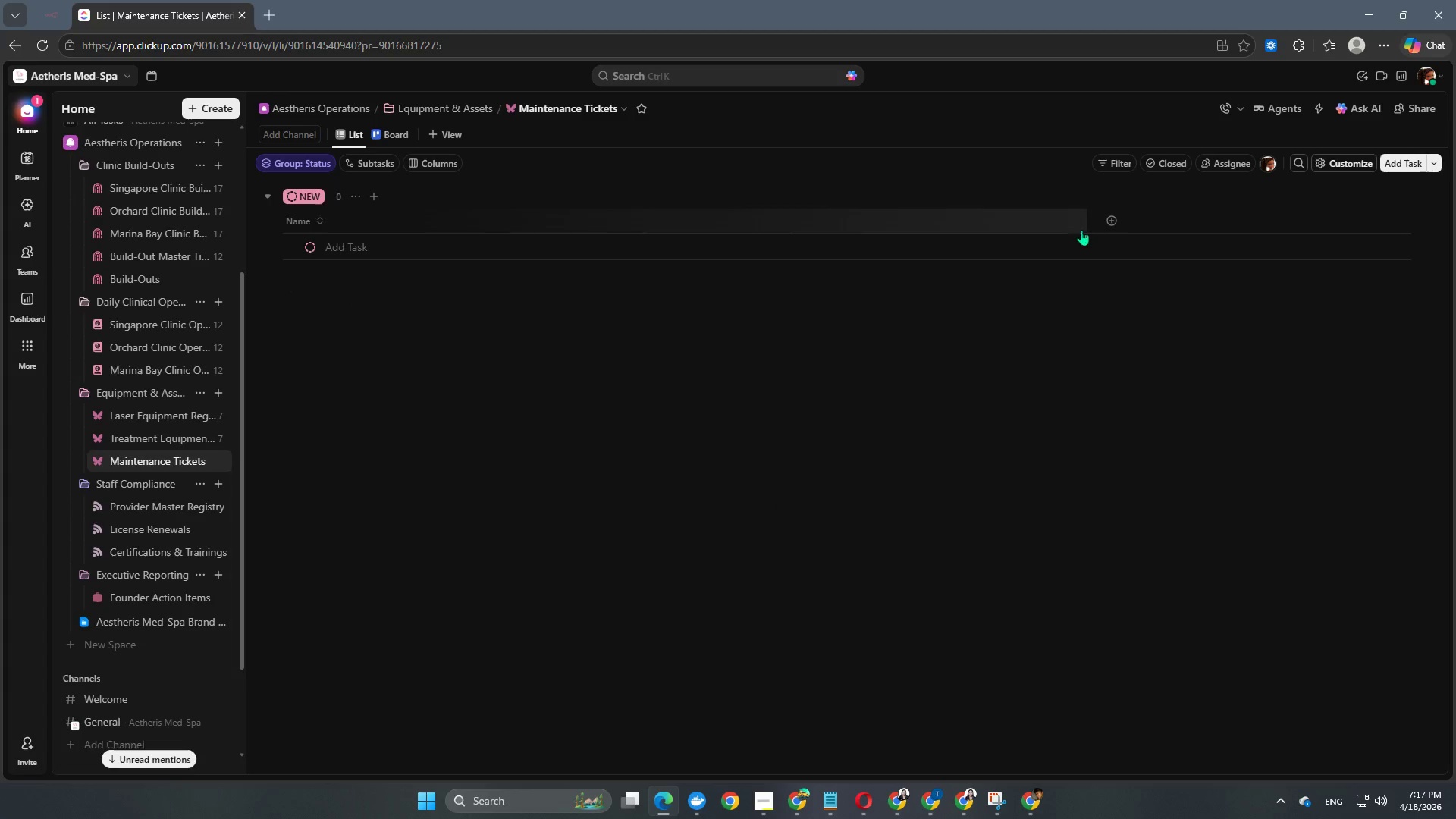 
left_click([1113, 224])
 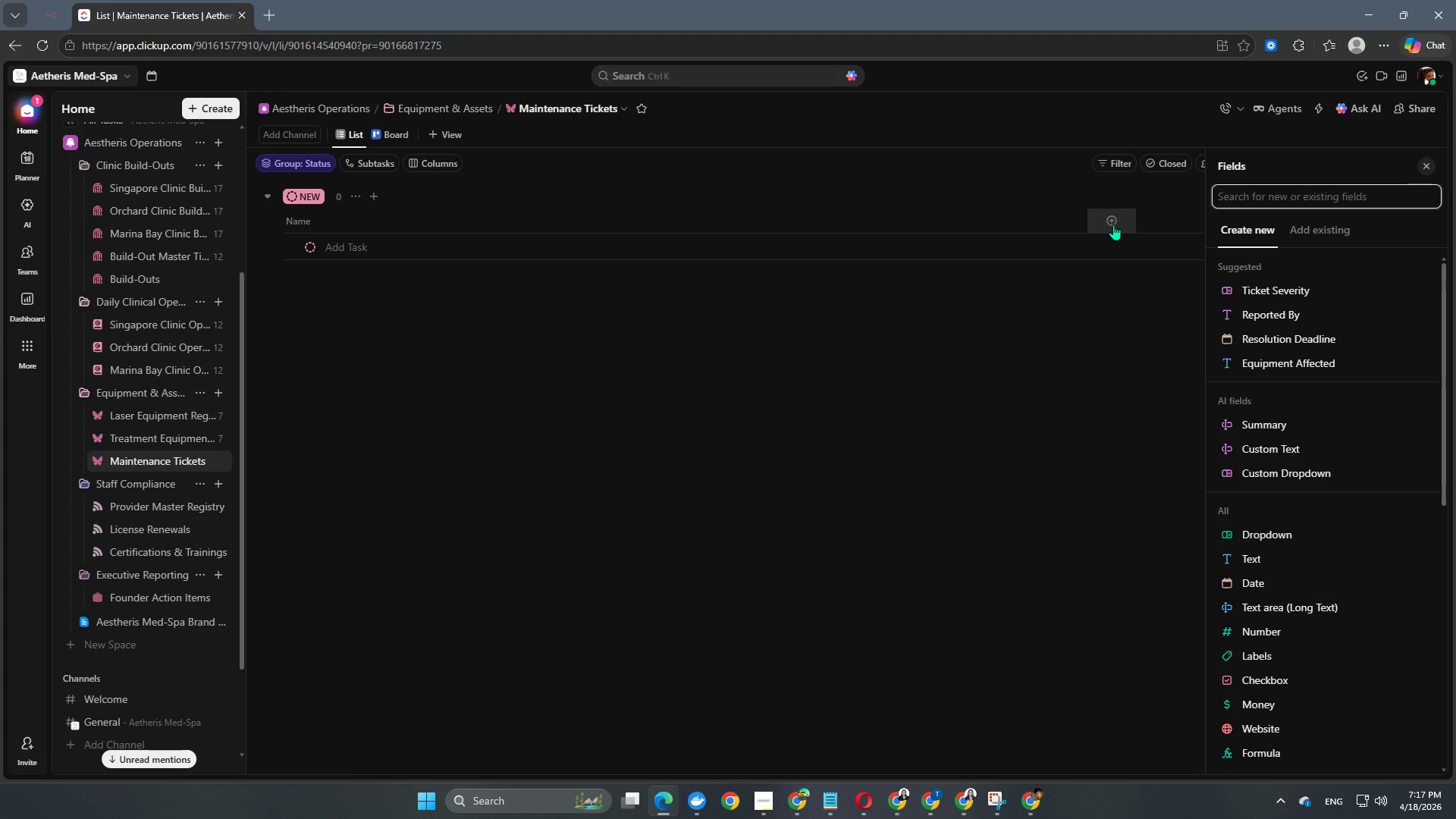 
wait(7.27)
 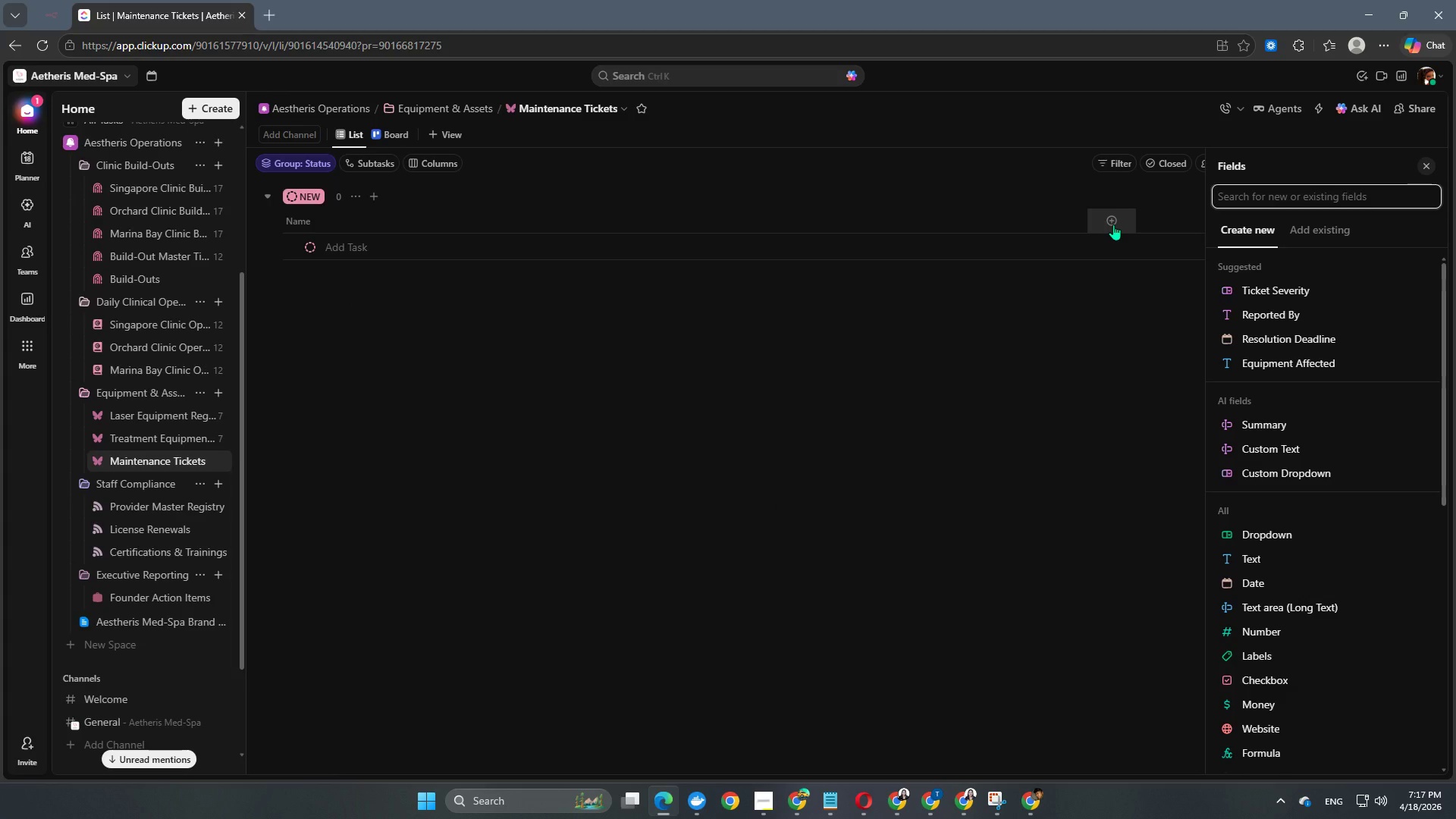 
scroll: coordinate [1308, 367], scroll_direction: none, amount: 0.0
 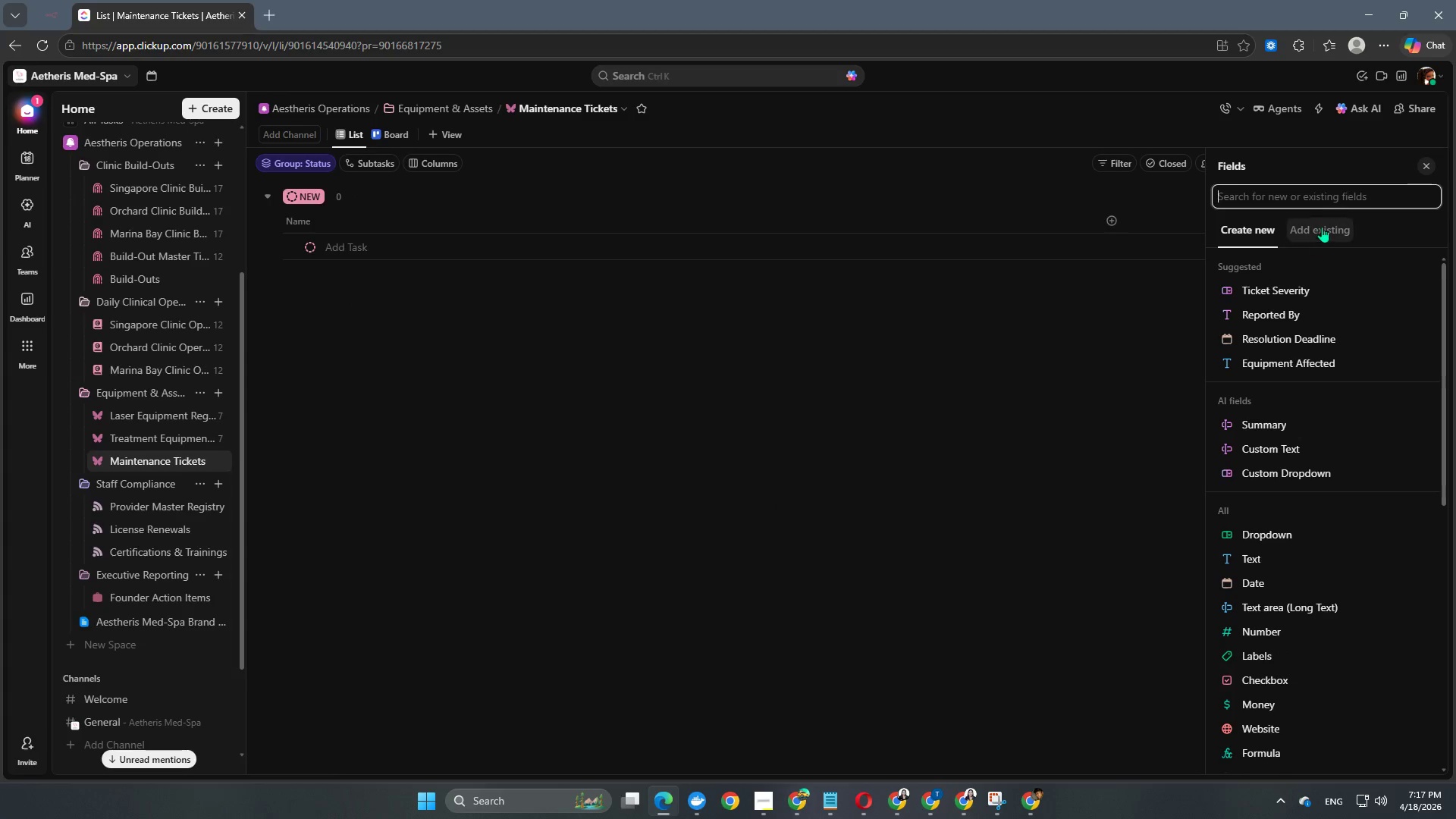 
left_click([1325, 222])
 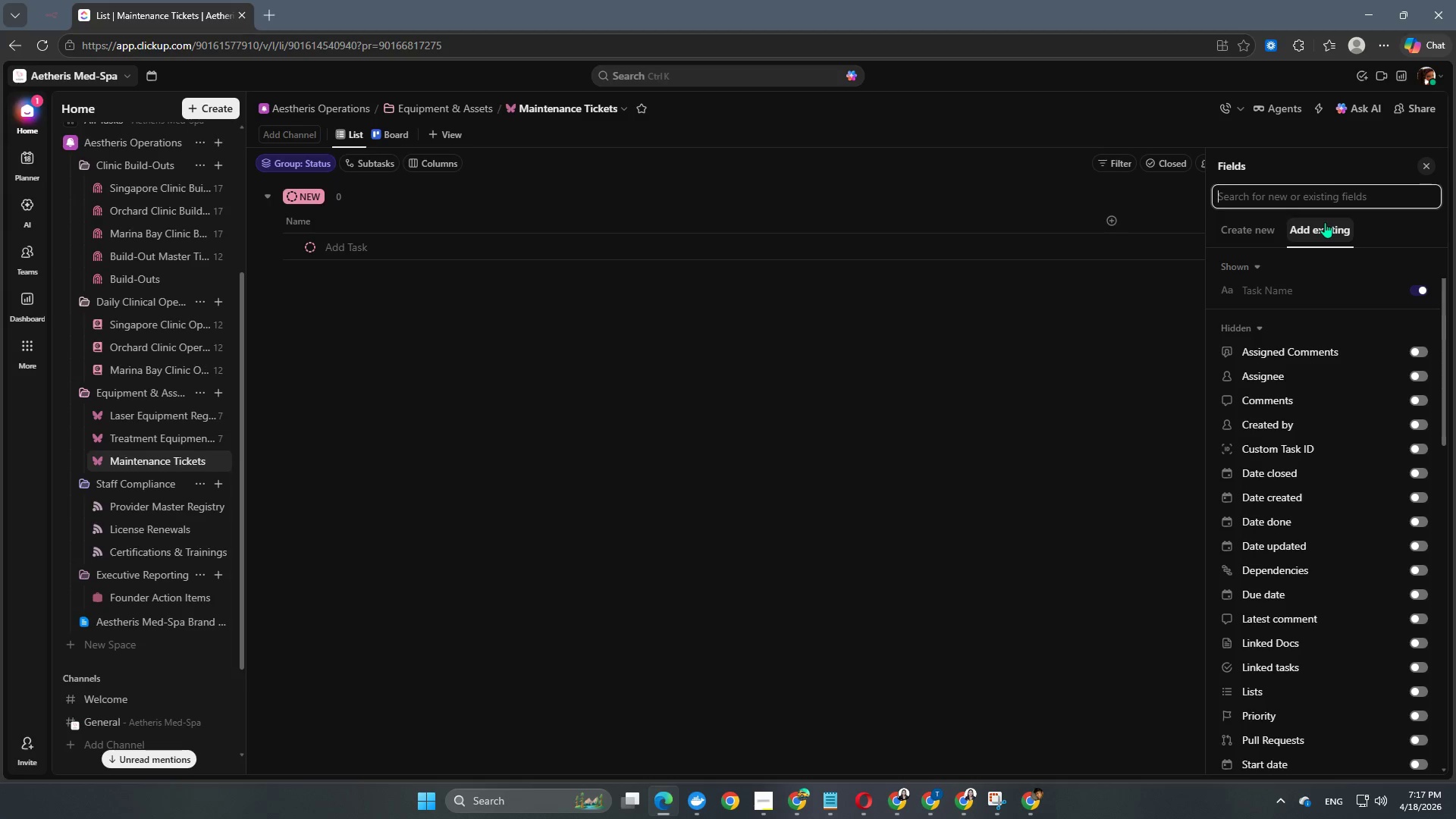 
scroll: coordinate [1307, 487], scroll_direction: down, amount: 8.0
 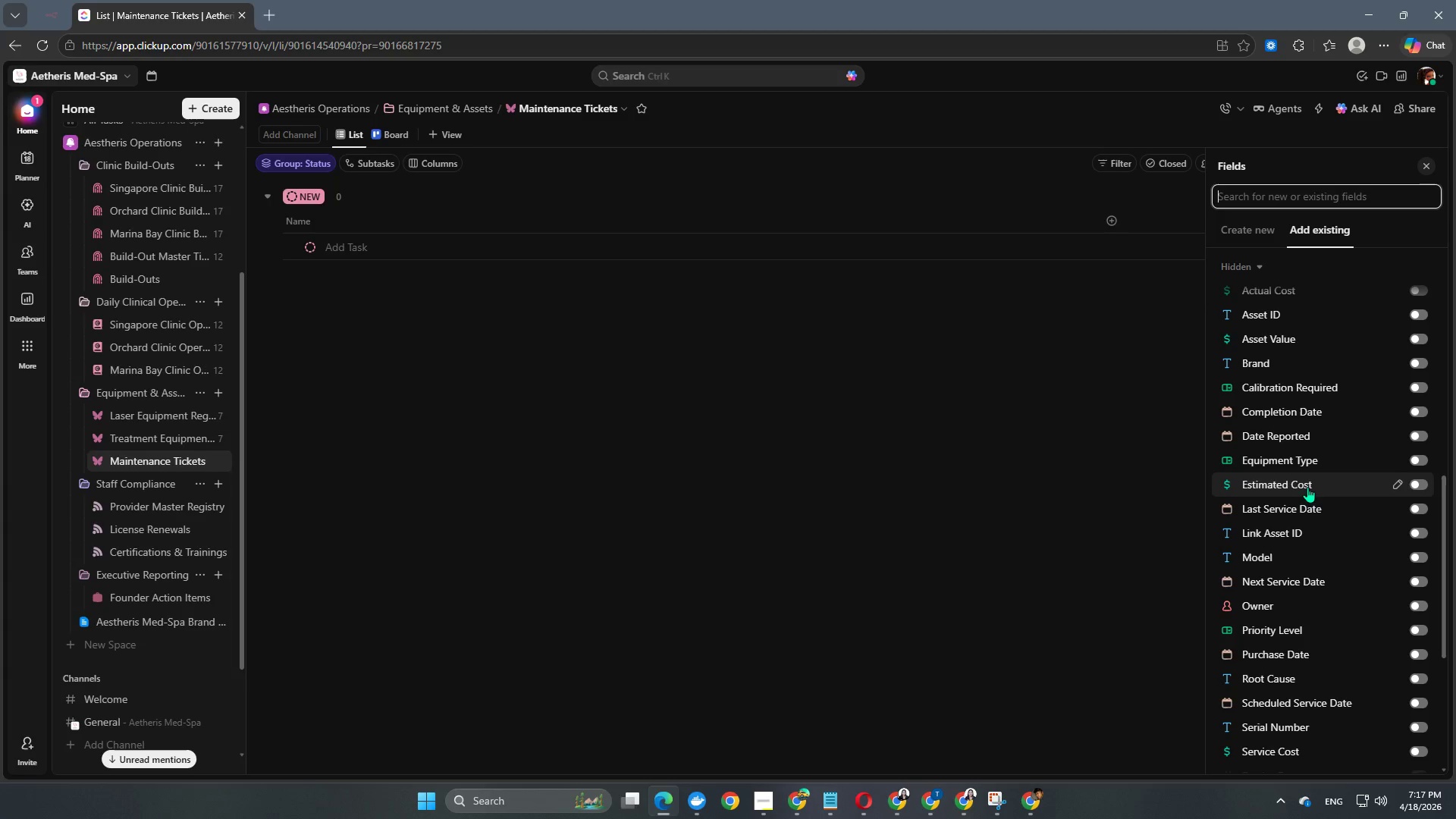 
scroll: coordinate [1307, 487], scroll_direction: up, amount: 1.0
 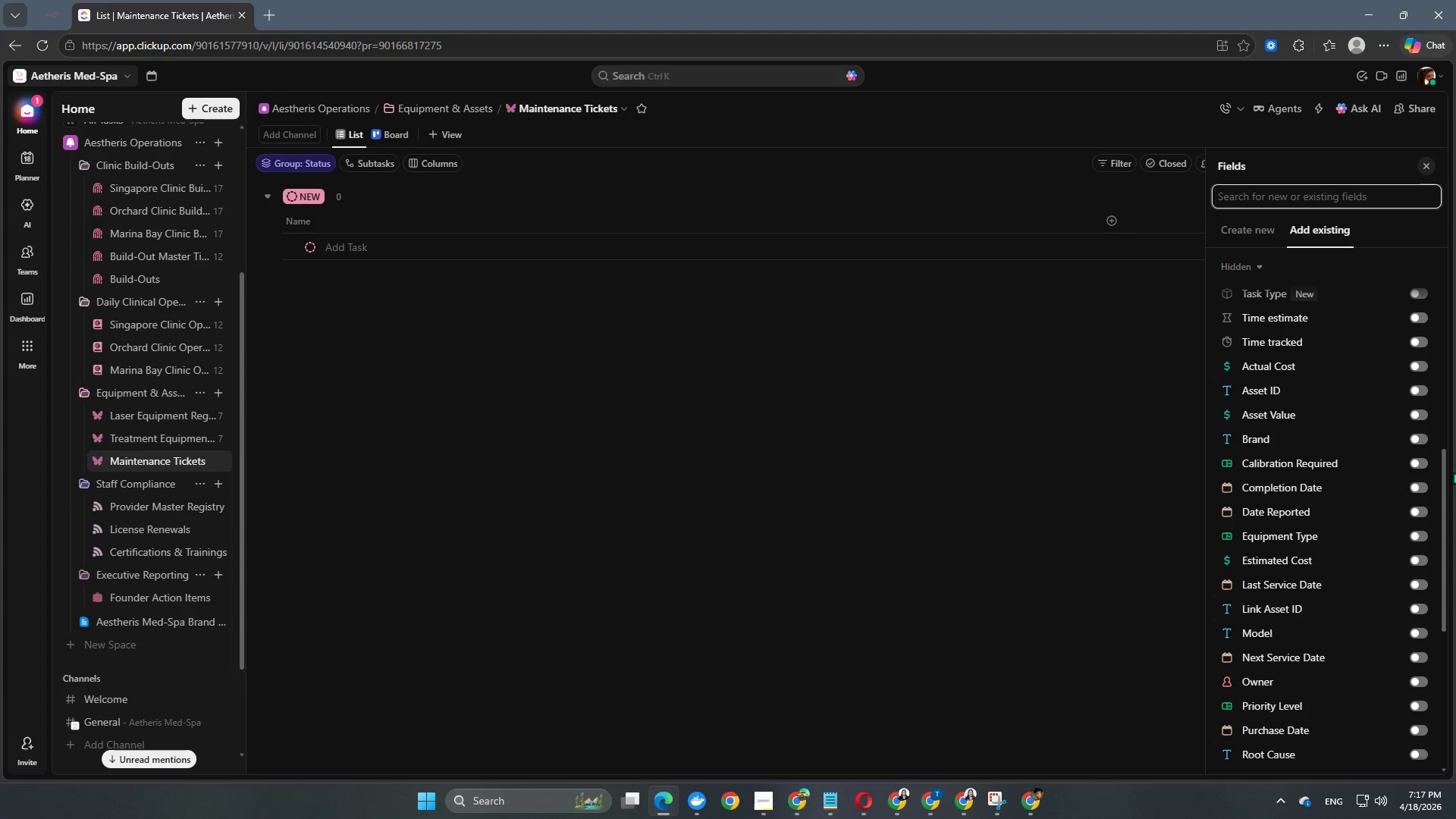 
wait(9.33)
 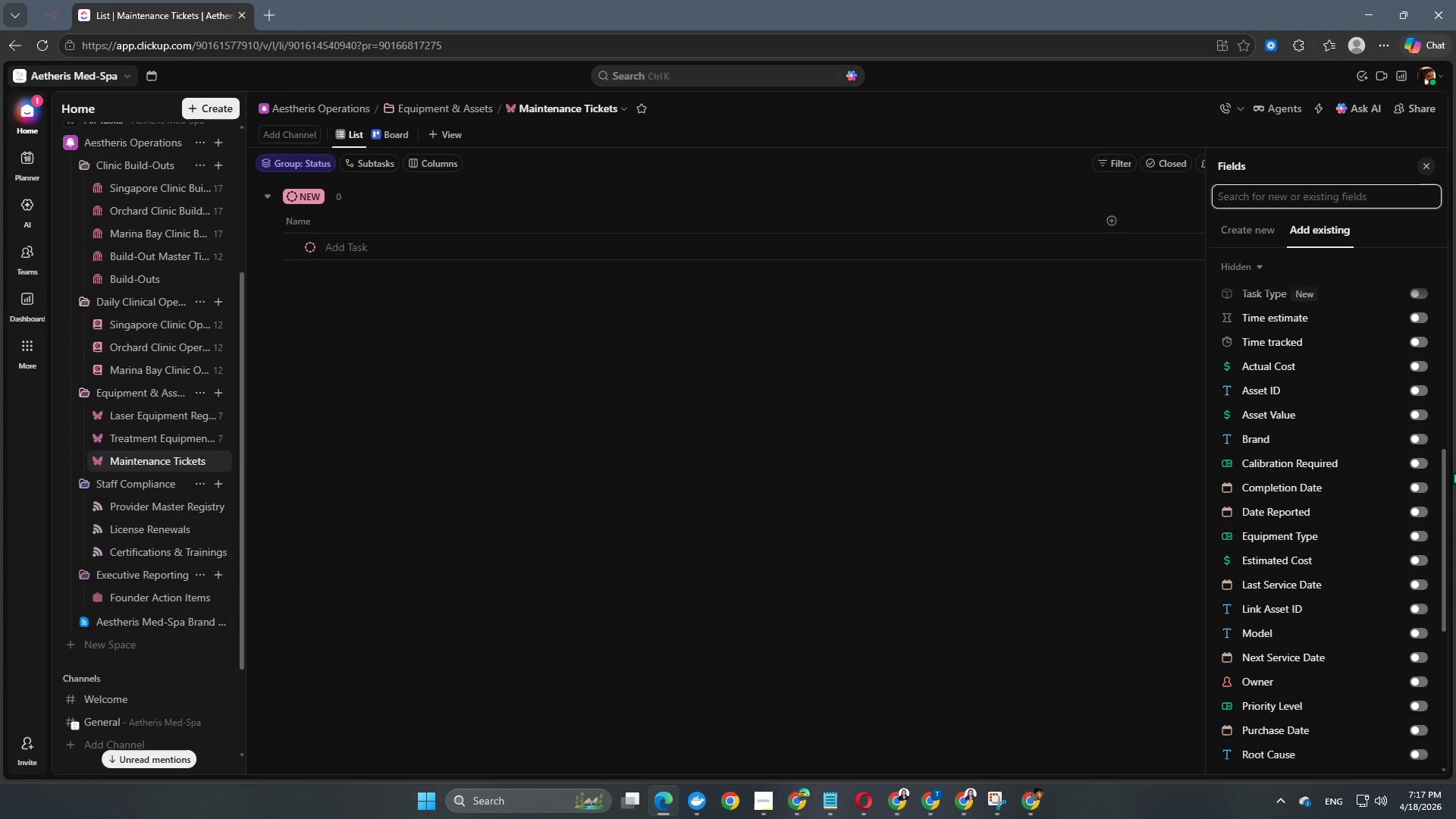 
scroll: coordinate [1264, 592], scroll_direction: down, amount: 2.0
 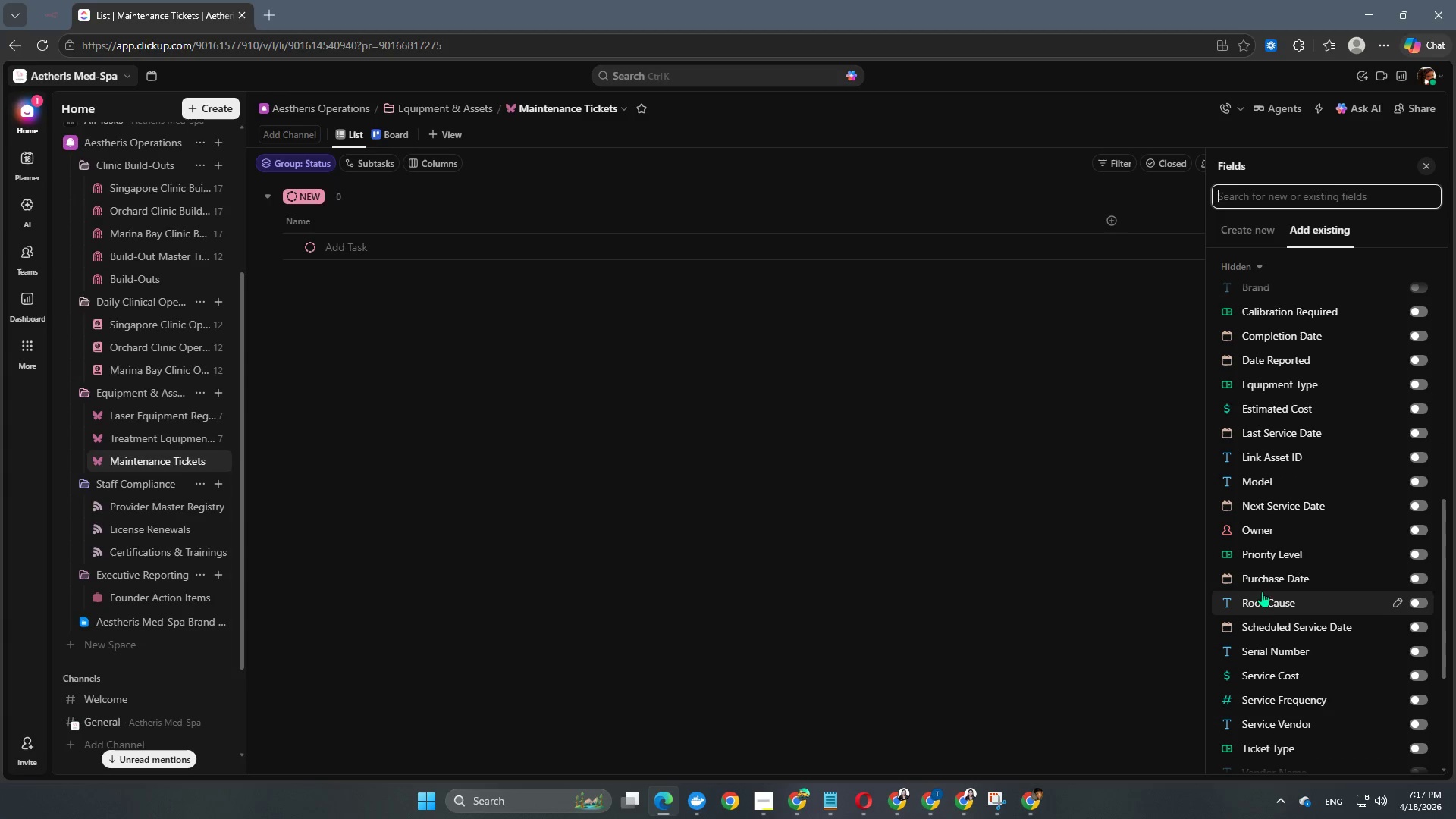 
scroll: coordinate [1268, 575], scroll_direction: up, amount: 2.0
 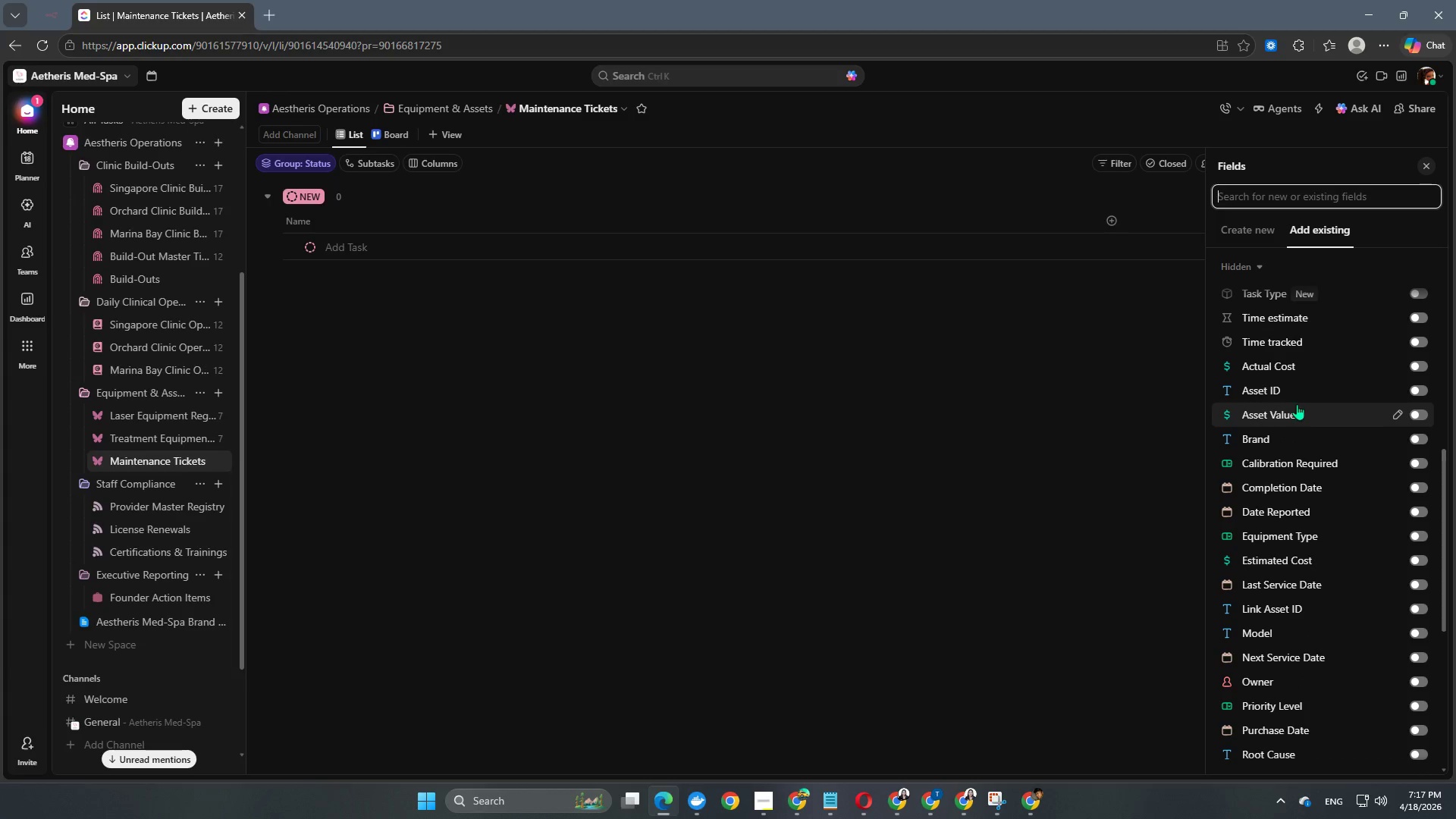 
scroll: coordinate [1316, 475], scroll_direction: down, amount: 4.0
 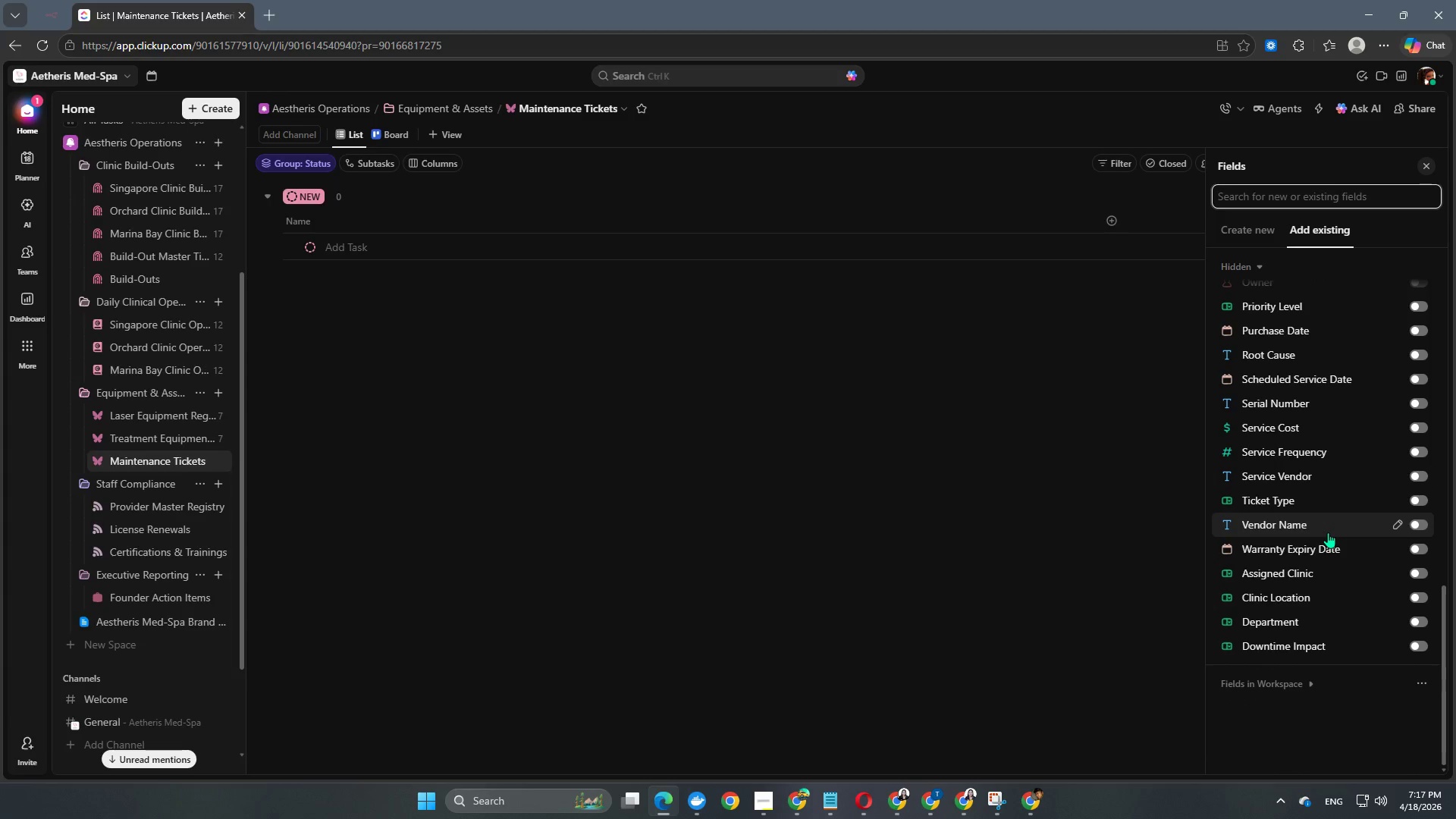 
mouse_move([1367, 595])
 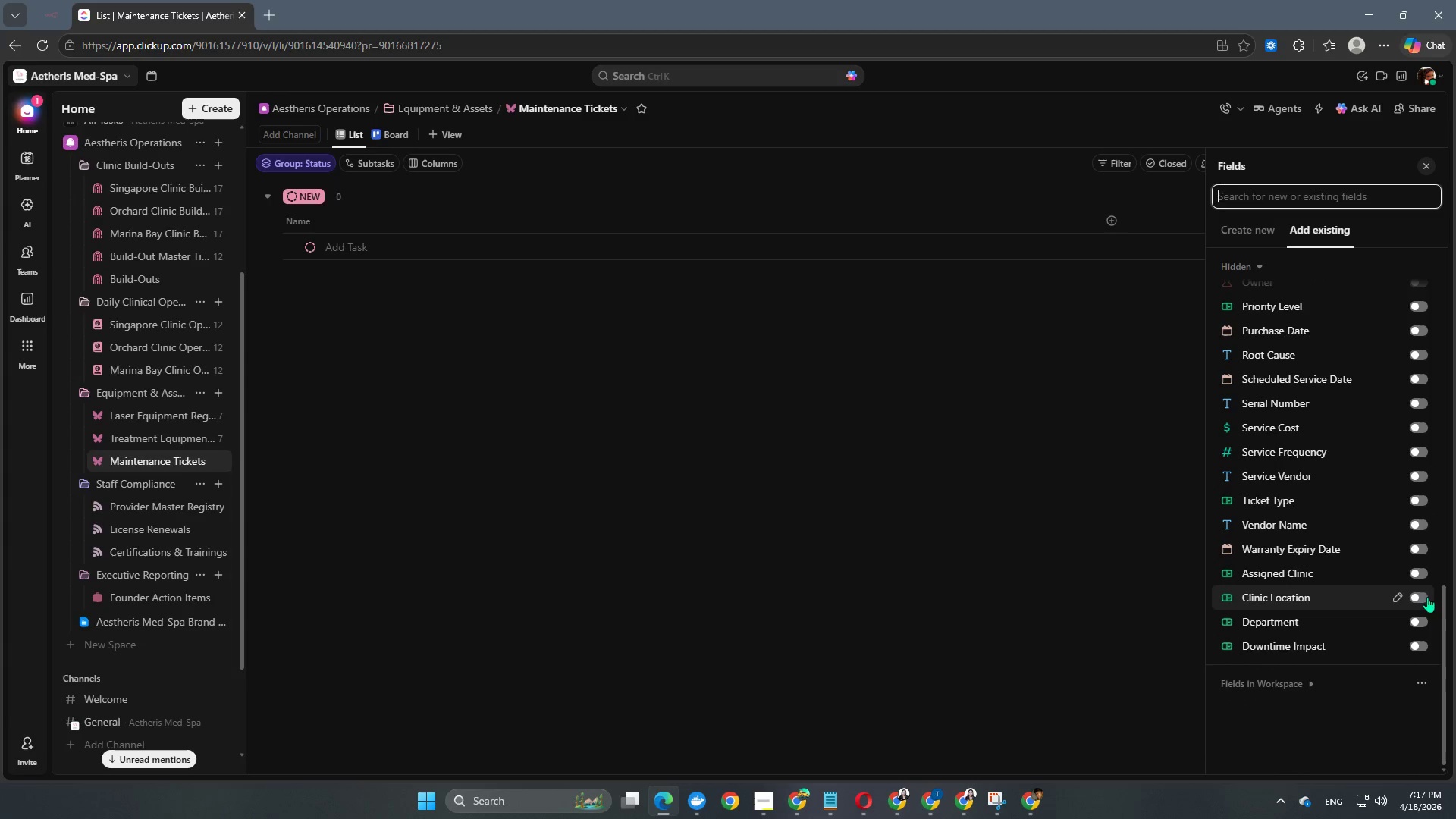 
left_click([1420, 595])
 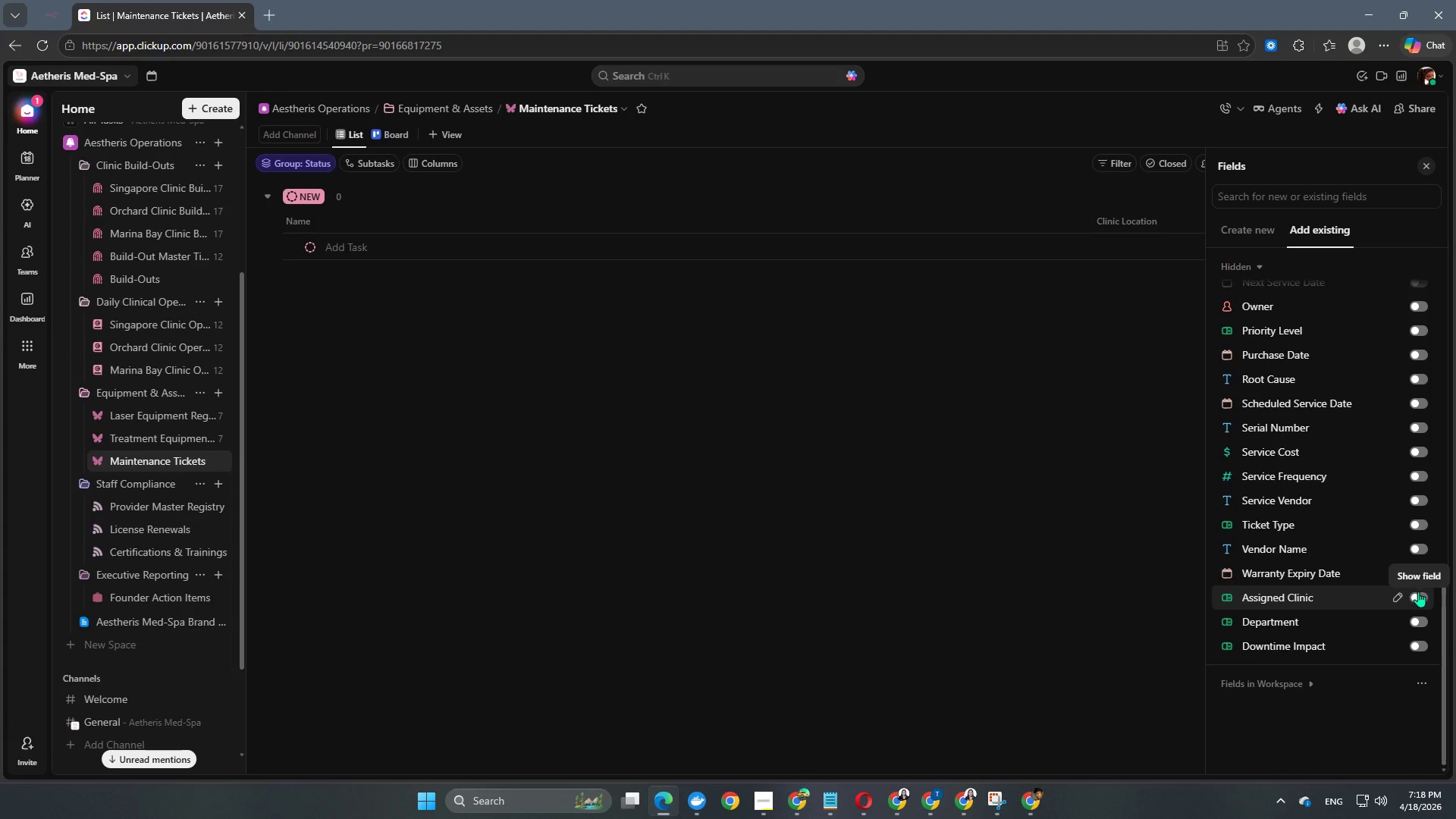 
wait(5.56)
 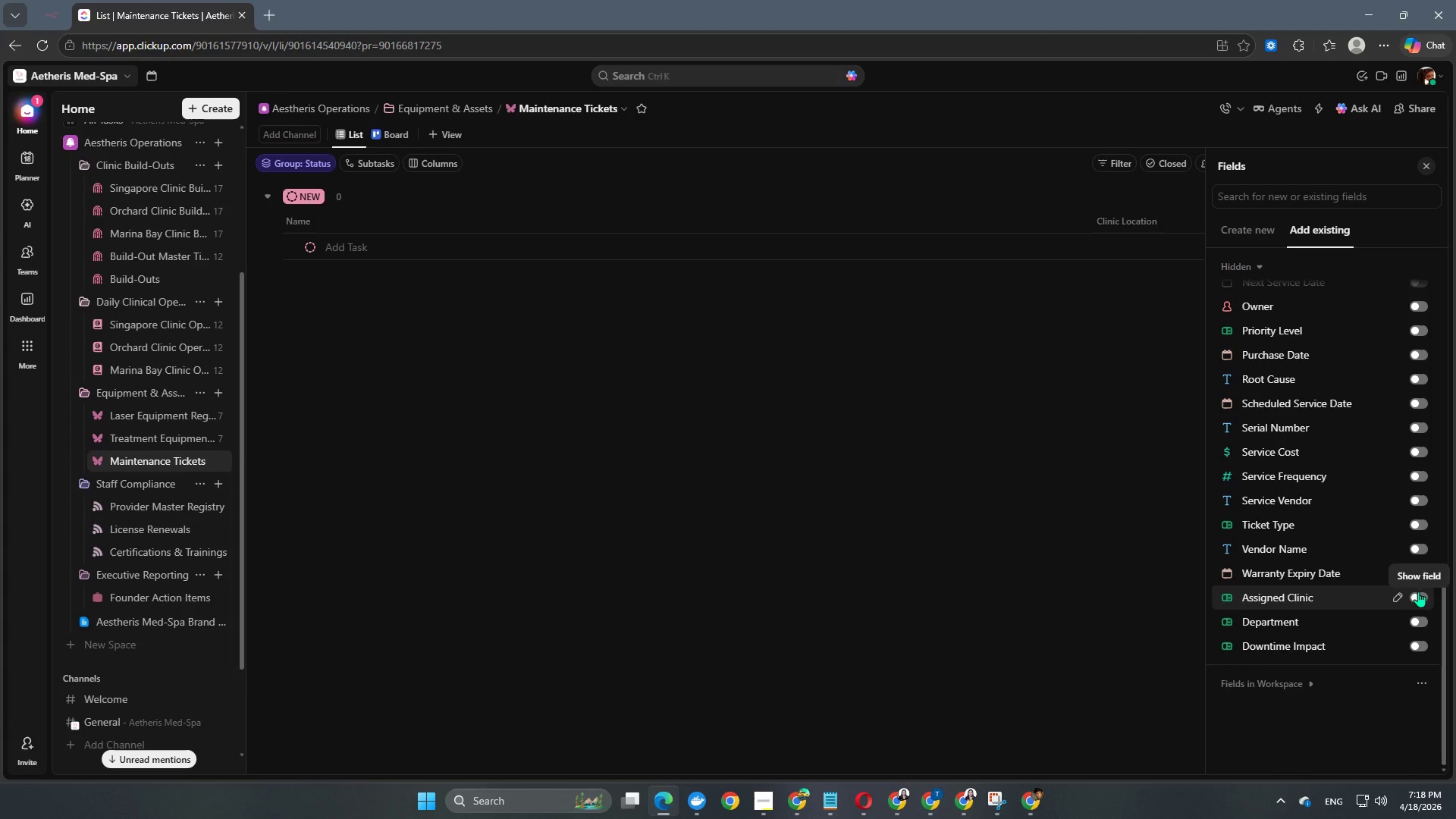 
mouse_move([1320, 560])
 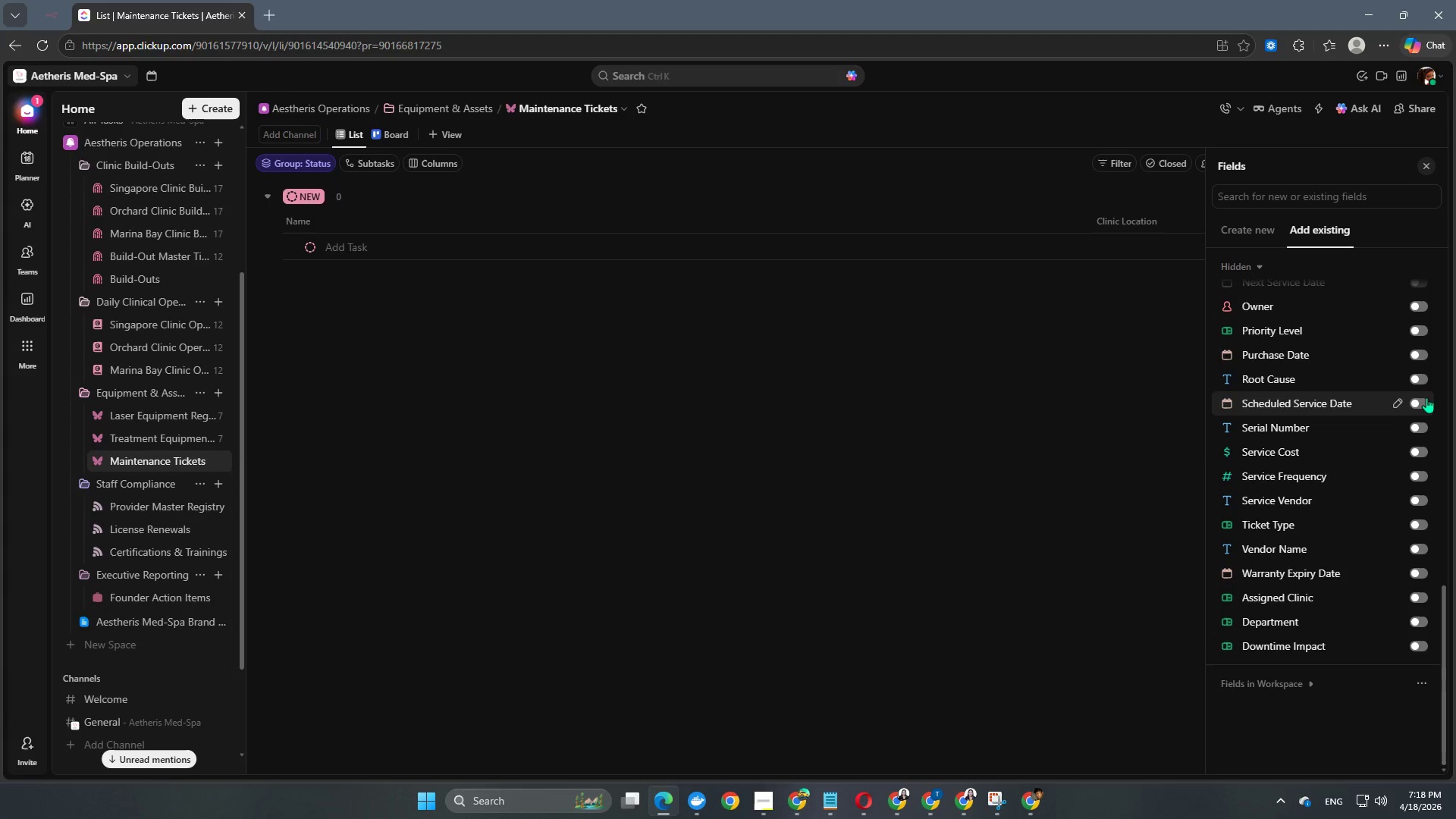 
scroll: coordinate [1336, 431], scroll_direction: up, amount: 4.0
 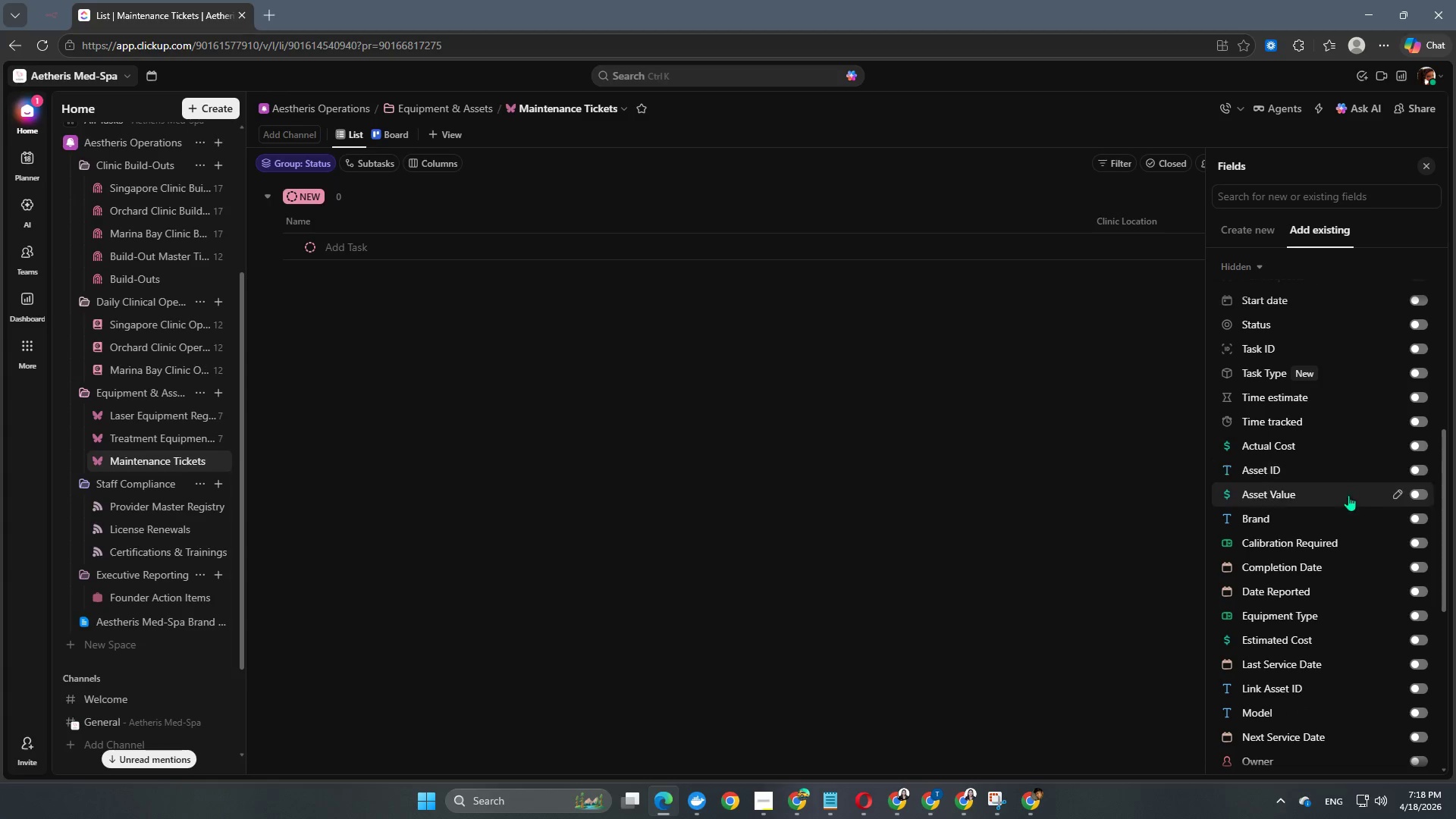 
left_click([1419, 466])
 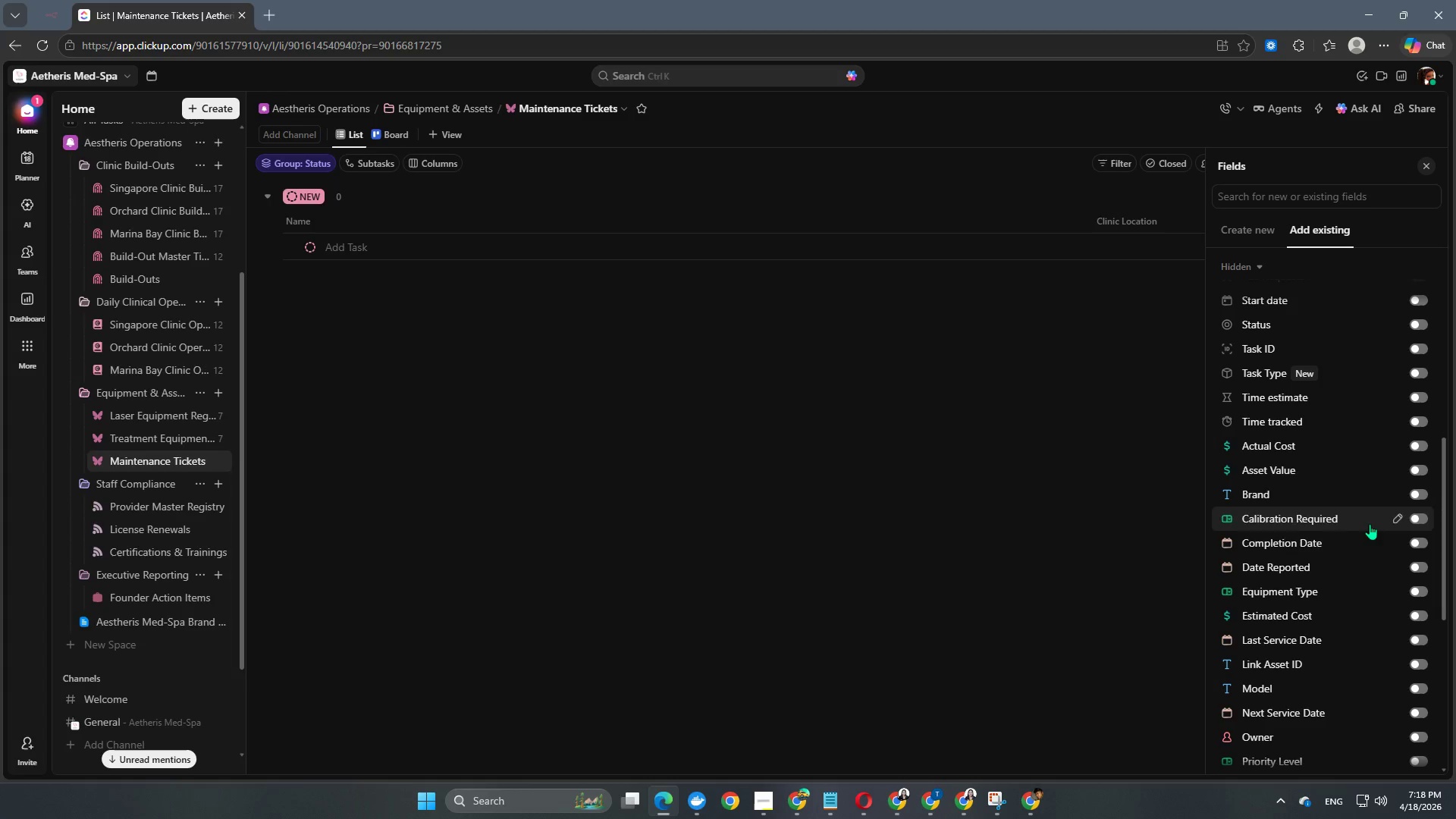 
scroll: coordinate [1354, 557], scroll_direction: down, amount: 2.0
 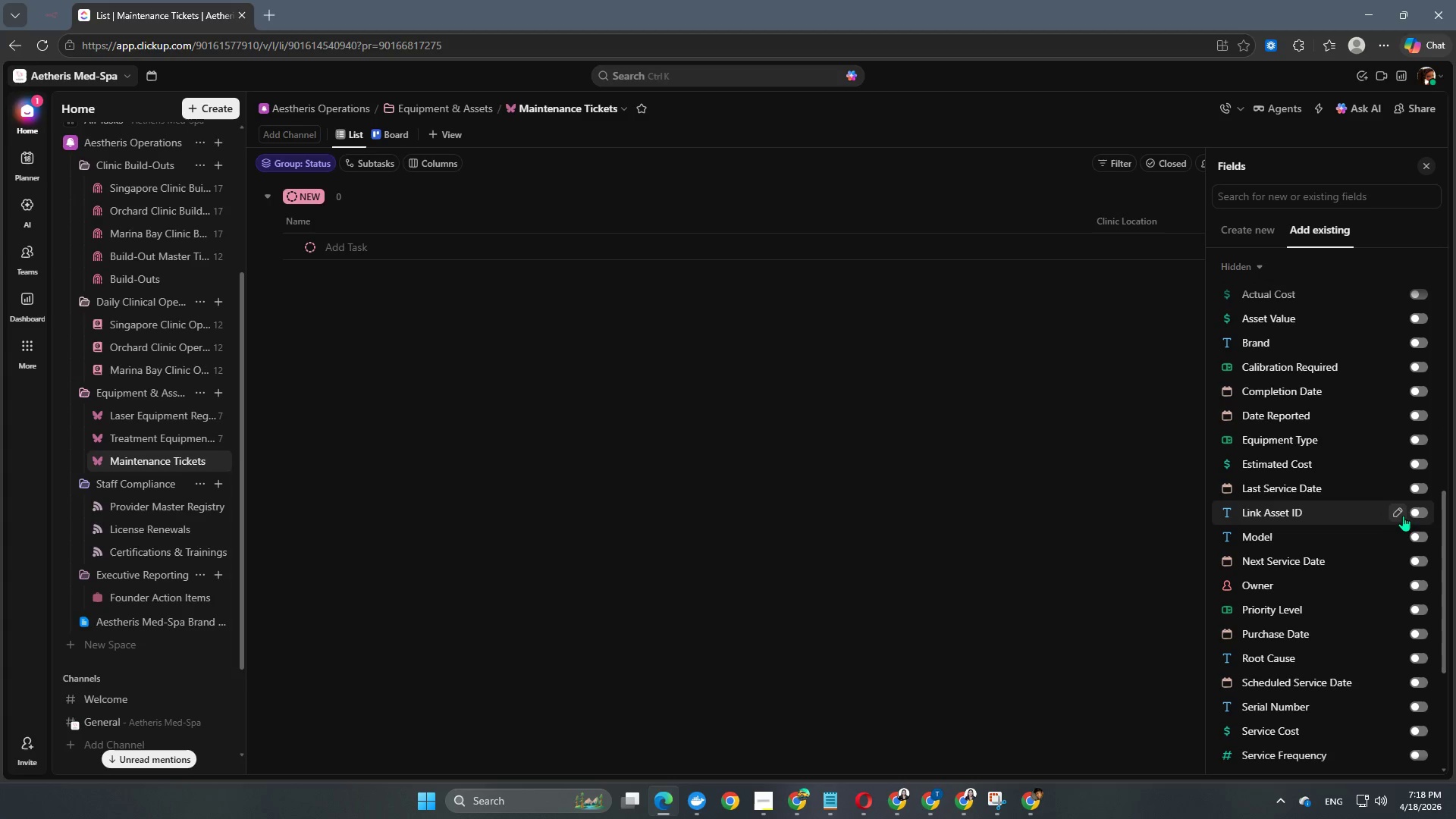 
left_click([1423, 513])
 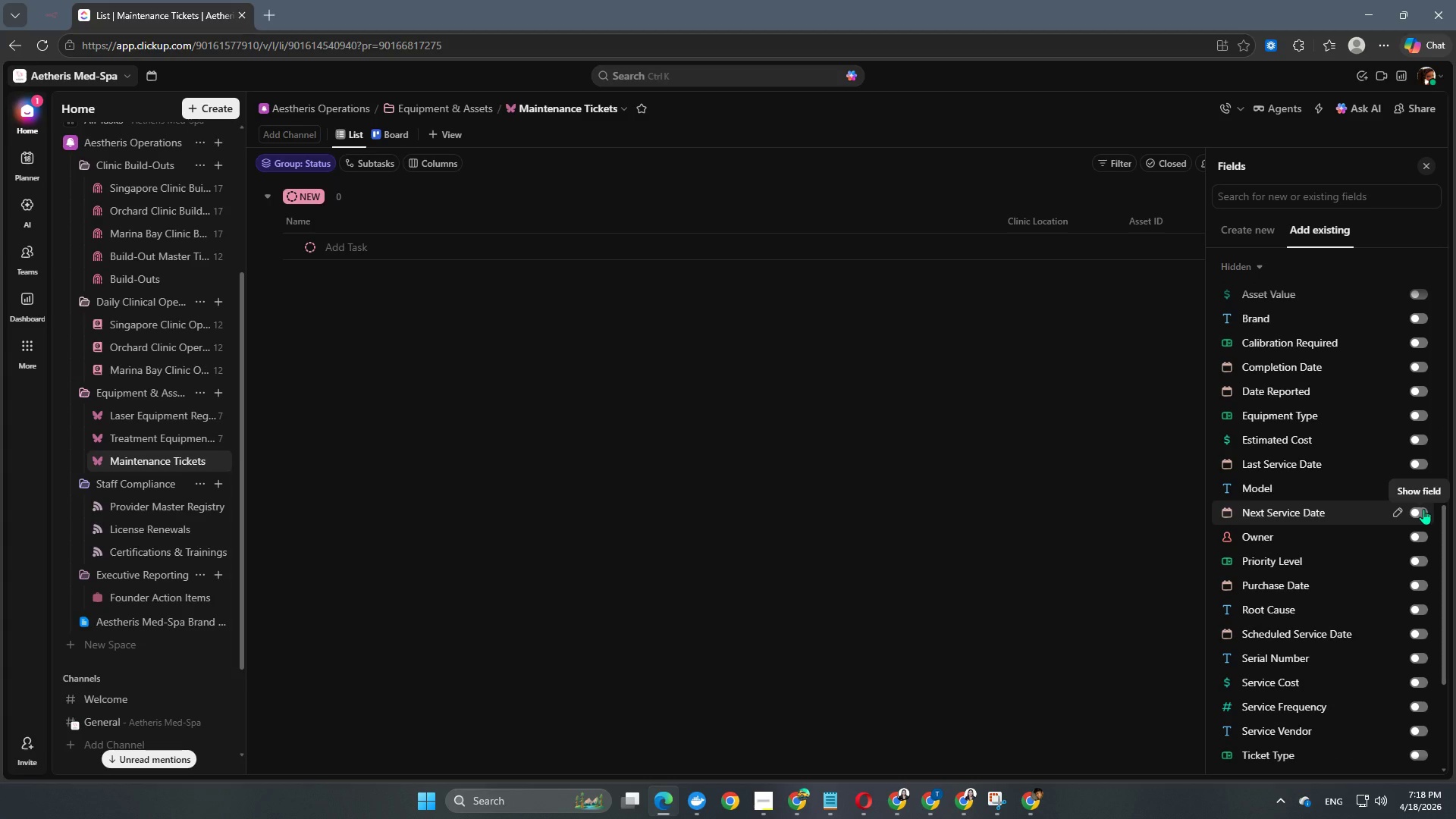 
scroll: coordinate [1346, 571], scroll_direction: down, amount: 3.0
 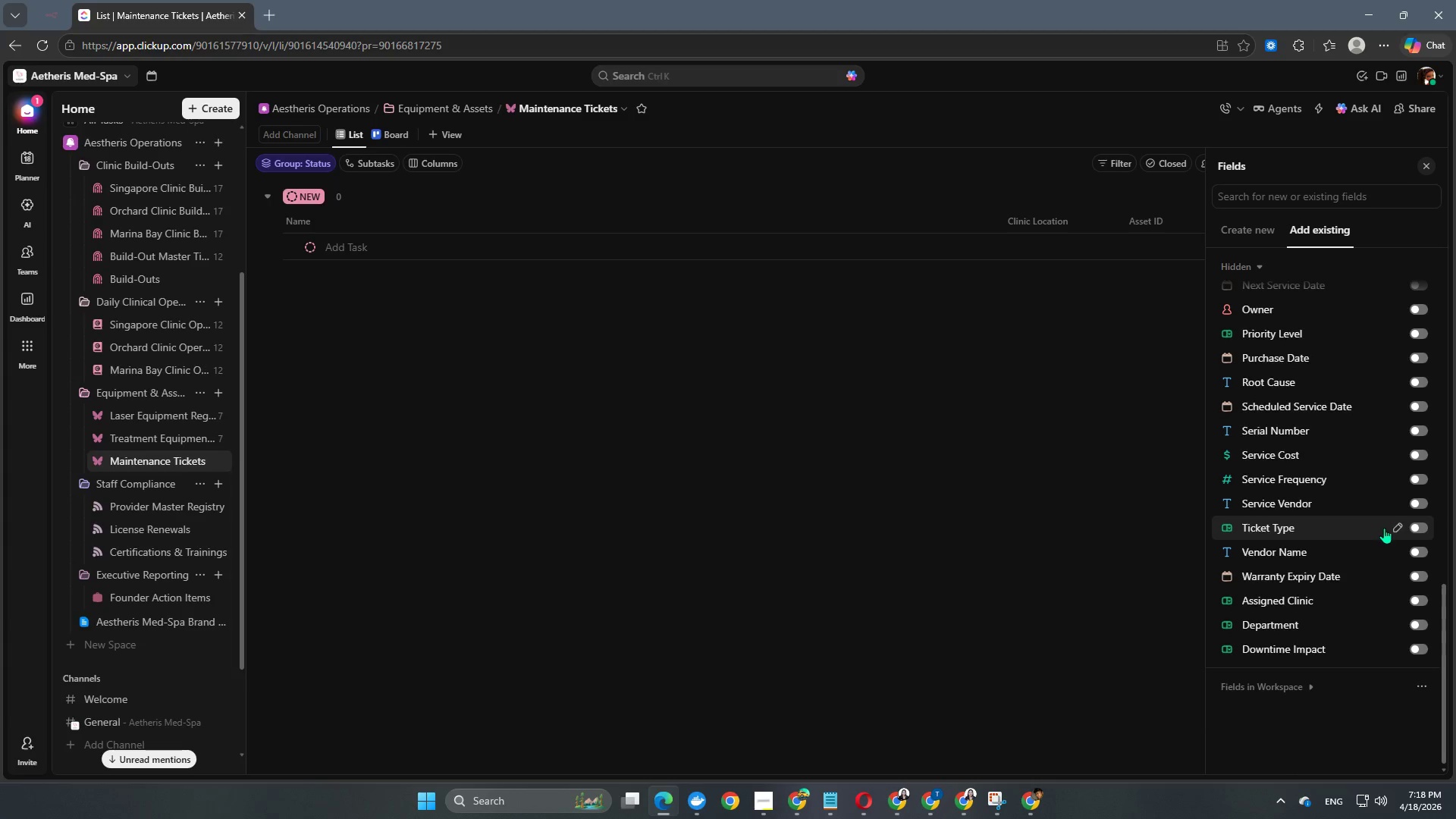 
left_click([1413, 530])
 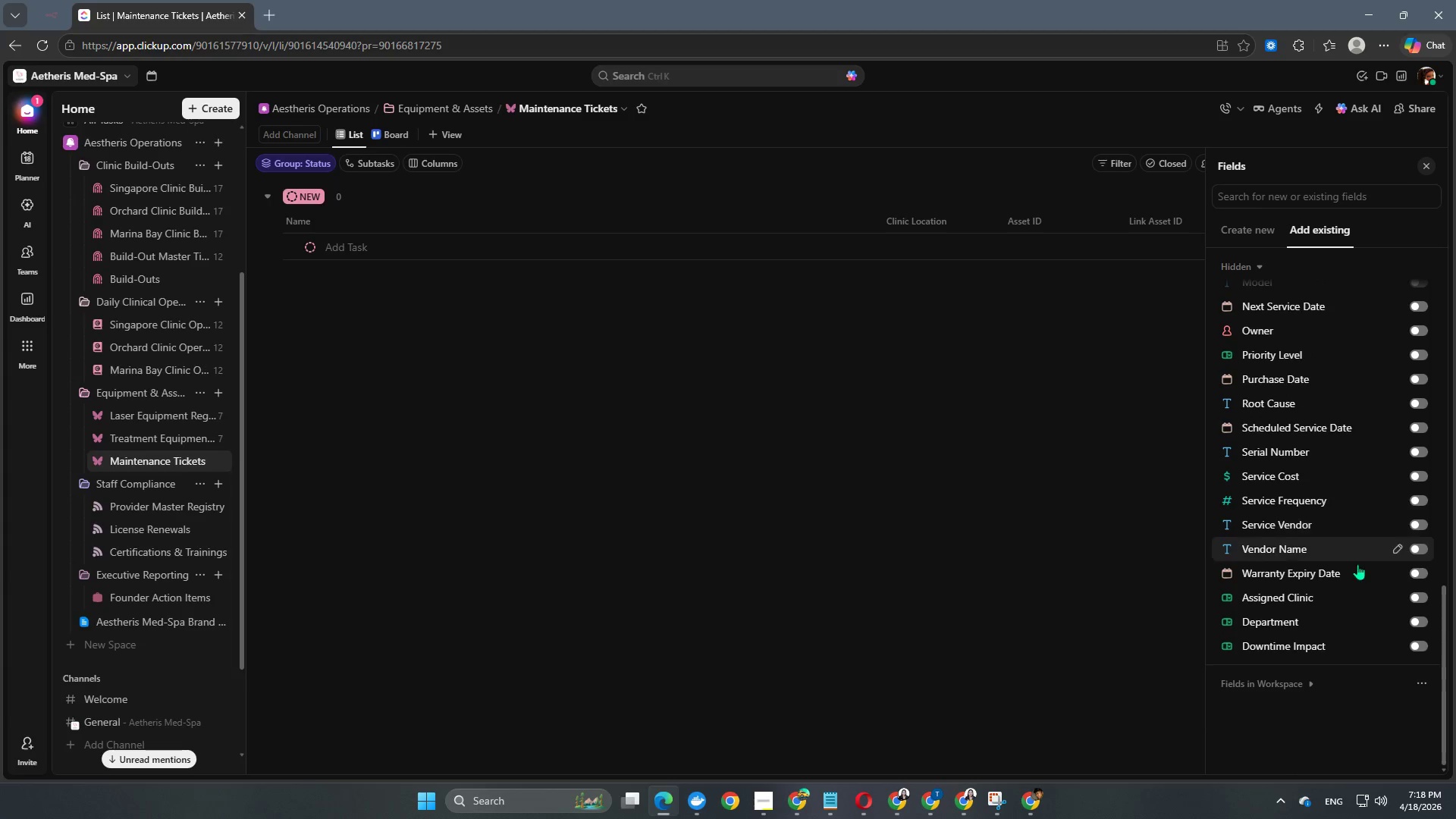 
scroll: coordinate [1341, 576], scroll_direction: none, amount: 0.0
 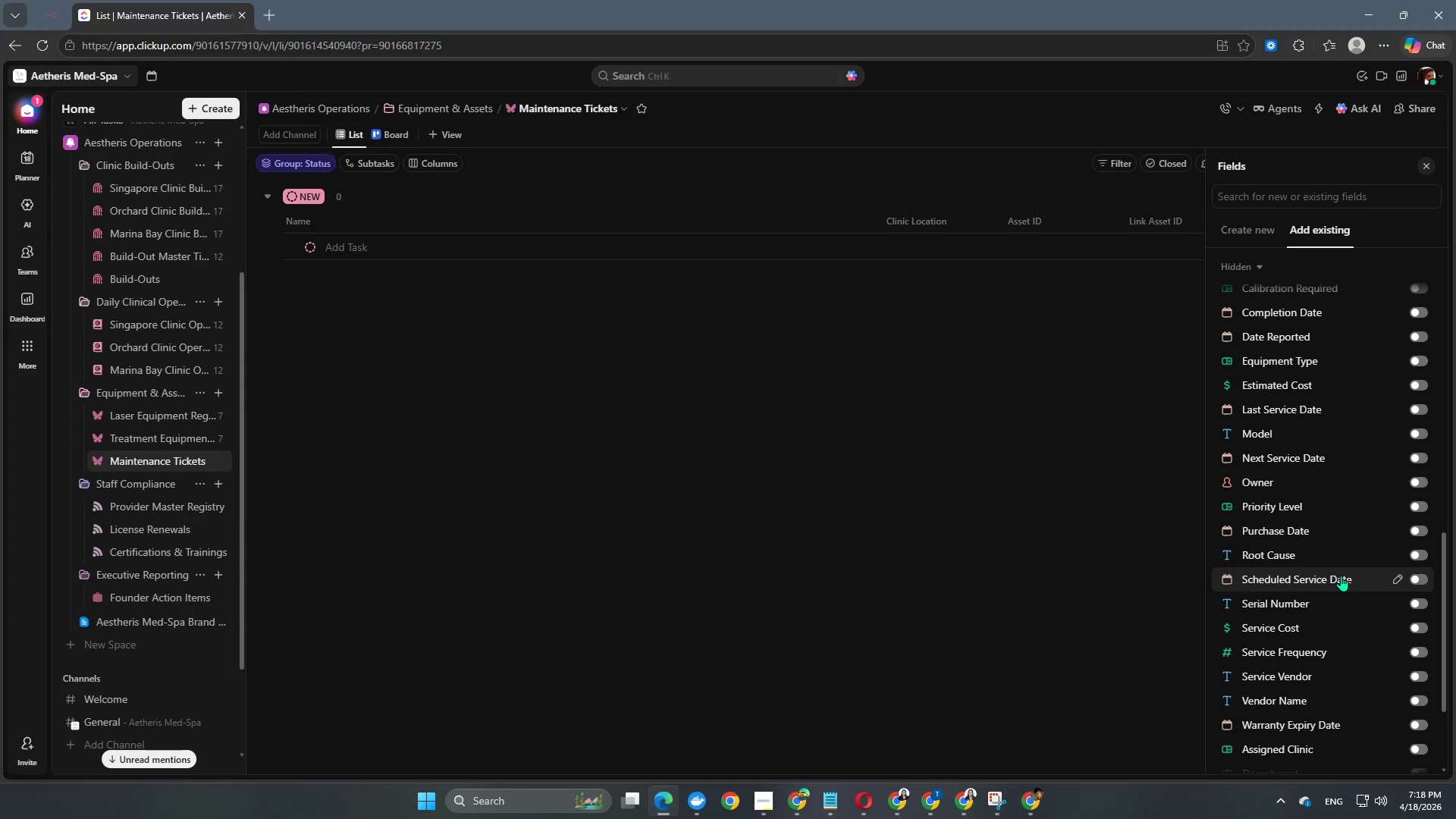 
scroll: coordinate [1341, 576], scroll_direction: up, amount: 1.0
 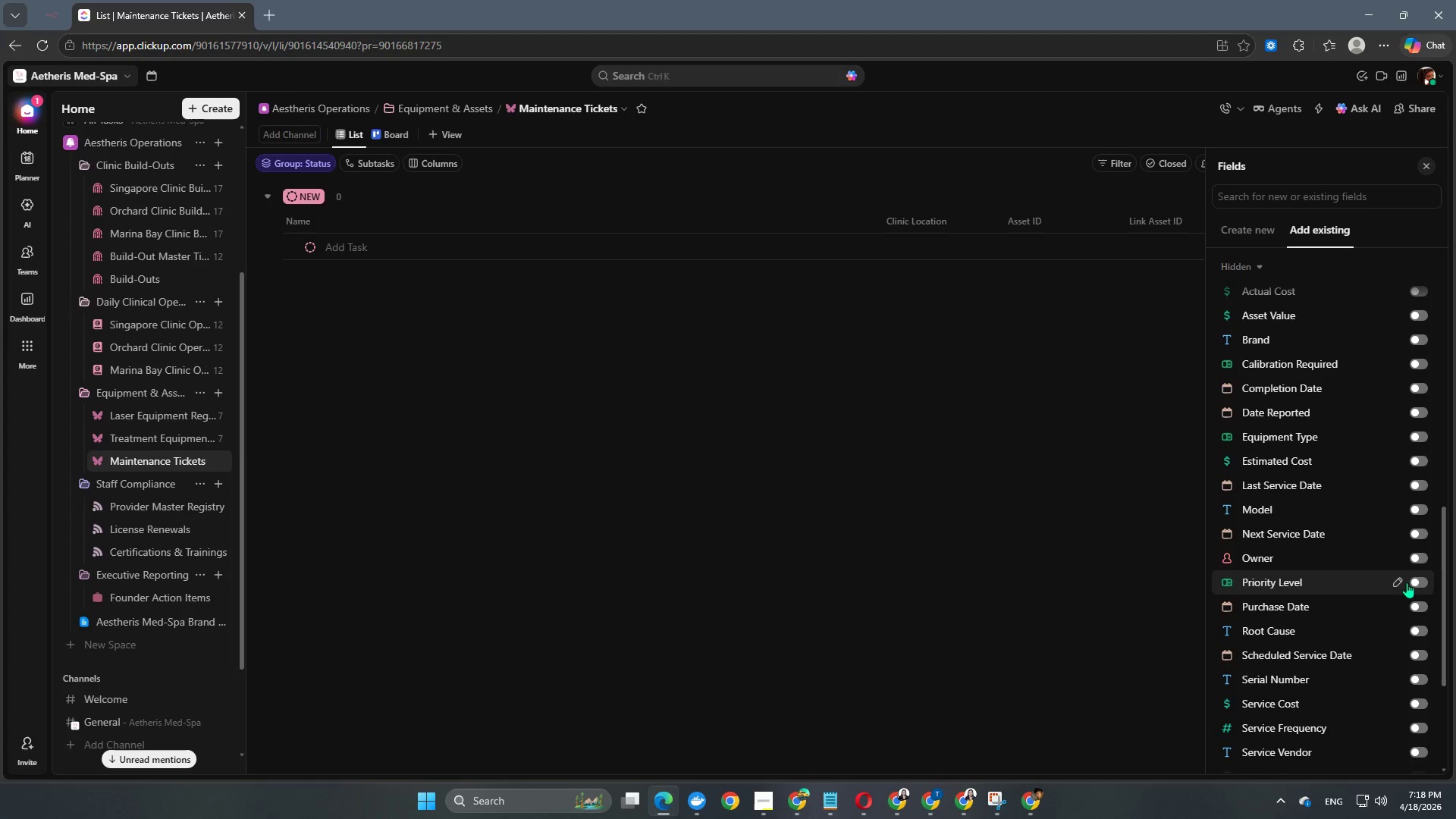 
left_click([1413, 581])
 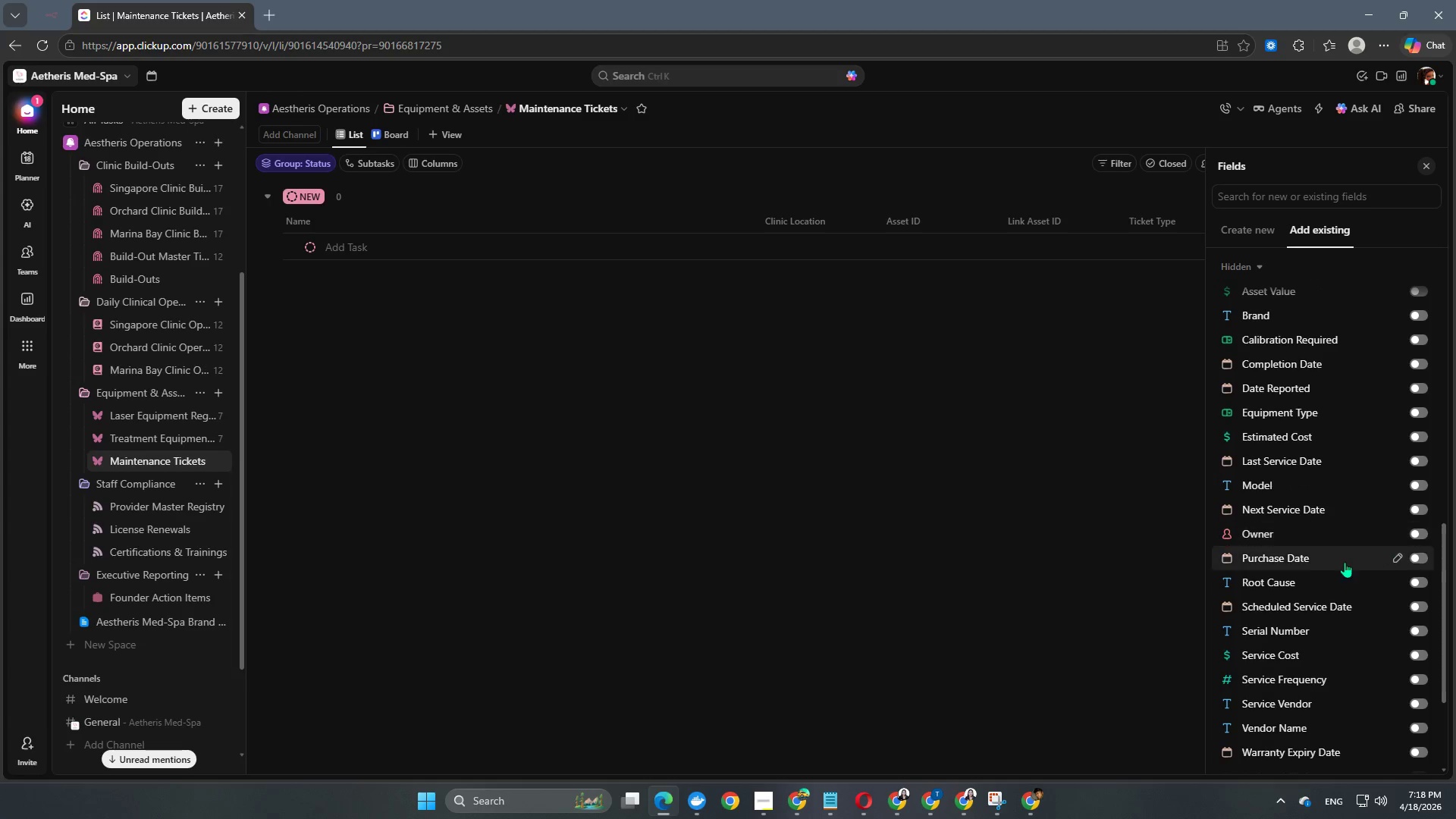 
wait(7.86)
 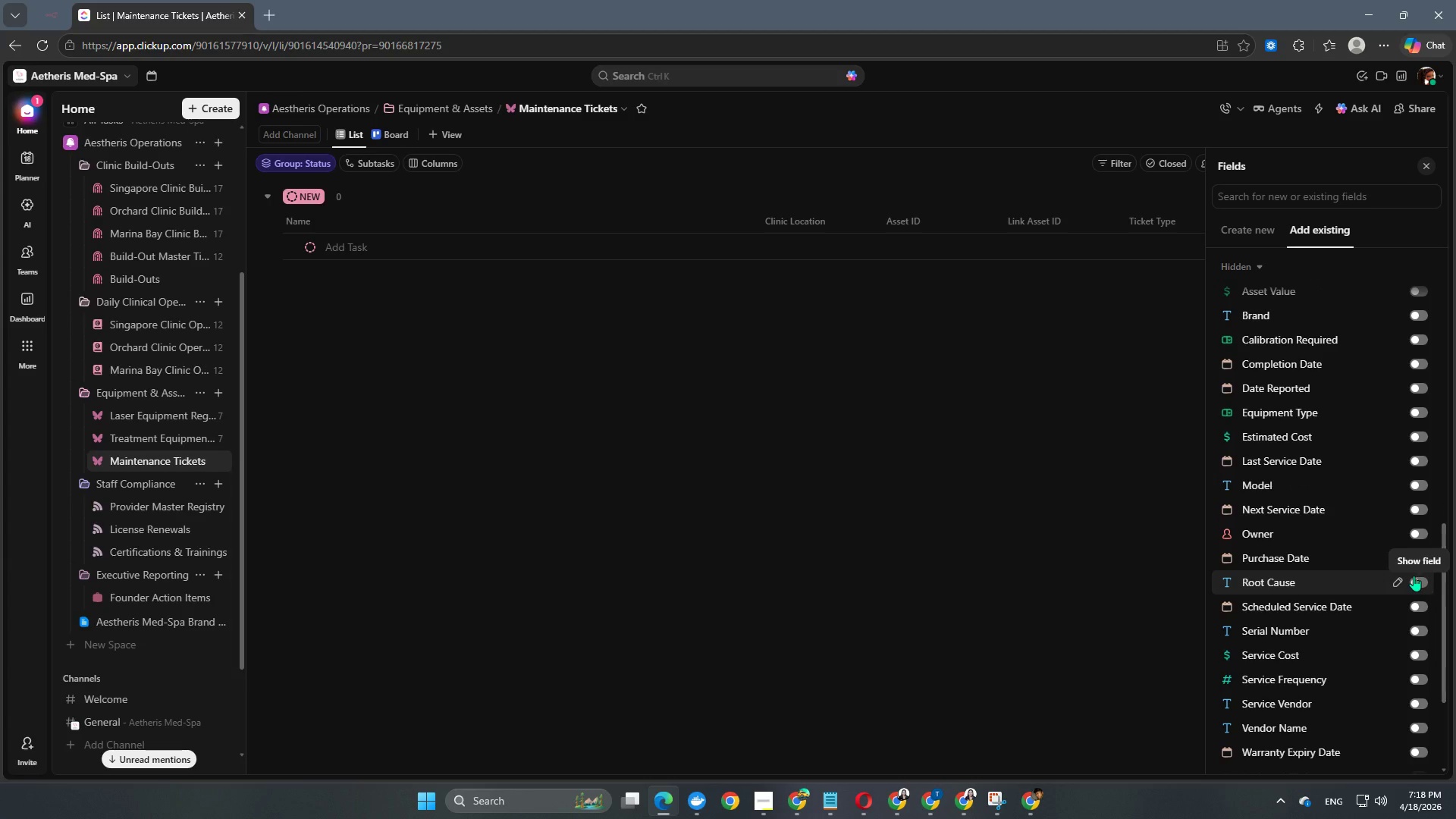 
scroll: coordinate [1345, 678], scroll_direction: down, amount: 1.0
 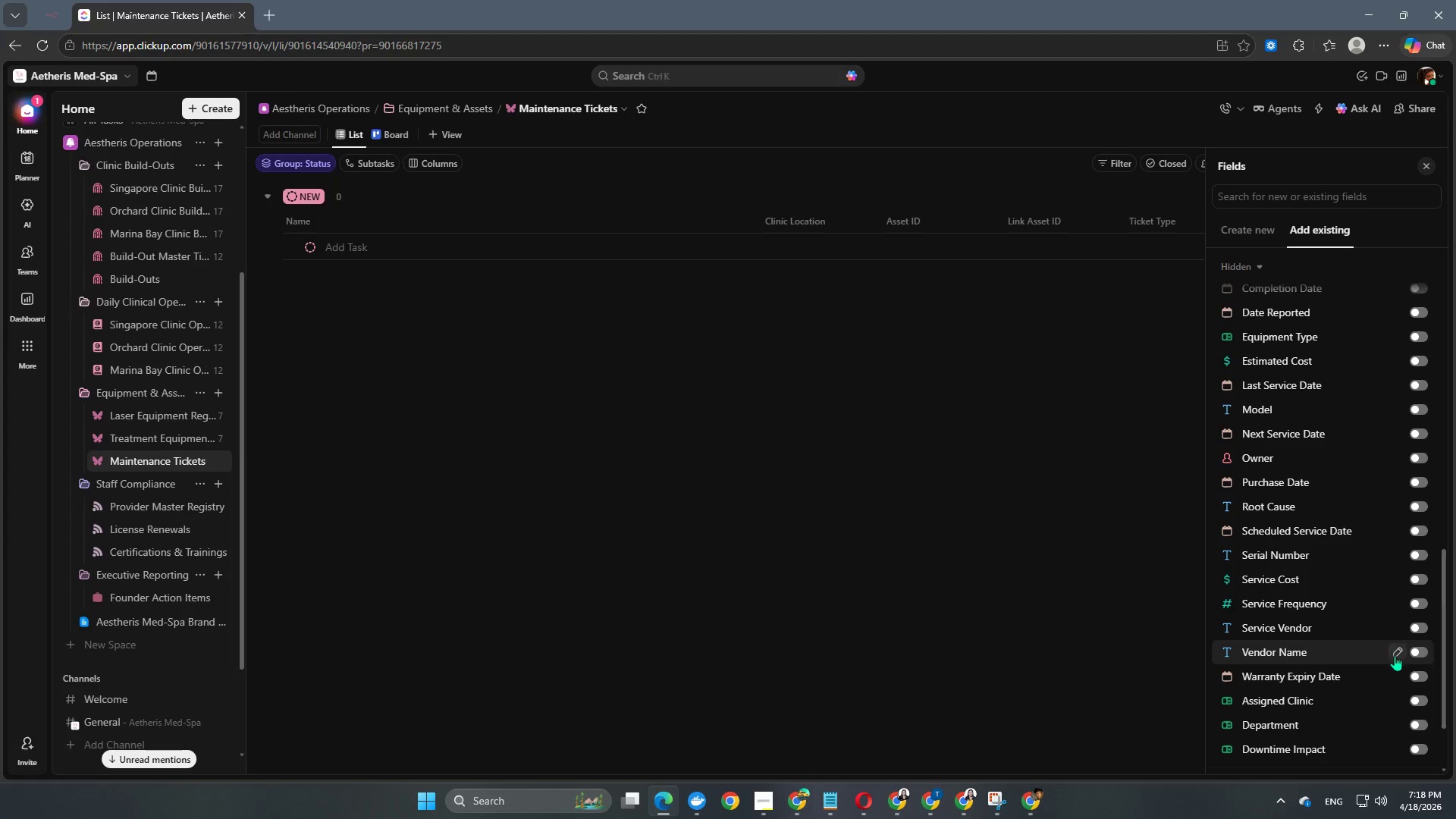 
left_click([1420, 654])
 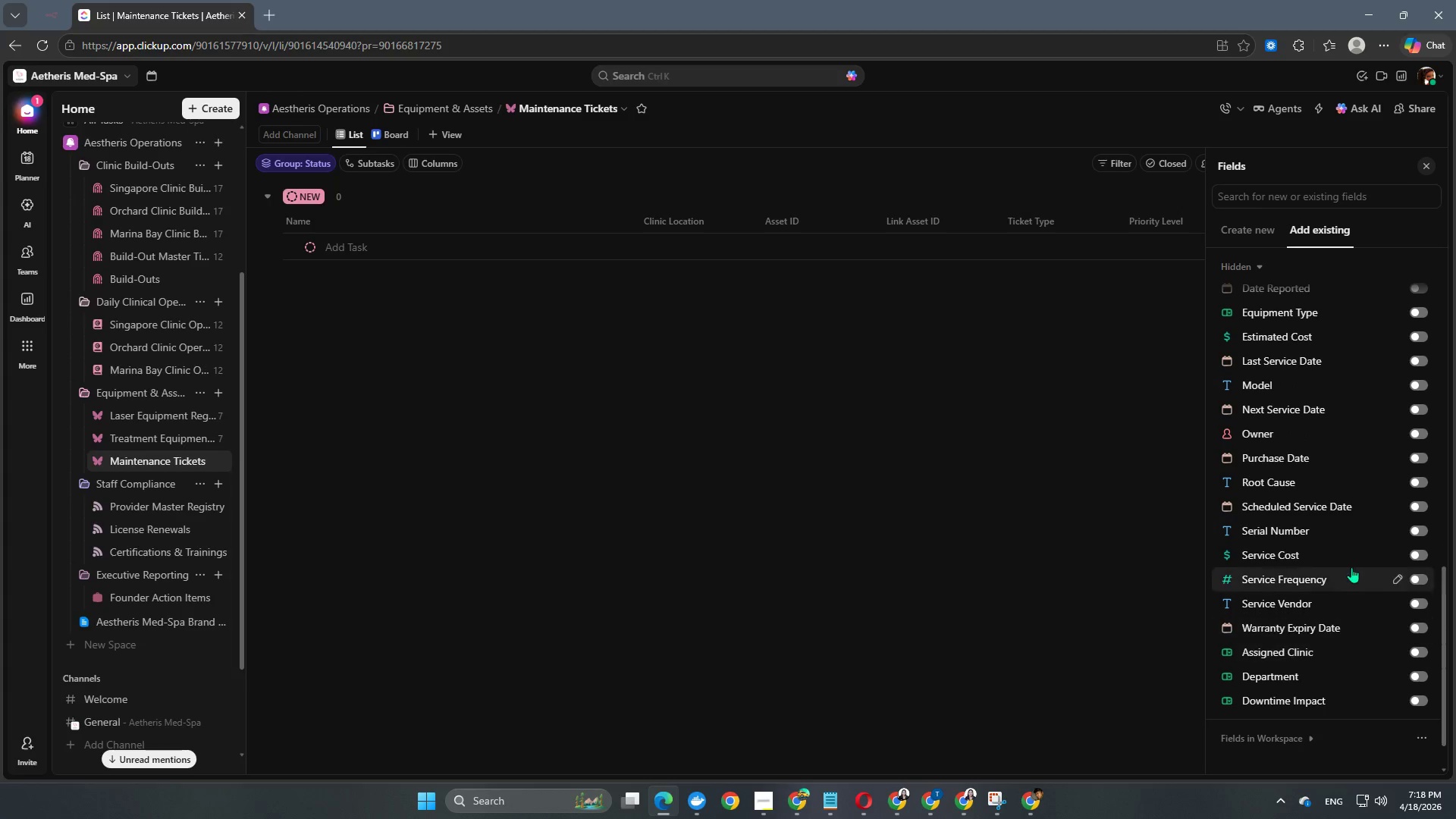 
scroll: coordinate [1348, 538], scroll_direction: up, amount: 3.0
 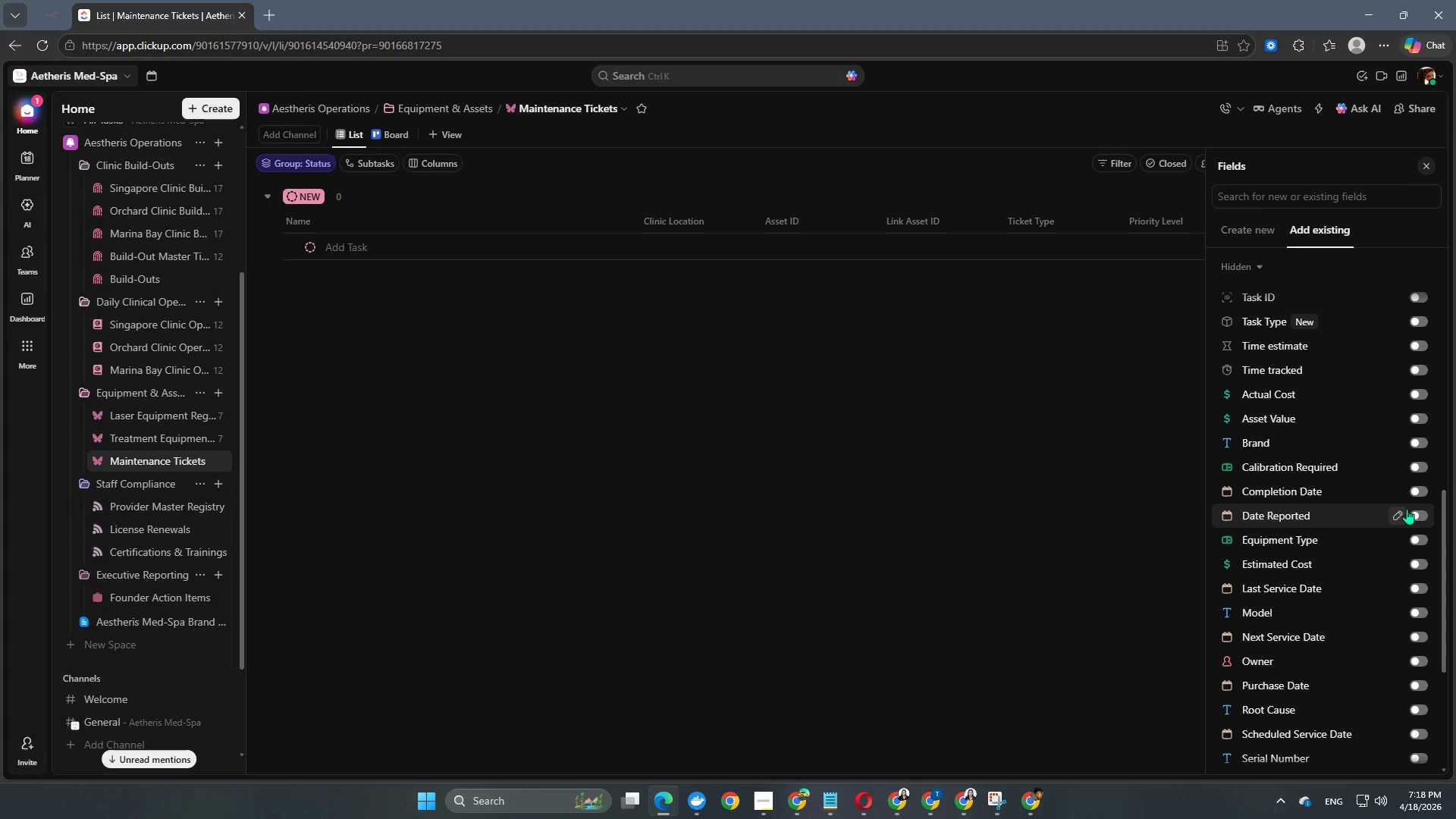 
left_click([1417, 512])
 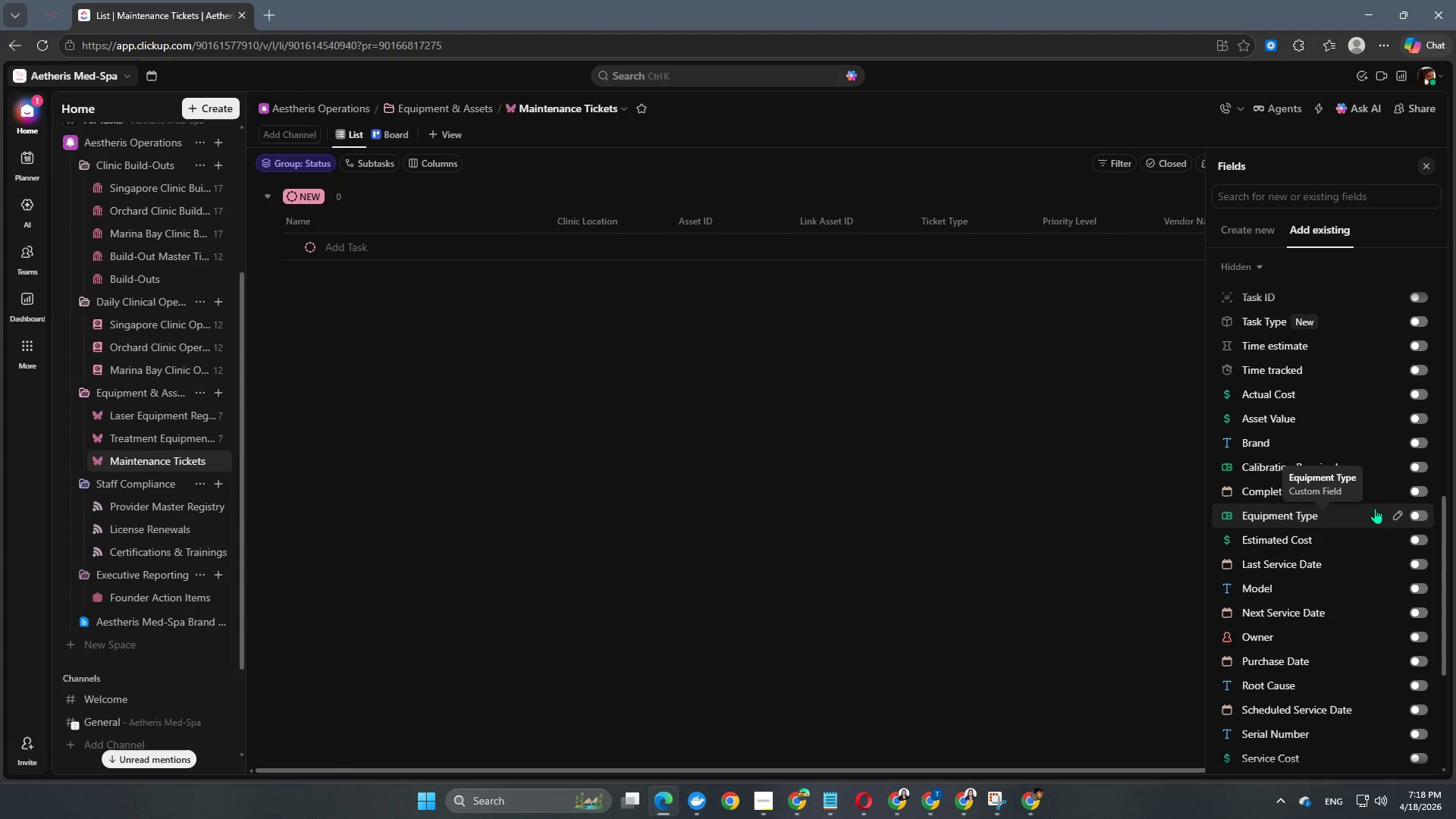 
scroll: coordinate [1371, 517], scroll_direction: down, amount: 1.0
 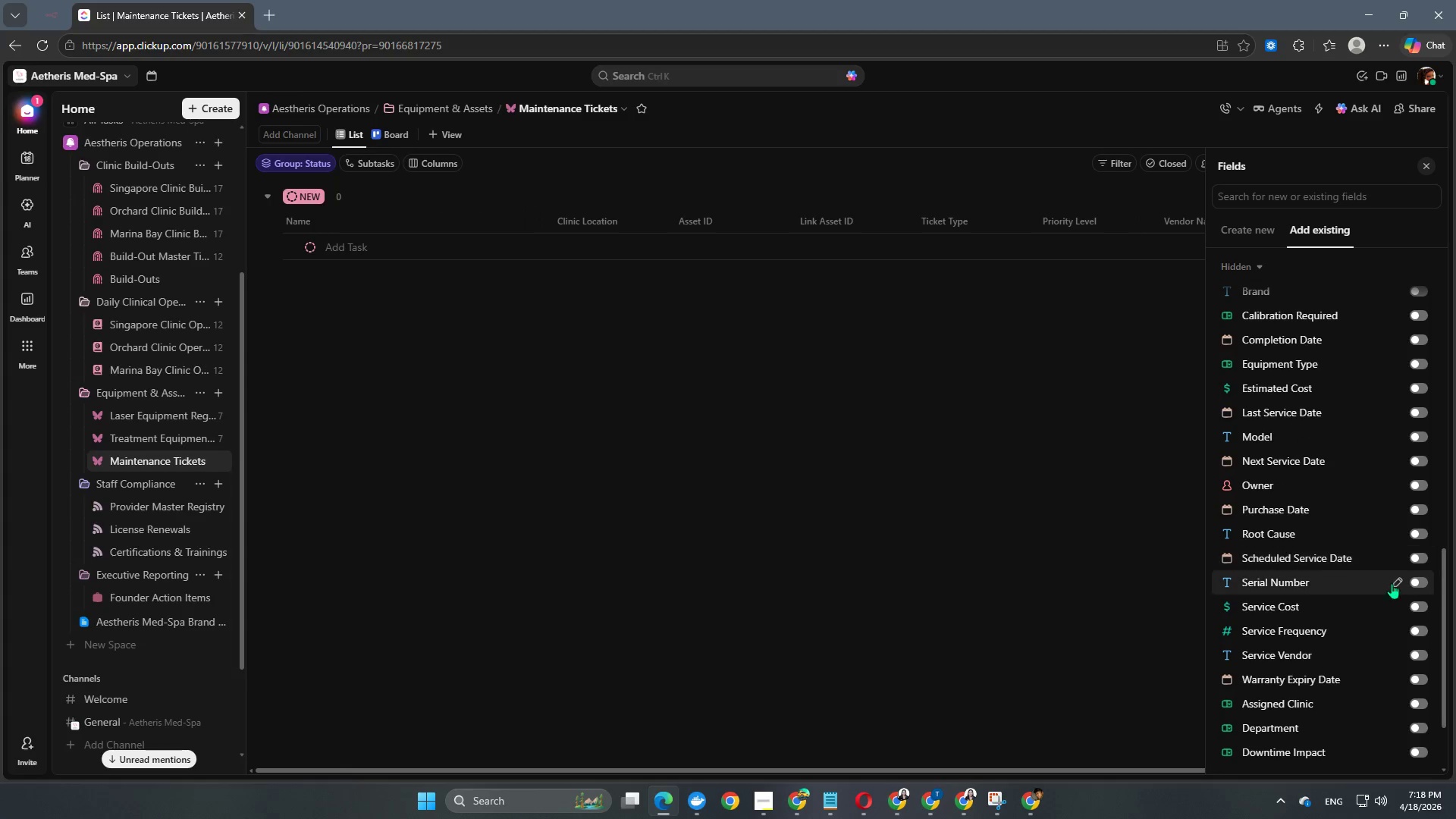 
left_click([1423, 560])
 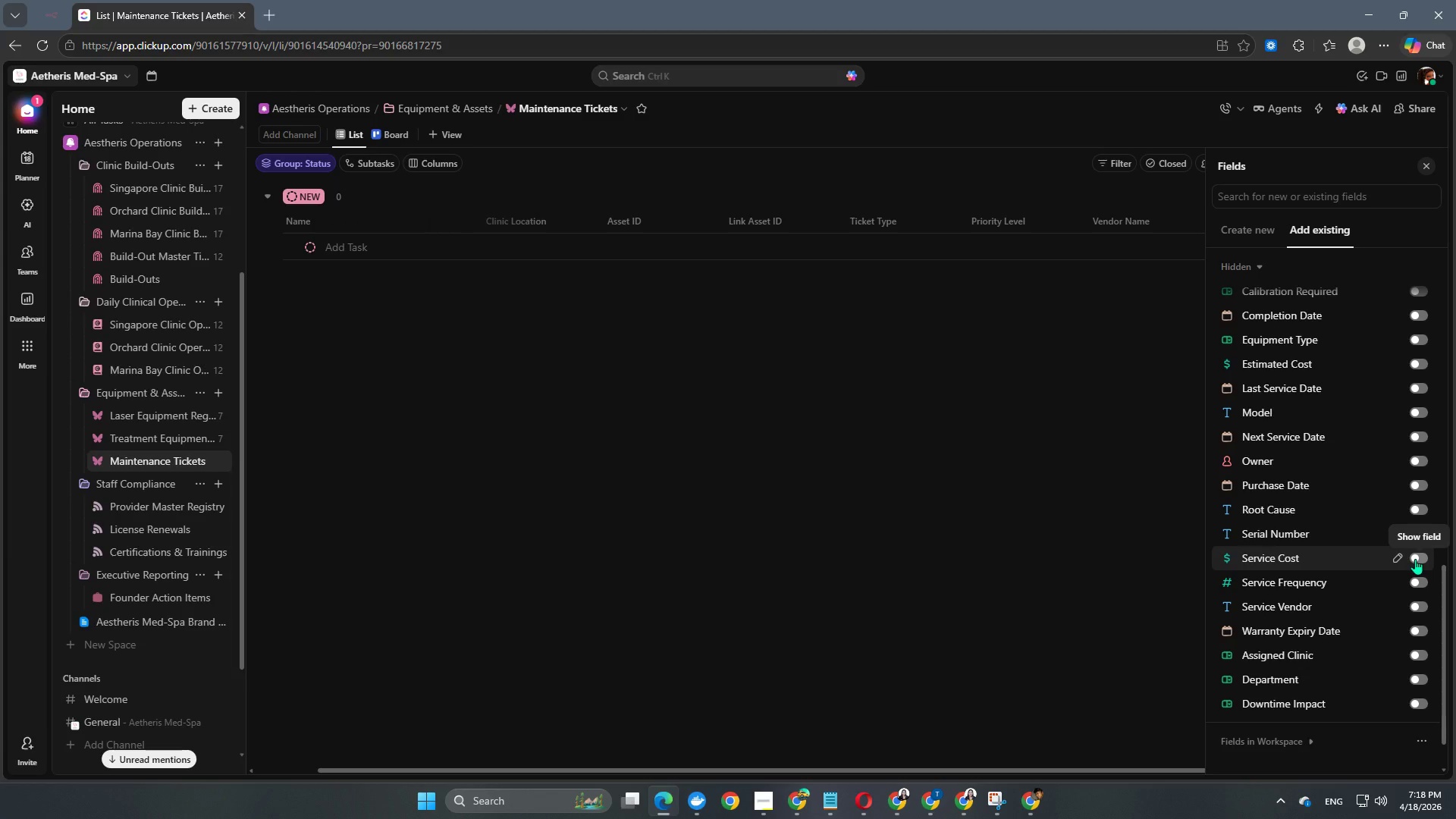 
wait(6.74)
 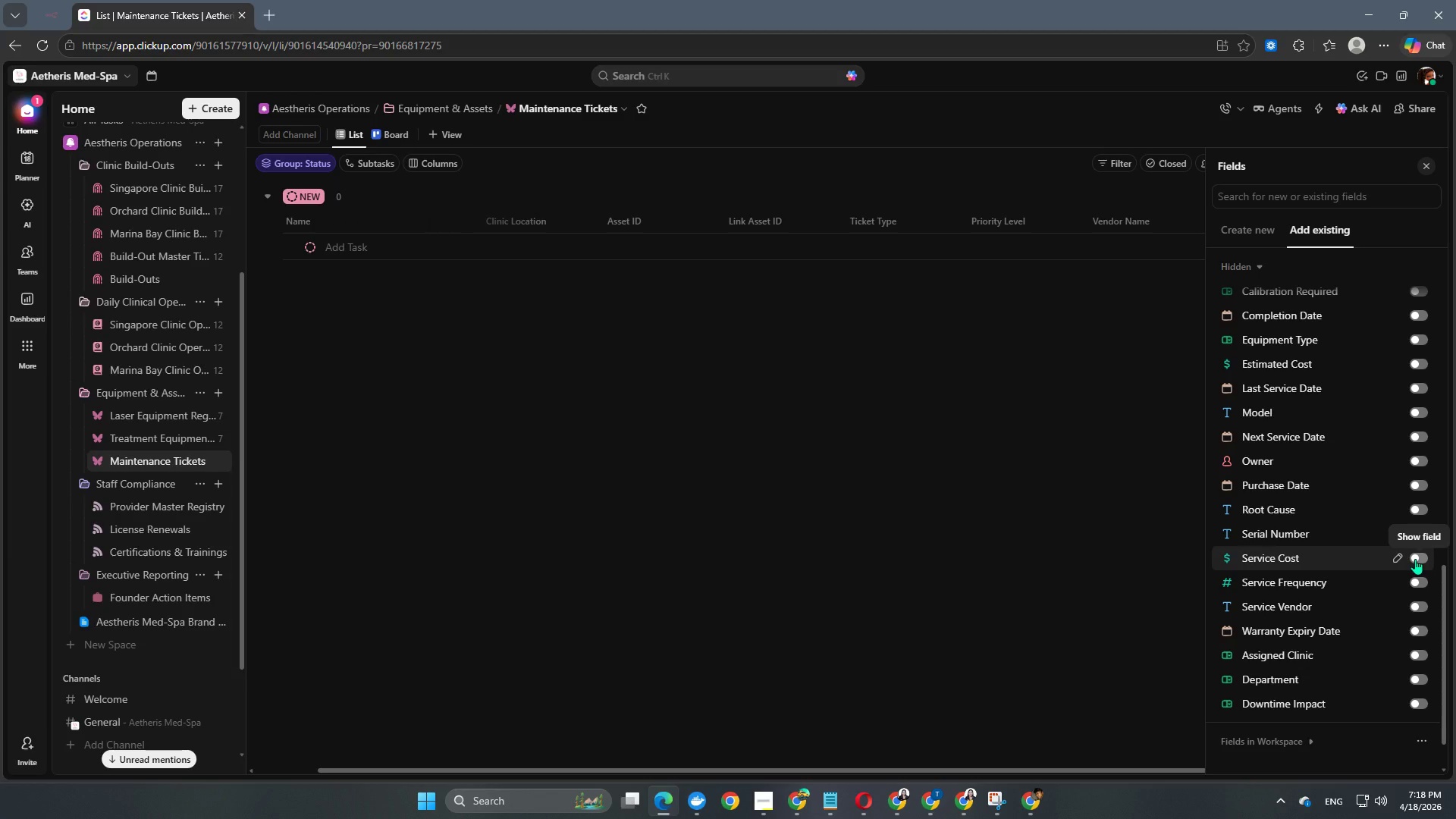 
scroll: coordinate [1395, 516], scroll_direction: up, amount: 3.0
 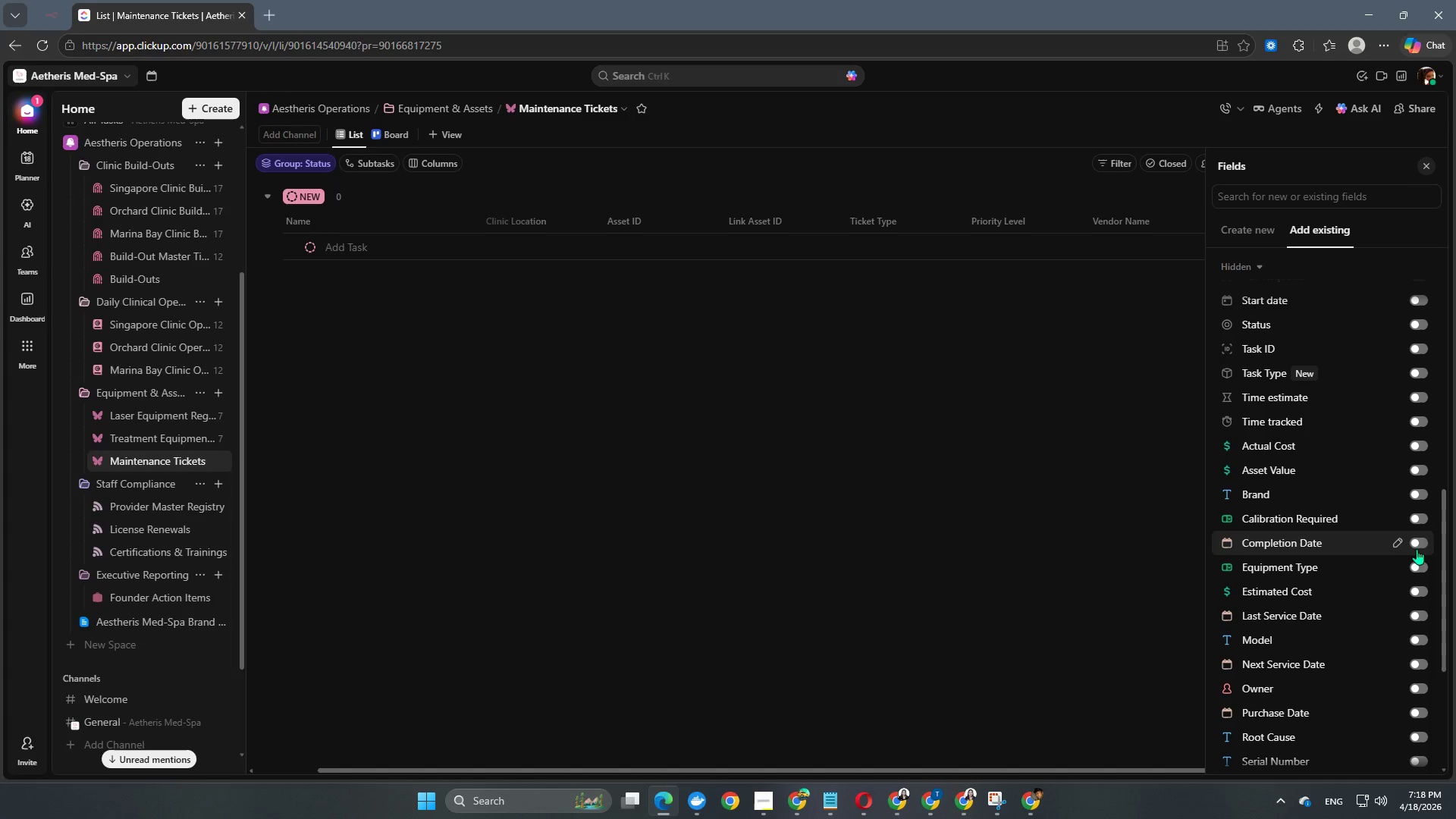 
left_click([1417, 544])
 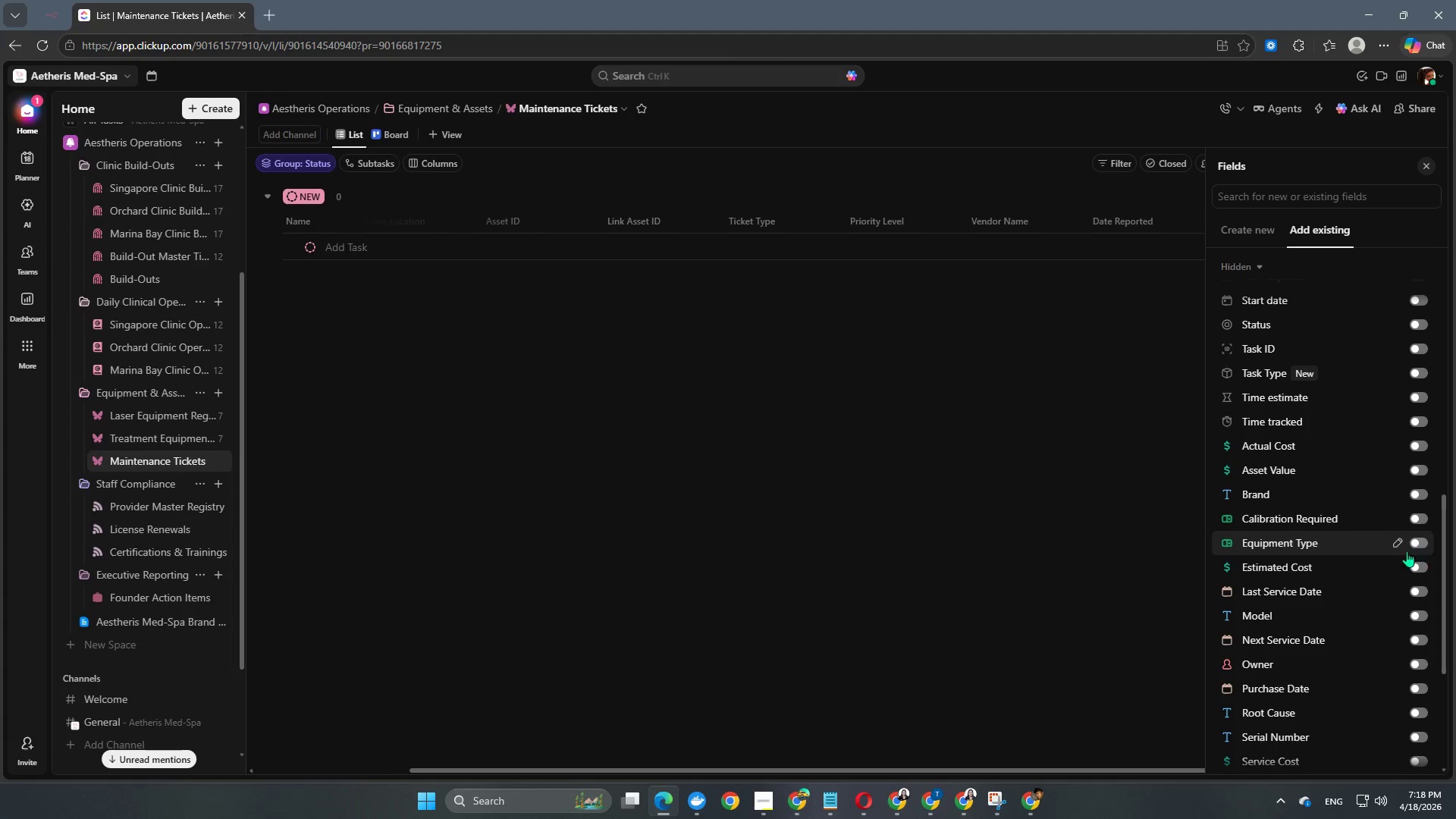 
scroll: coordinate [1393, 639], scroll_direction: down, amount: 3.0
 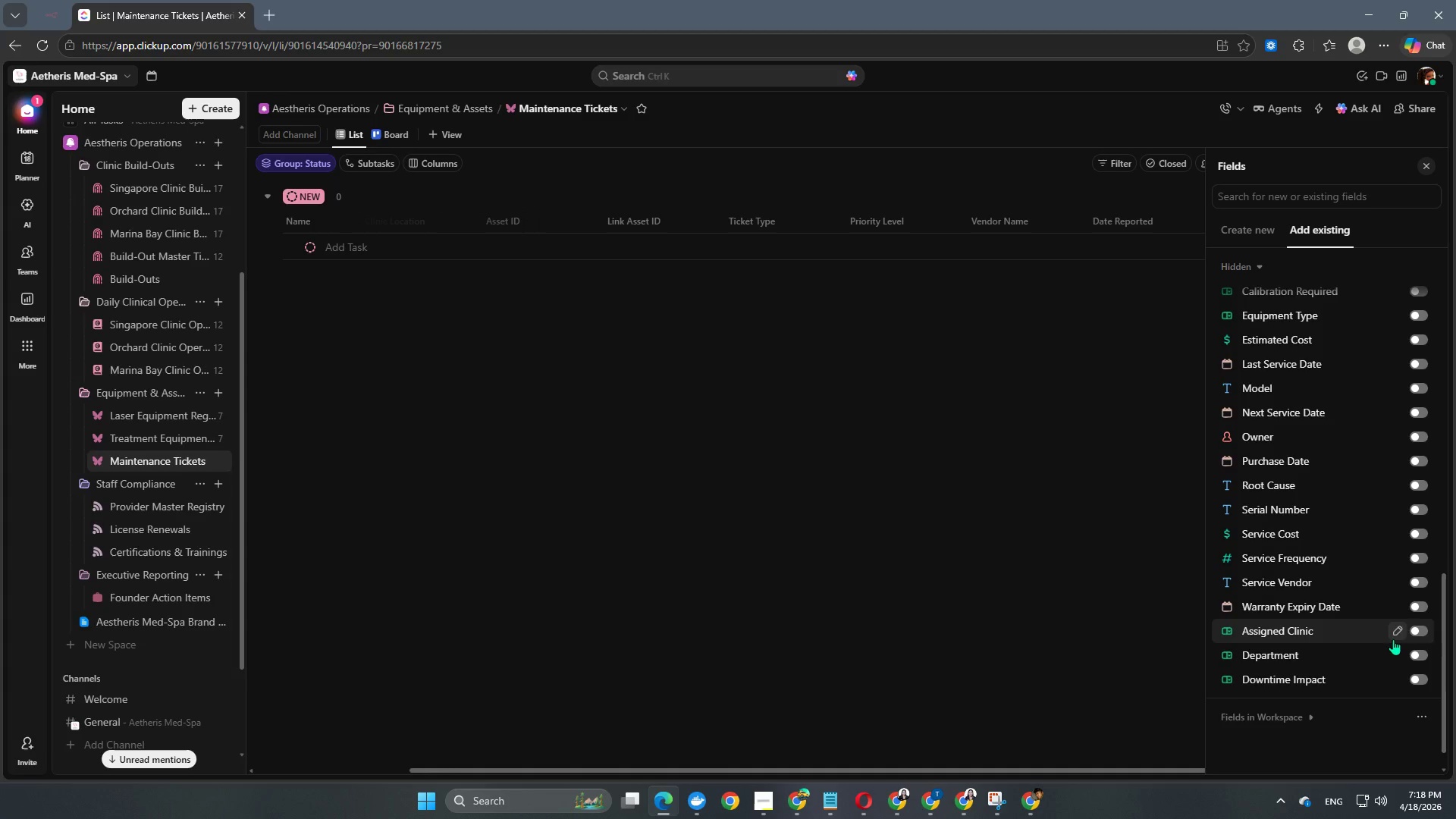 
scroll: coordinate [1393, 639], scroll_direction: up, amount: 2.0
 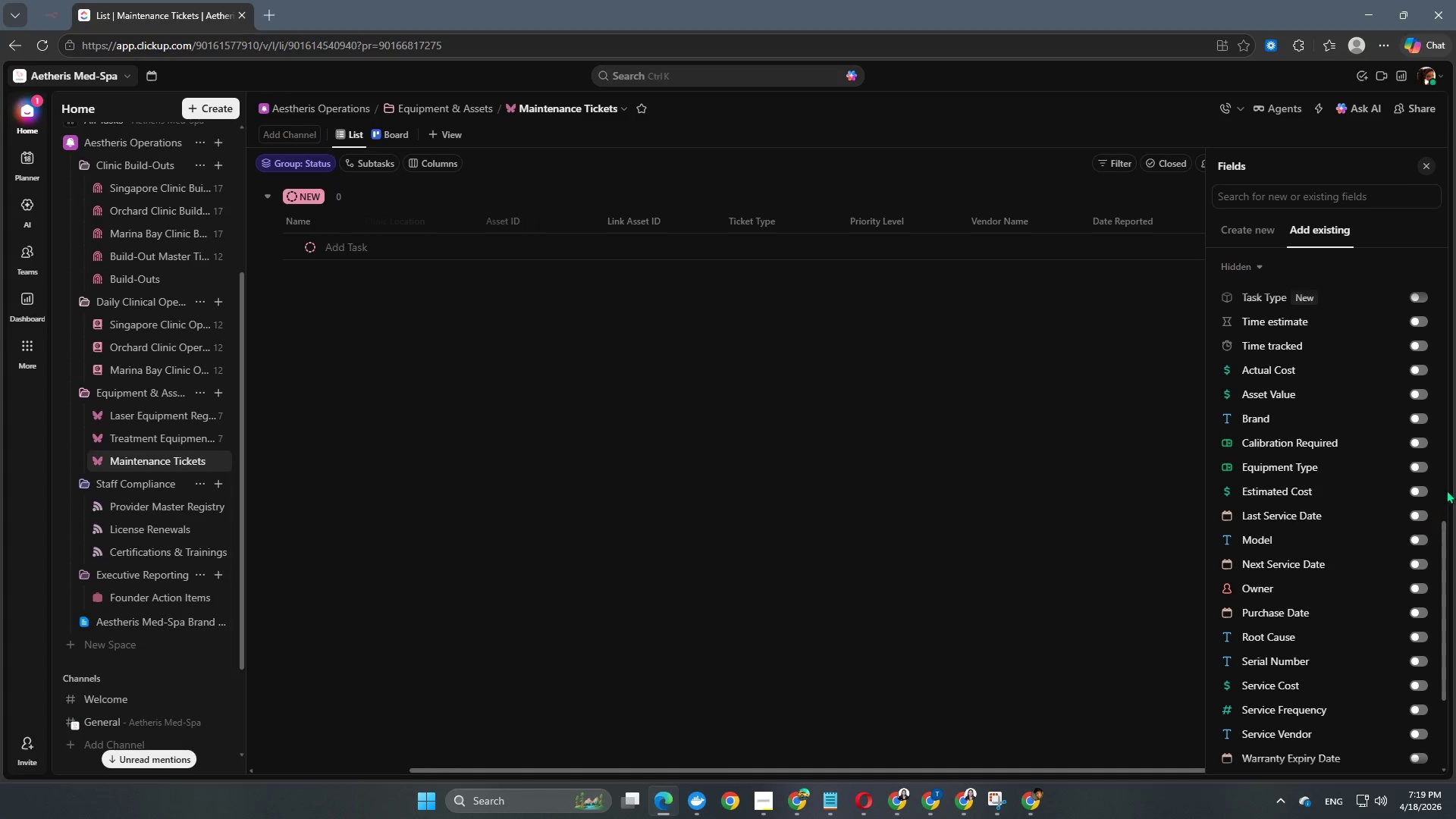 
left_click([1423, 489])
 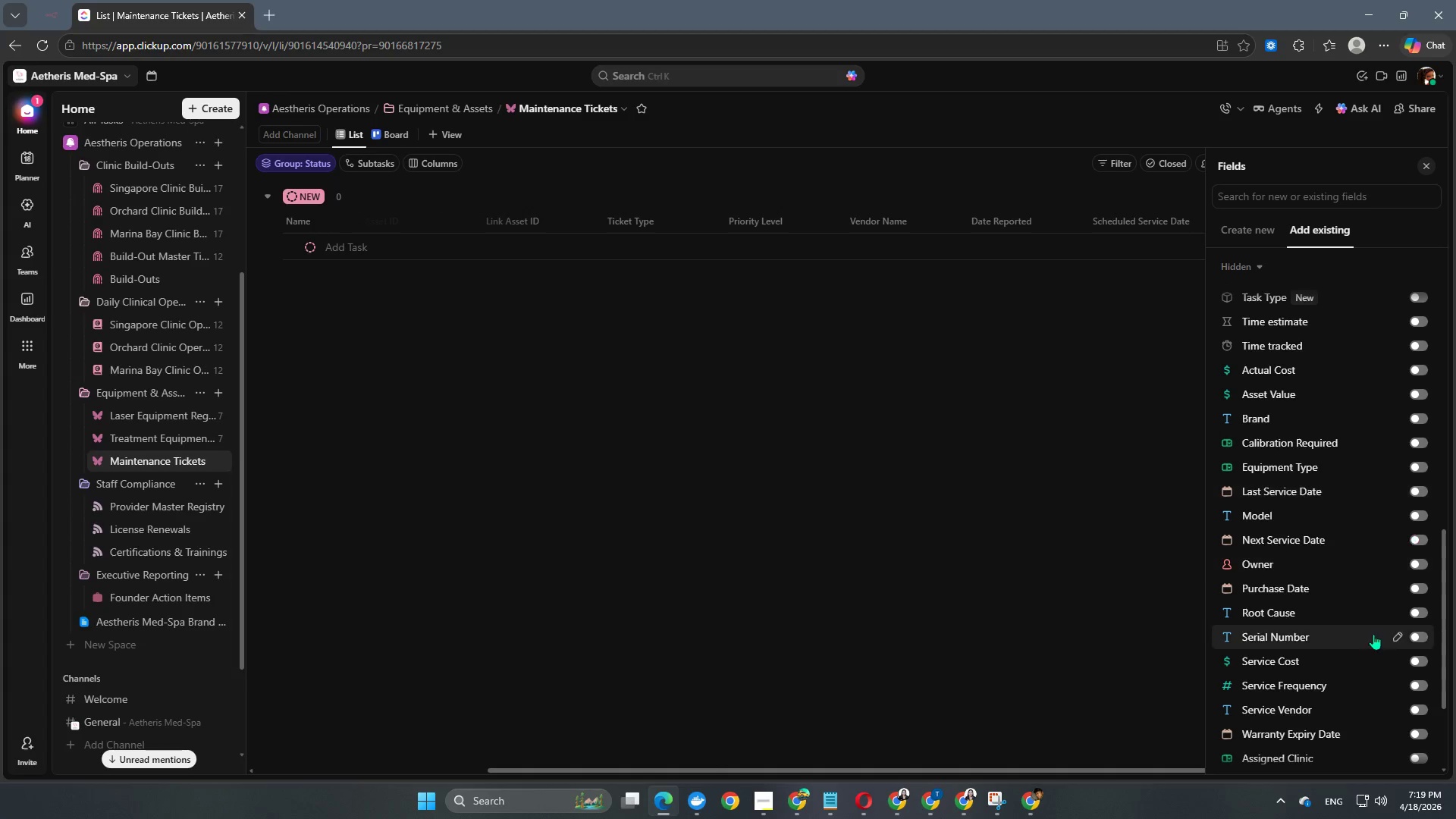 
scroll: coordinate [1373, 634], scroll_direction: down, amount: 1.0
 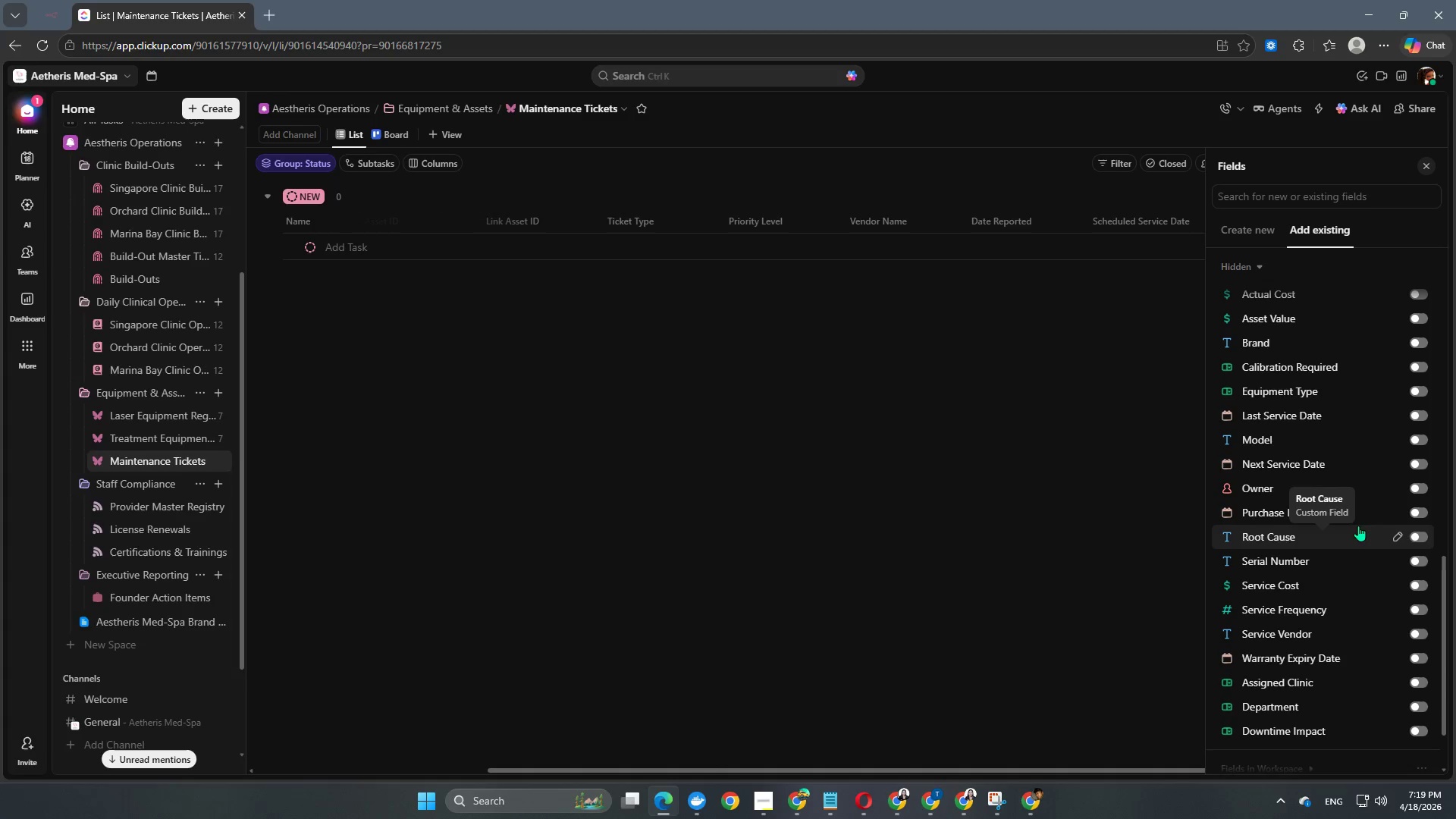 
mouse_move([1348, 560])
 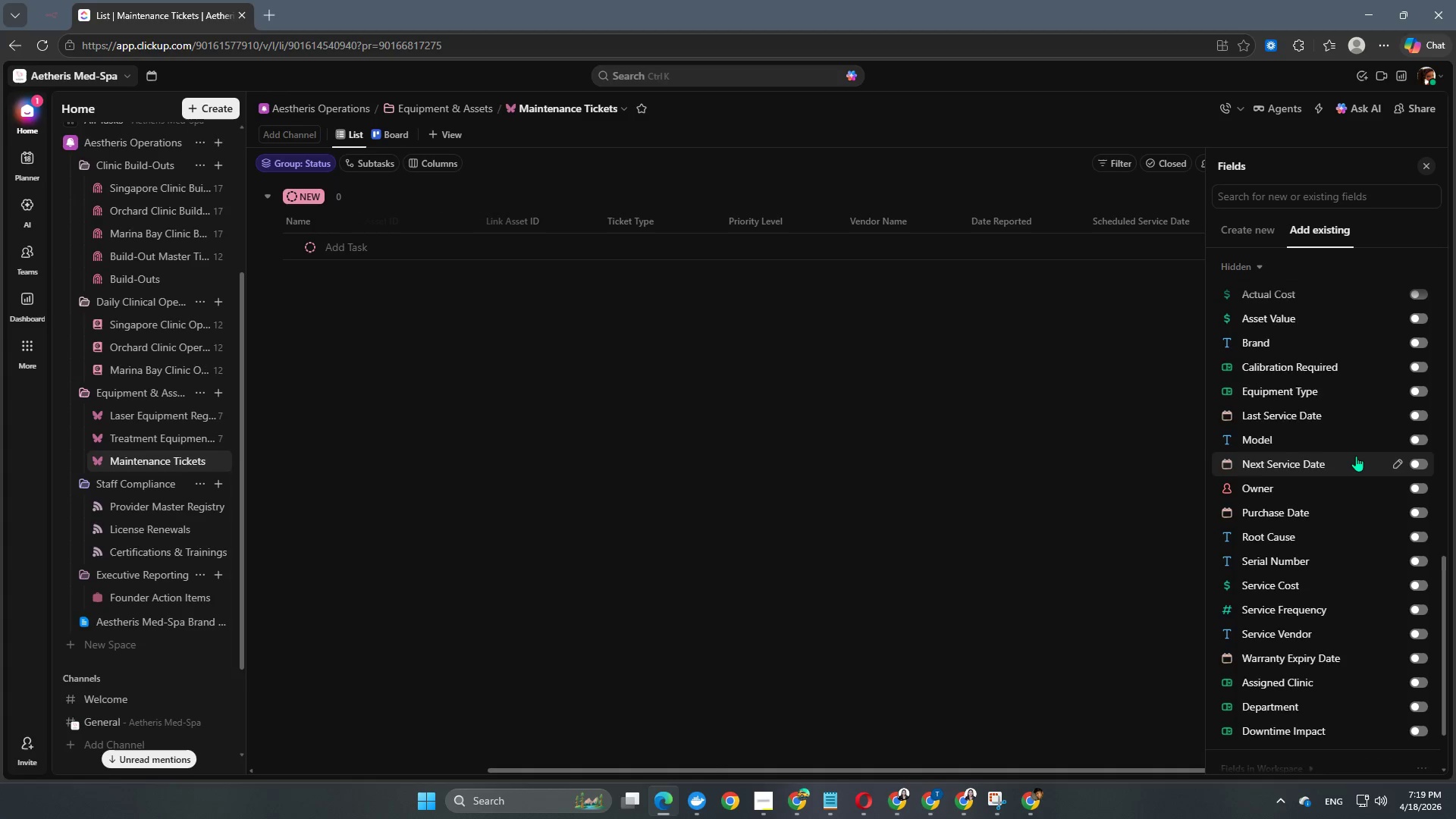 
scroll: coordinate [1356, 456], scroll_direction: up, amount: 2.0
 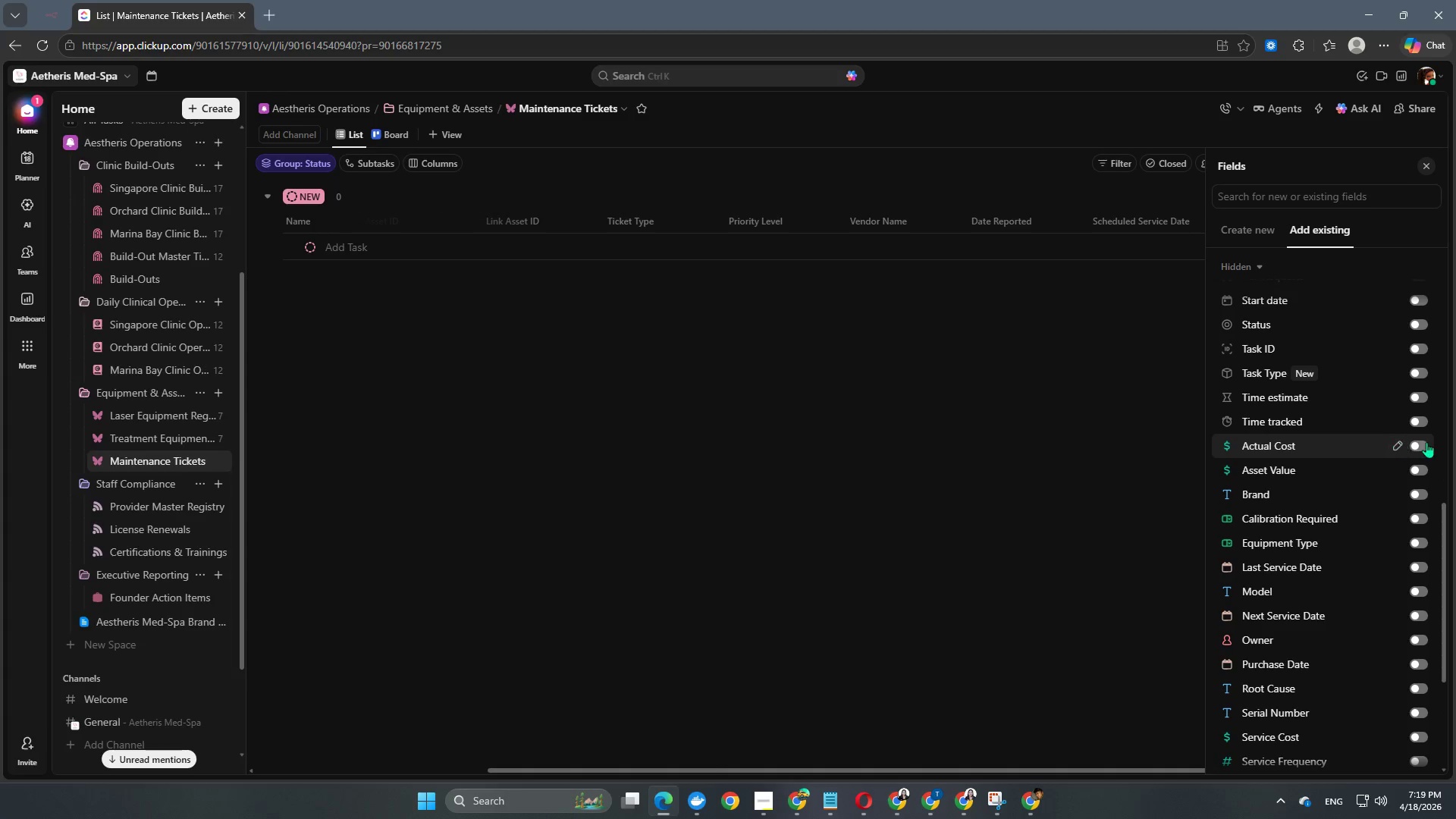 
left_click([1418, 446])
 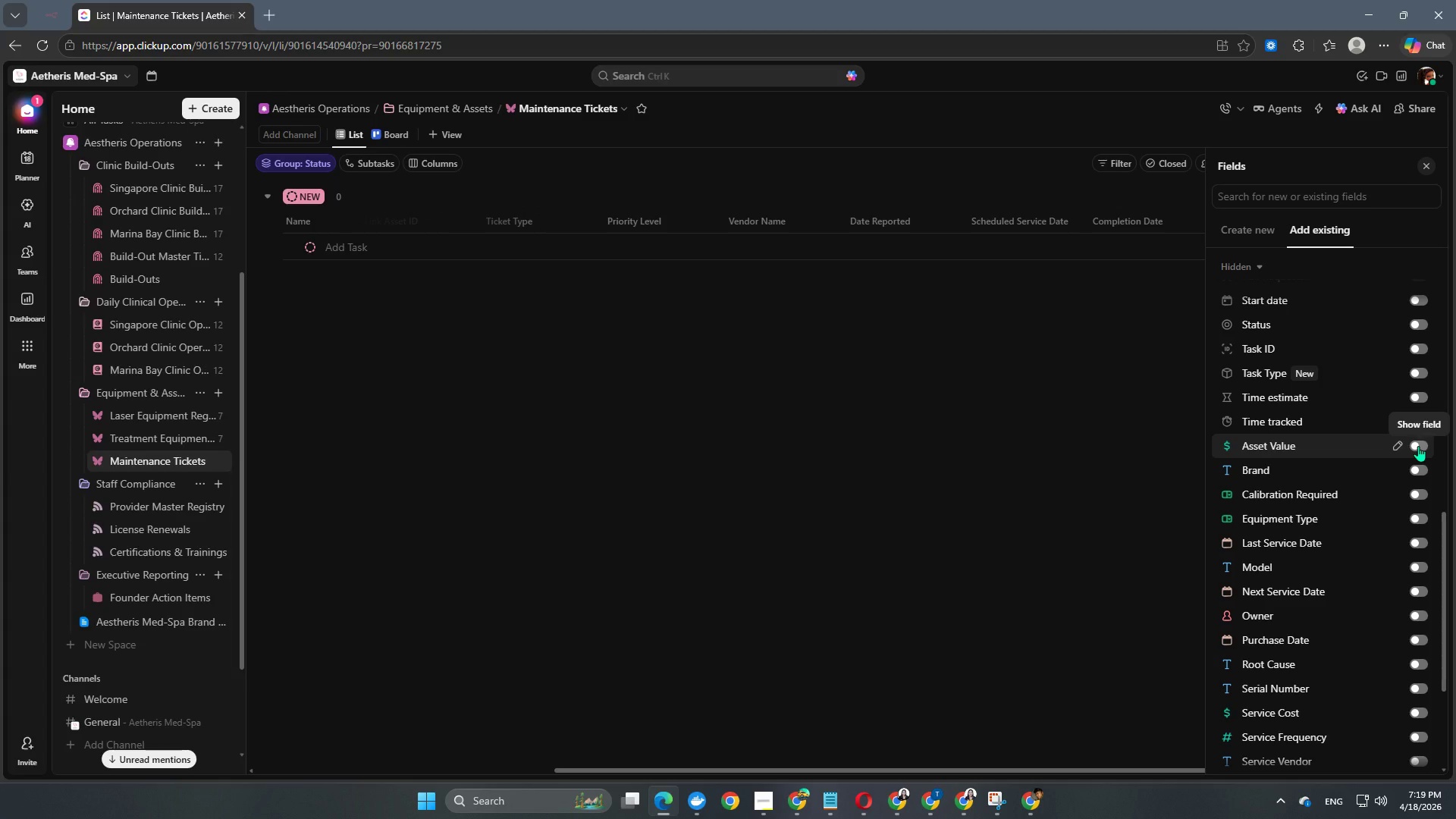 
wait(5.31)
 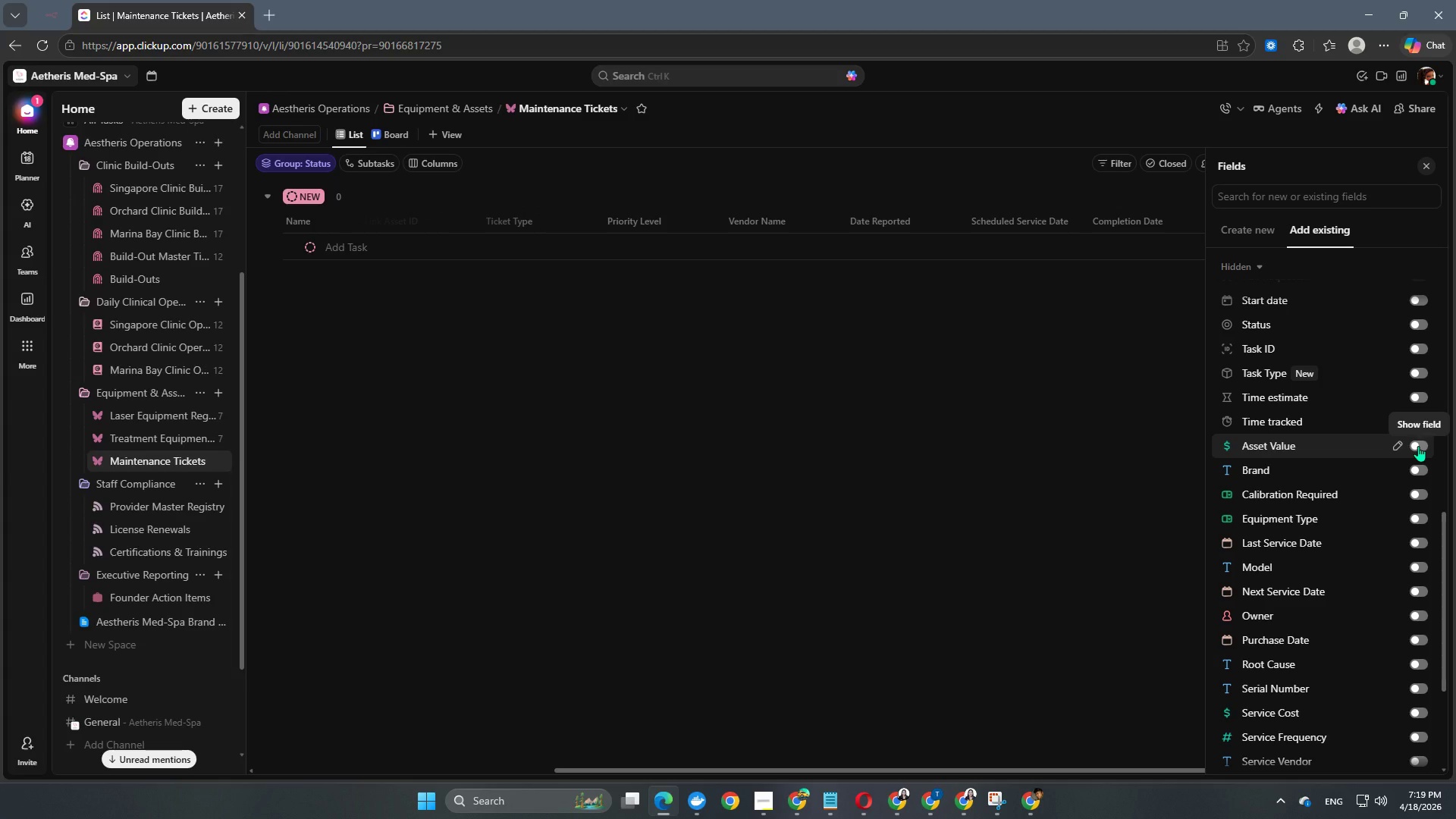 
scroll: coordinate [1395, 538], scroll_direction: down, amount: 2.0
 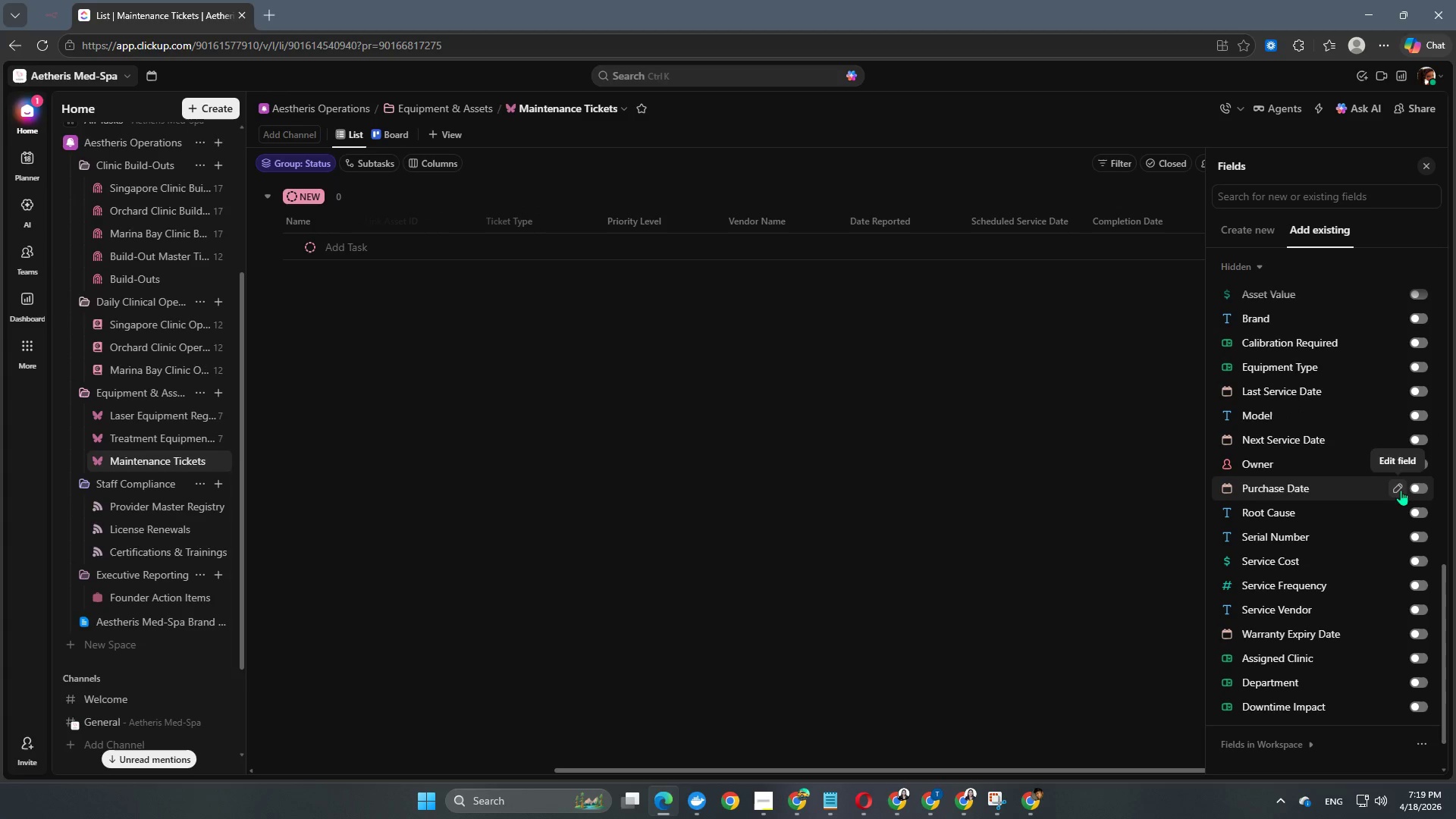 
mouse_move([1406, 443])
 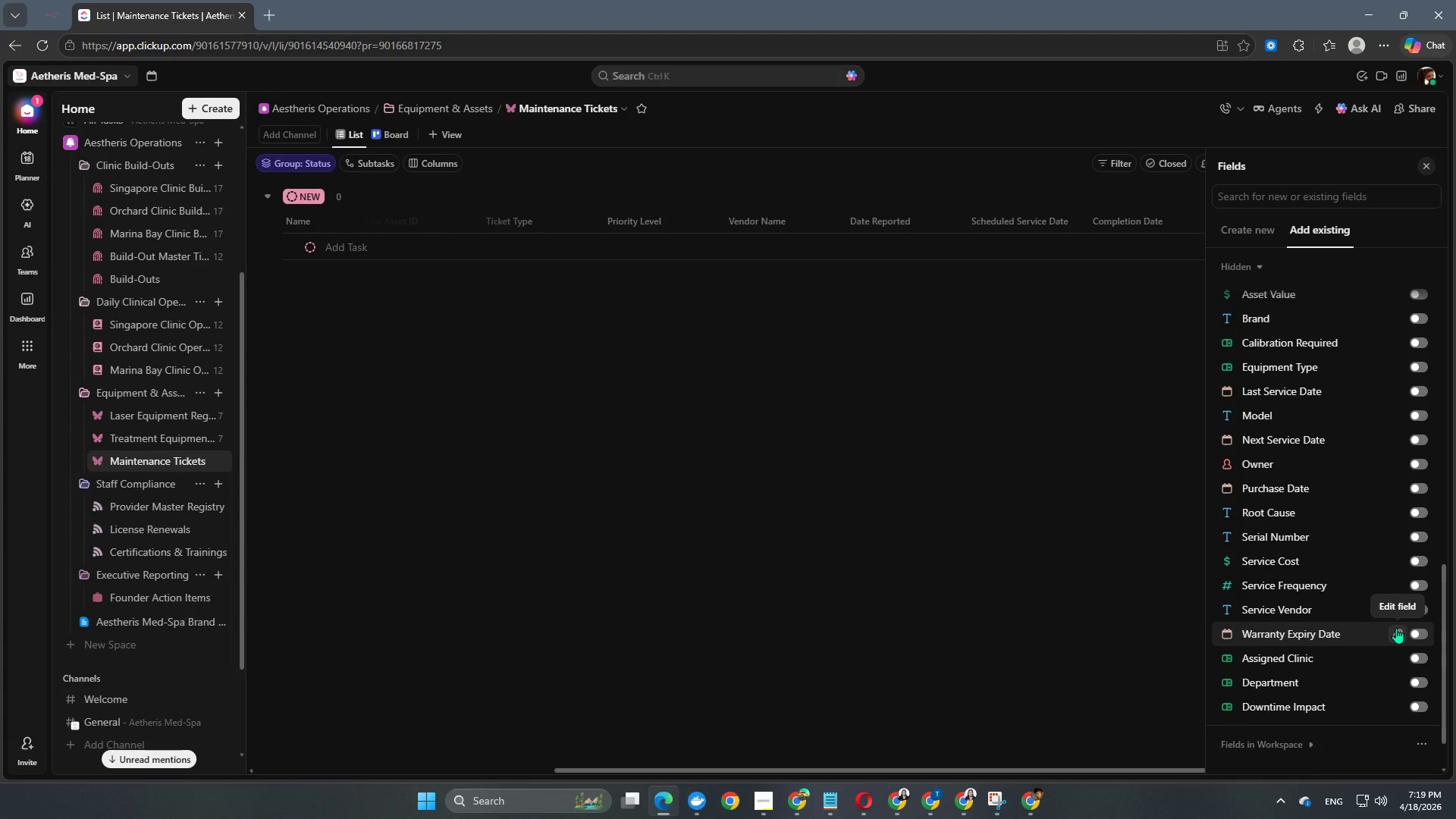 
scroll: coordinate [1396, 628], scroll_direction: up, amount: 2.0
 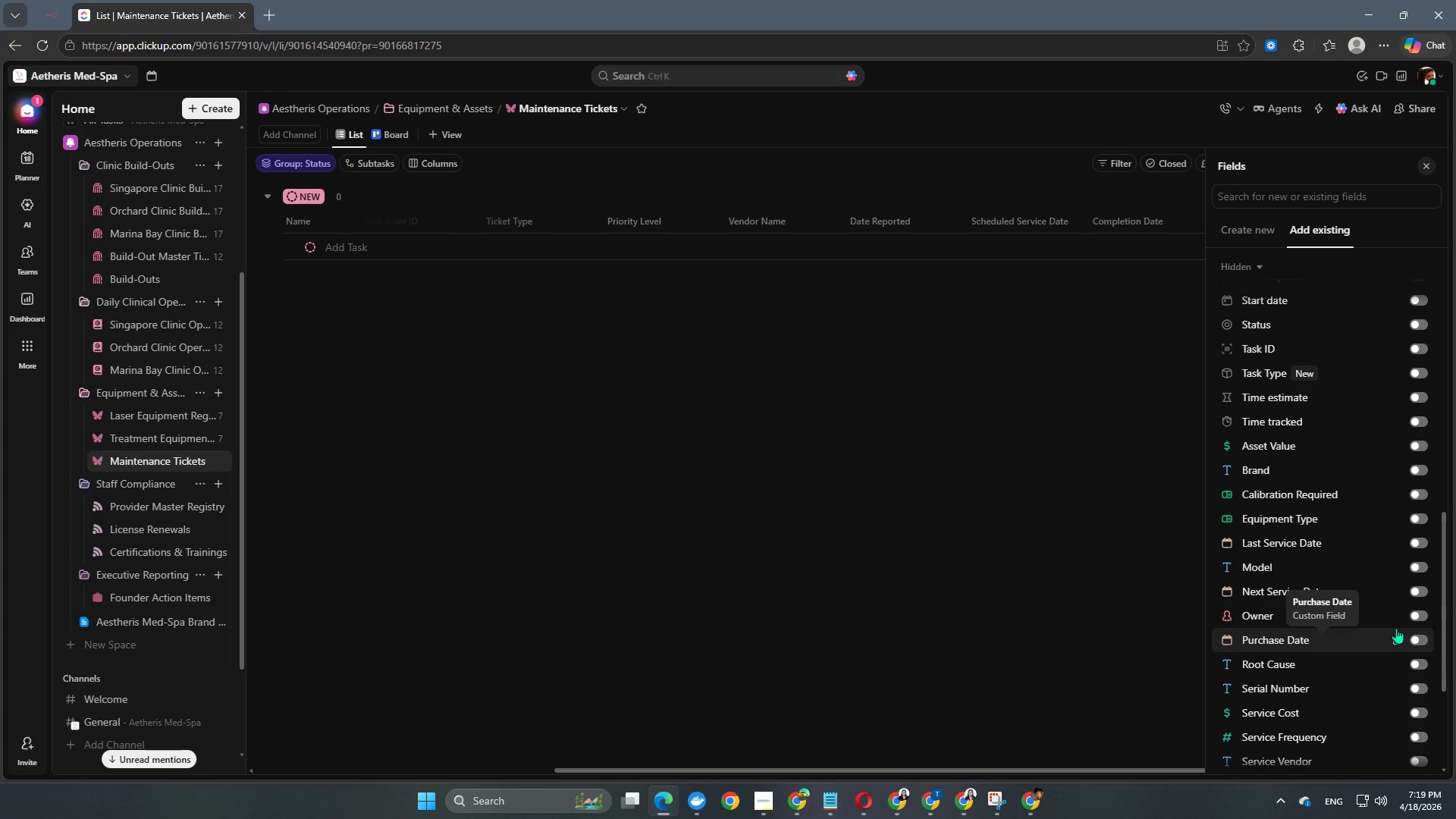 
scroll: coordinate [1396, 617], scroll_direction: down, amount: 2.0
 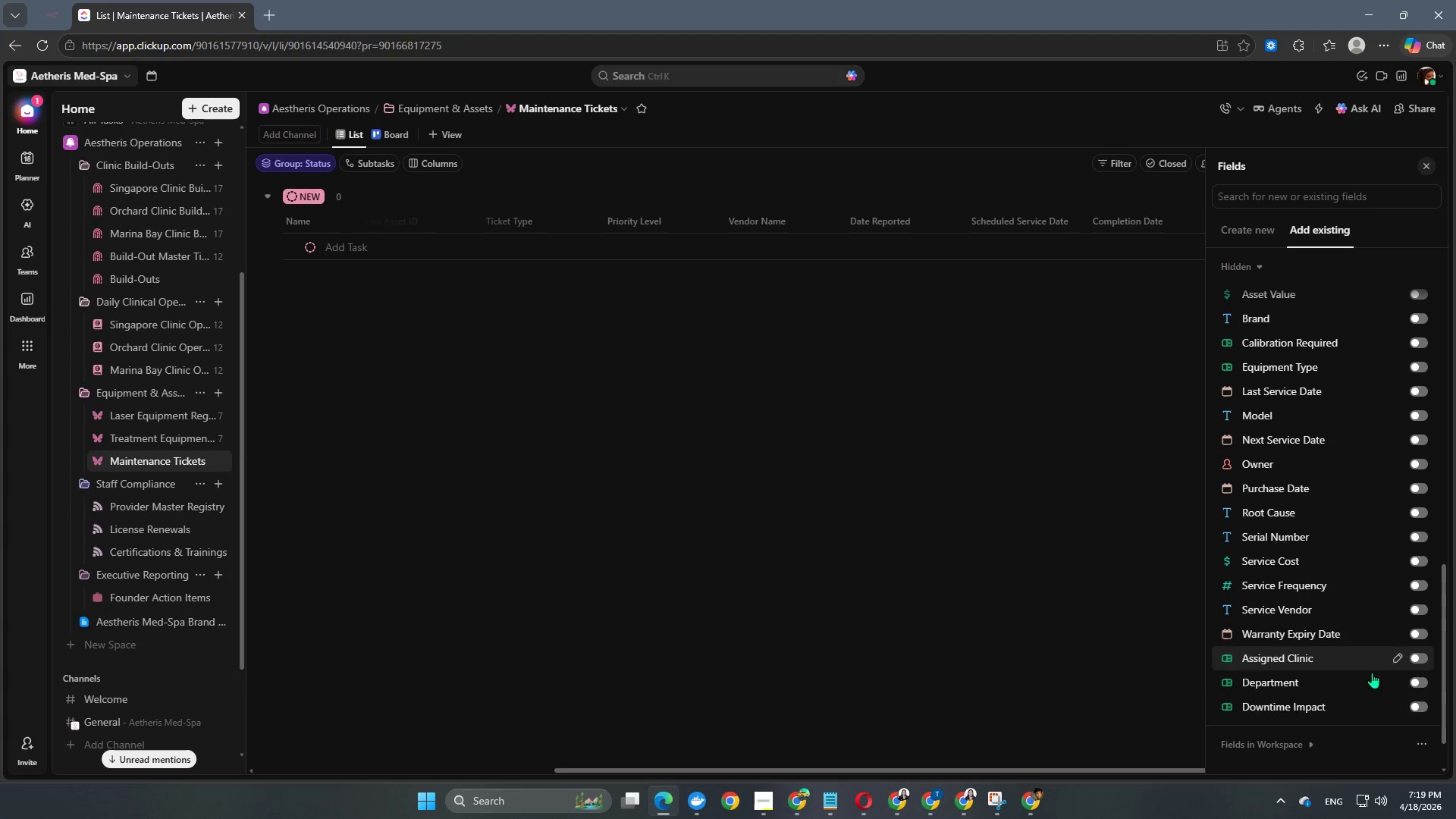 
left_click([1412, 708])
 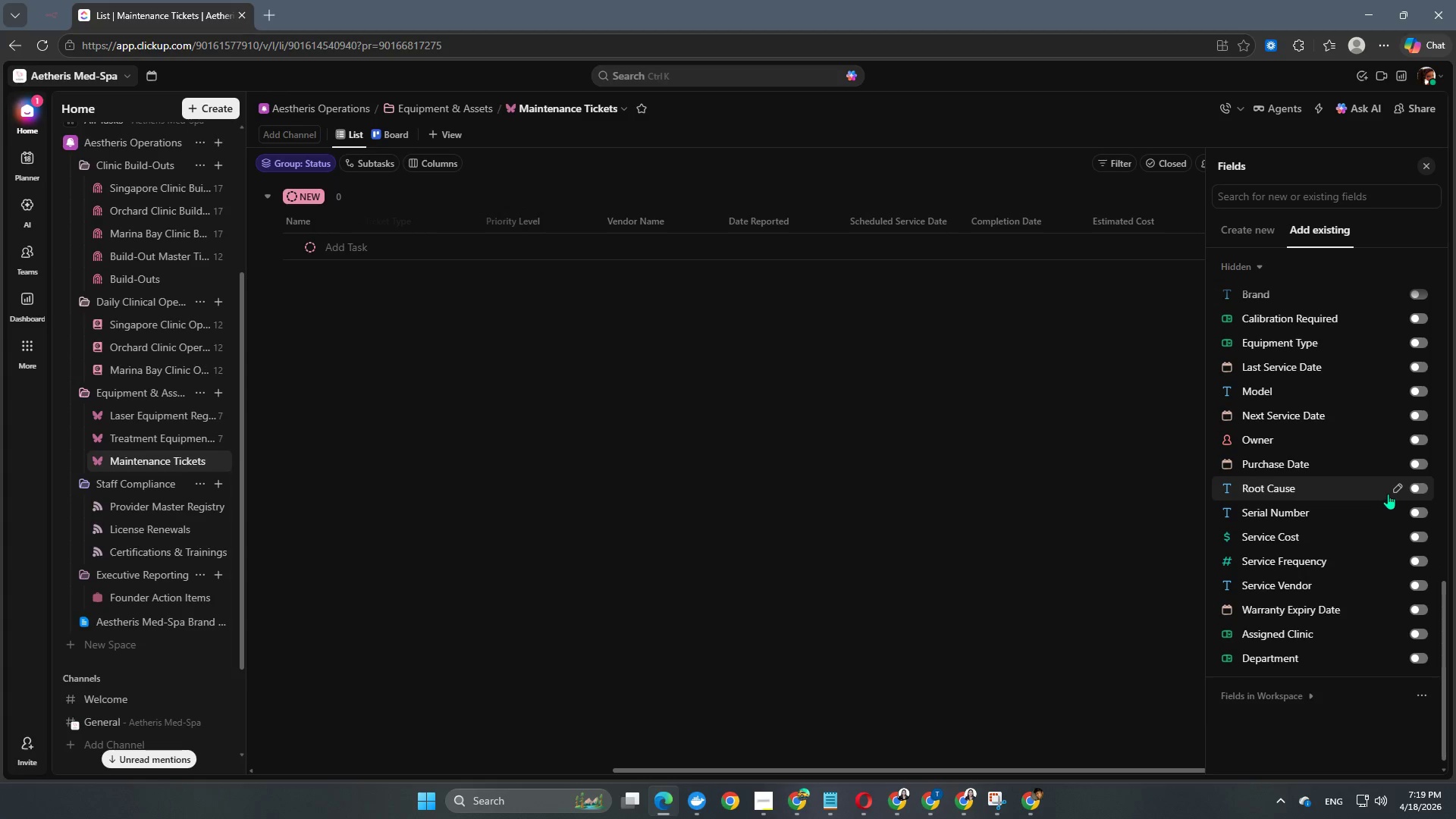 
left_click([1412, 490])
 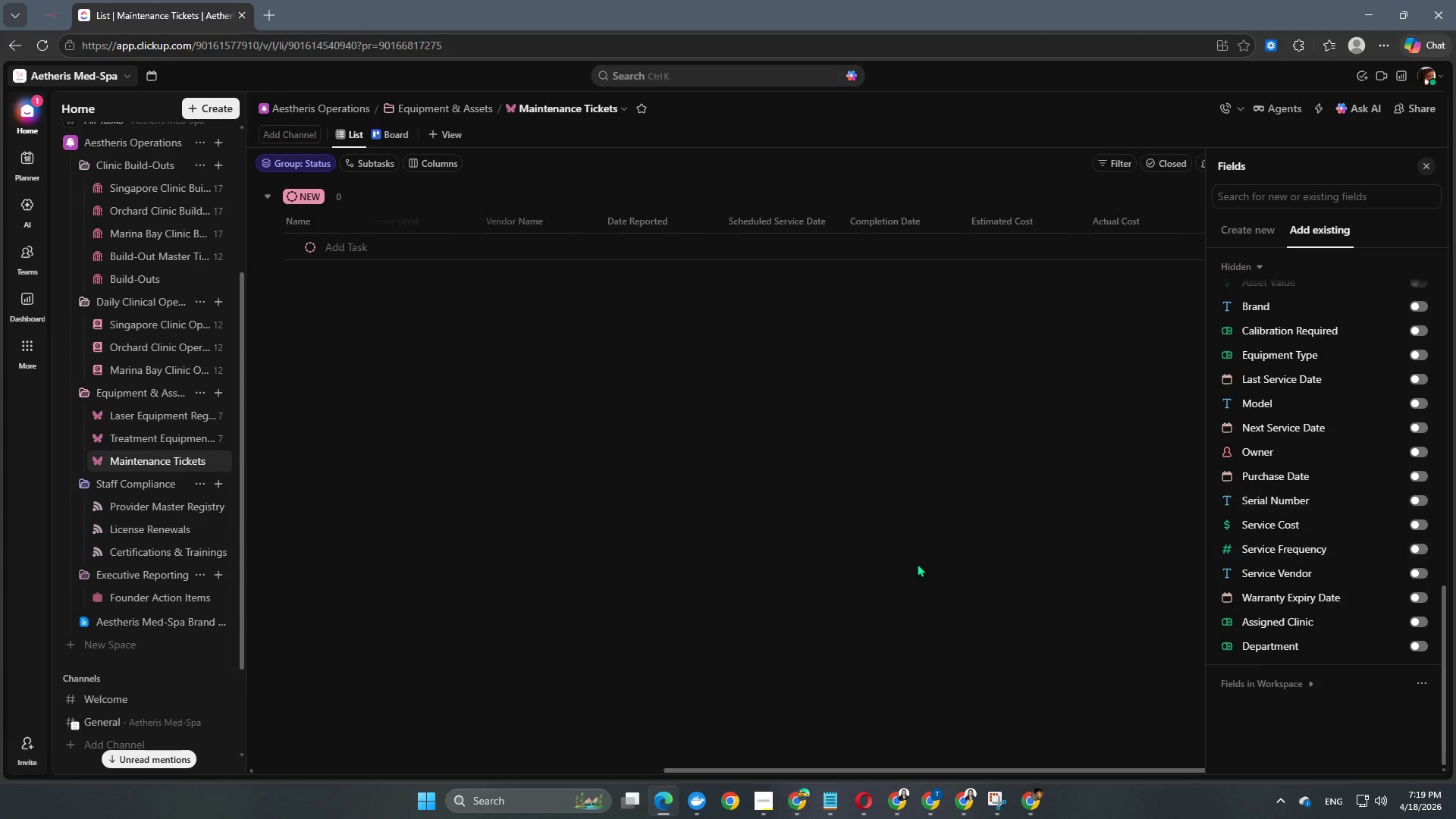 
left_click([916, 562])
 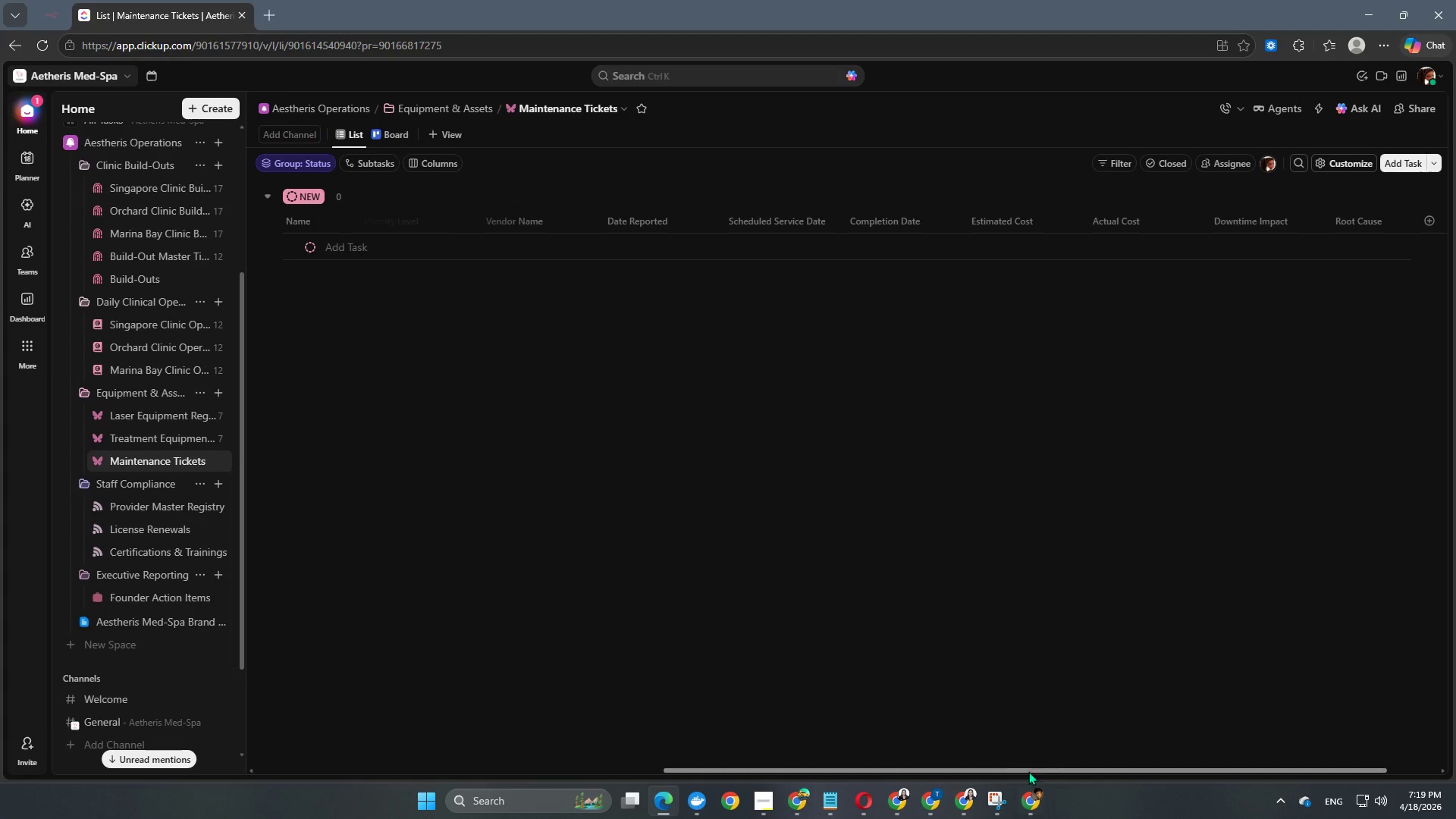 
left_click_drag(start_coordinate=[1032, 767], to_coordinate=[118, 685])
 